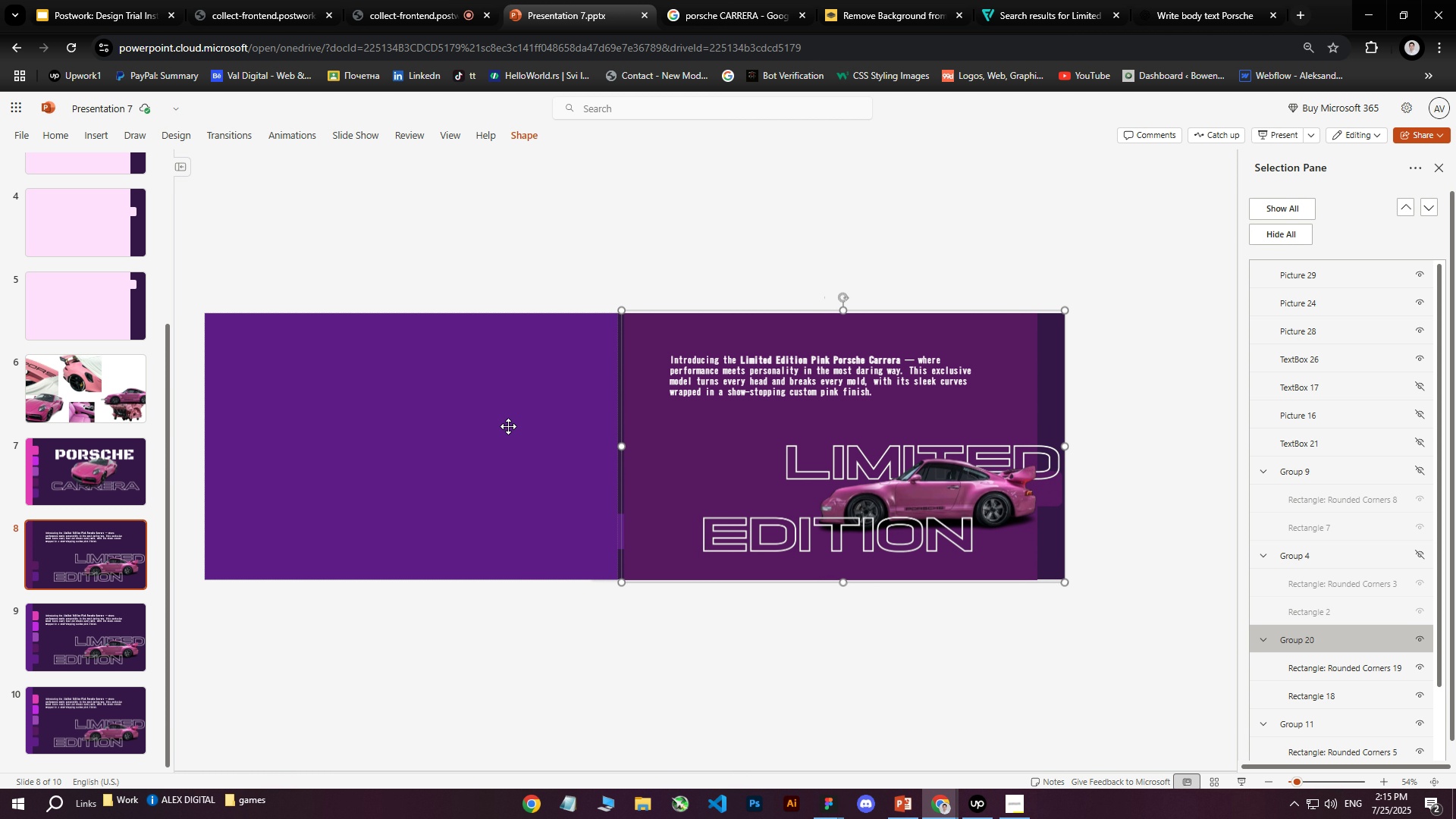 
key(ArrowRight)
 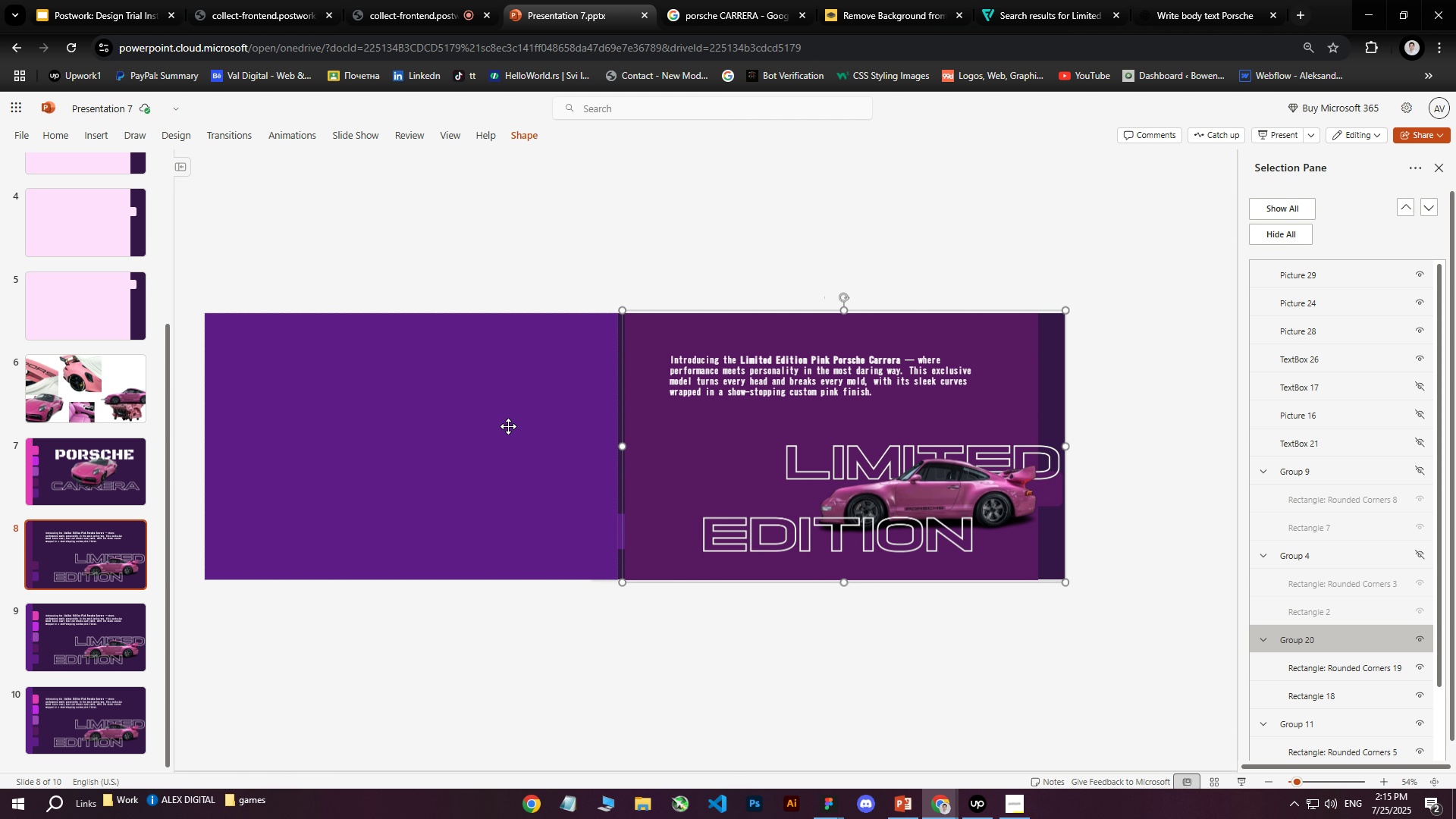 
key(ArrowRight)
 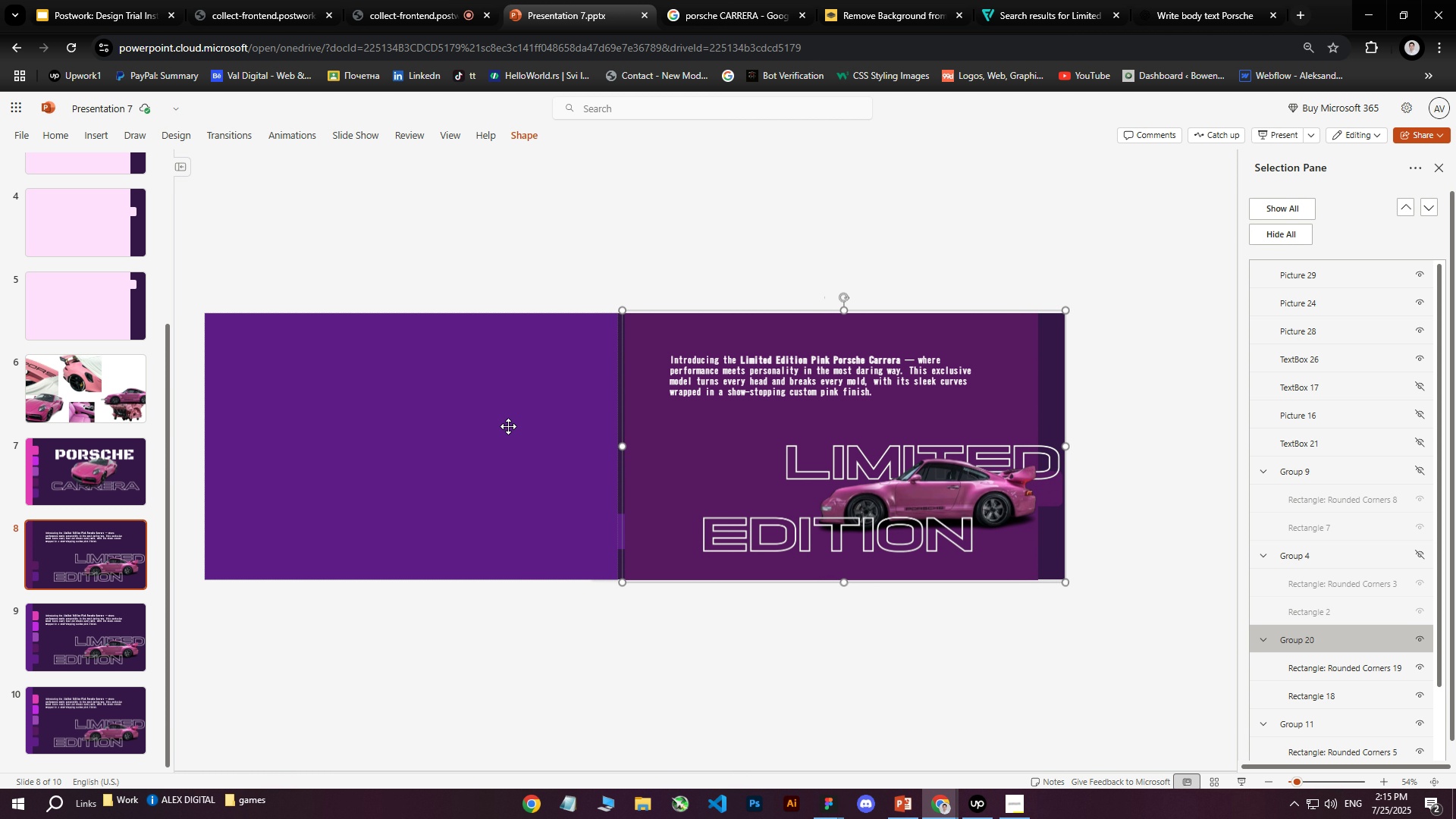 
key(ArrowRight)
 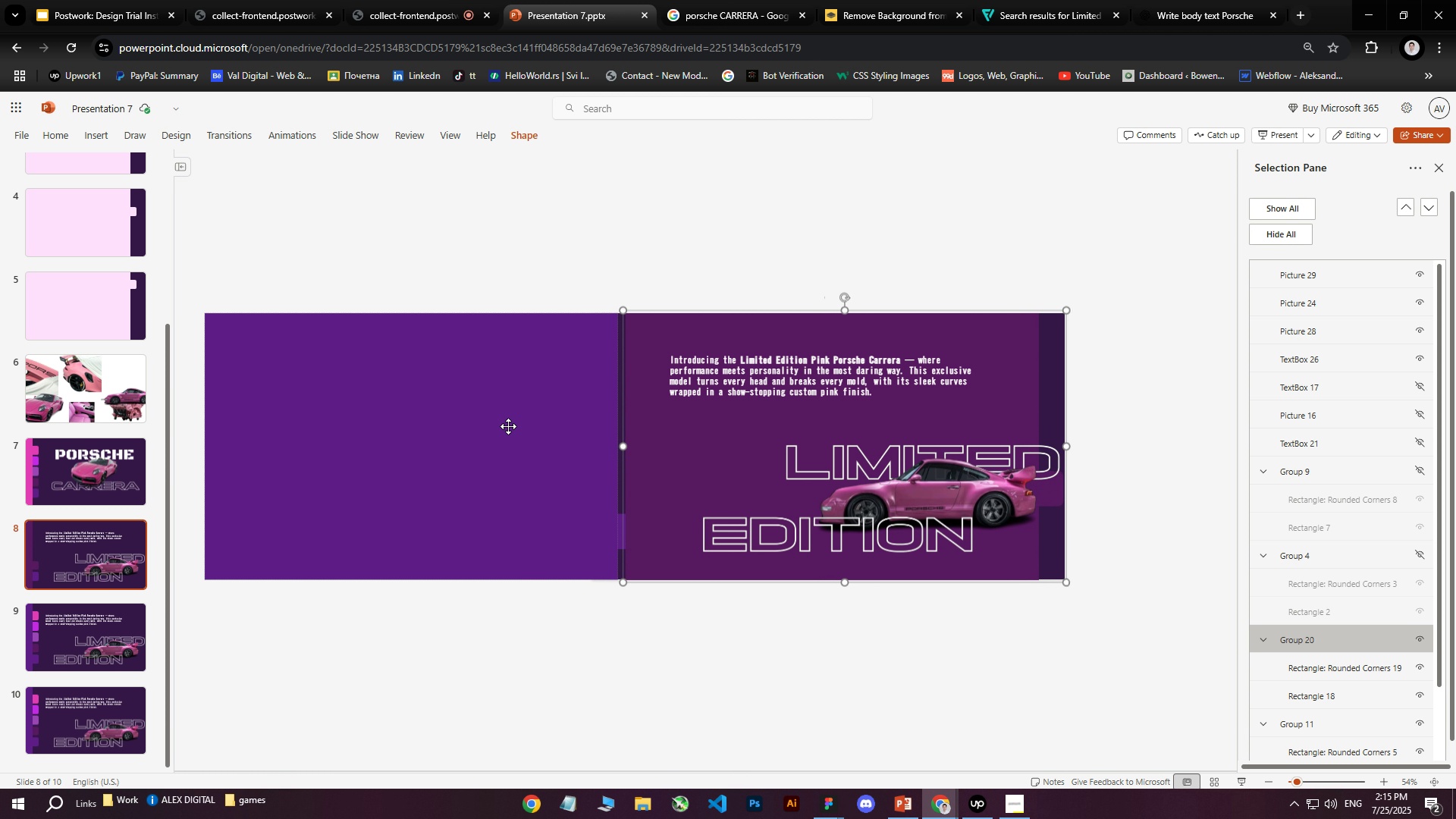 
key(ArrowRight)
 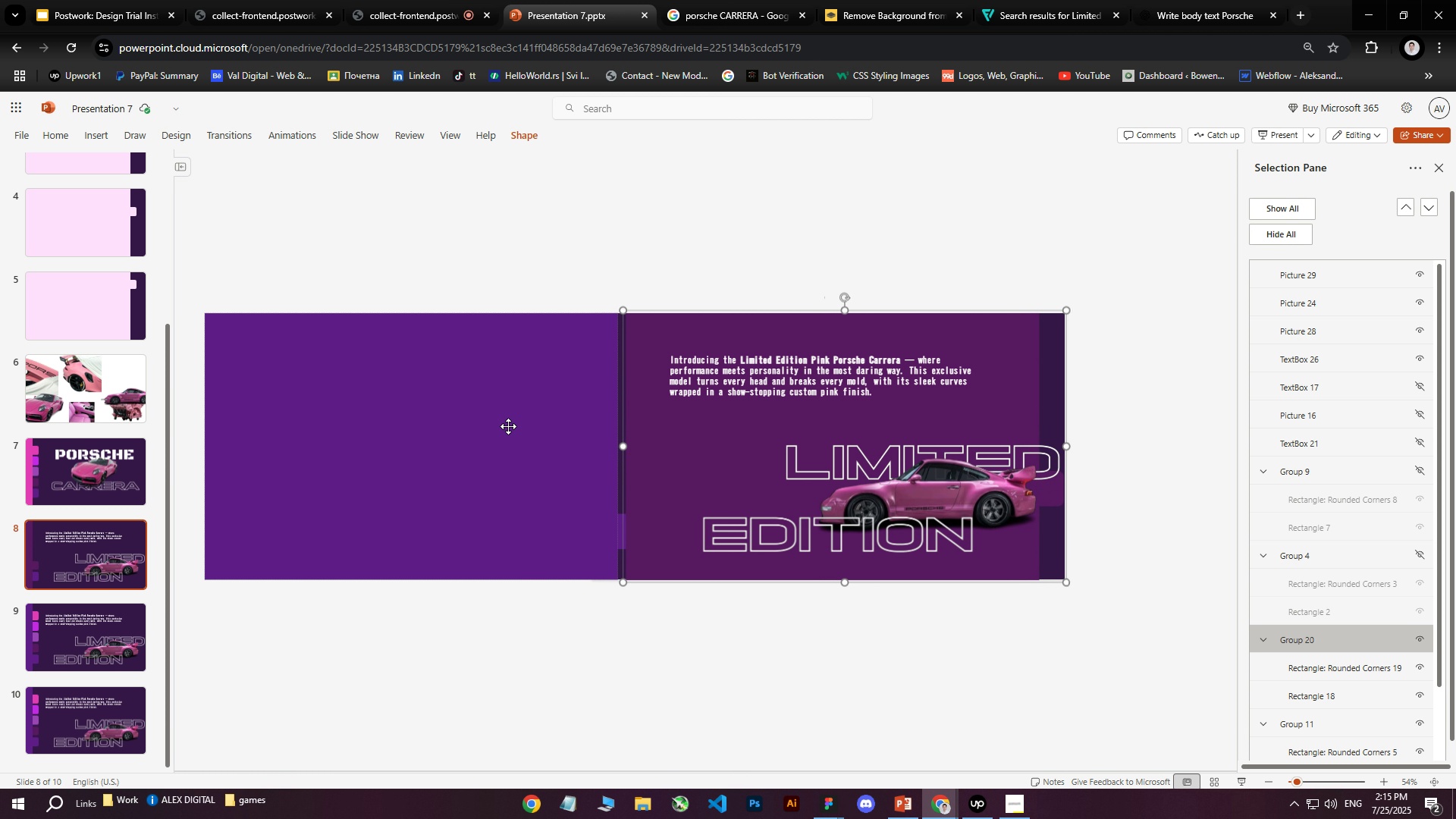 
key(ArrowRight)
 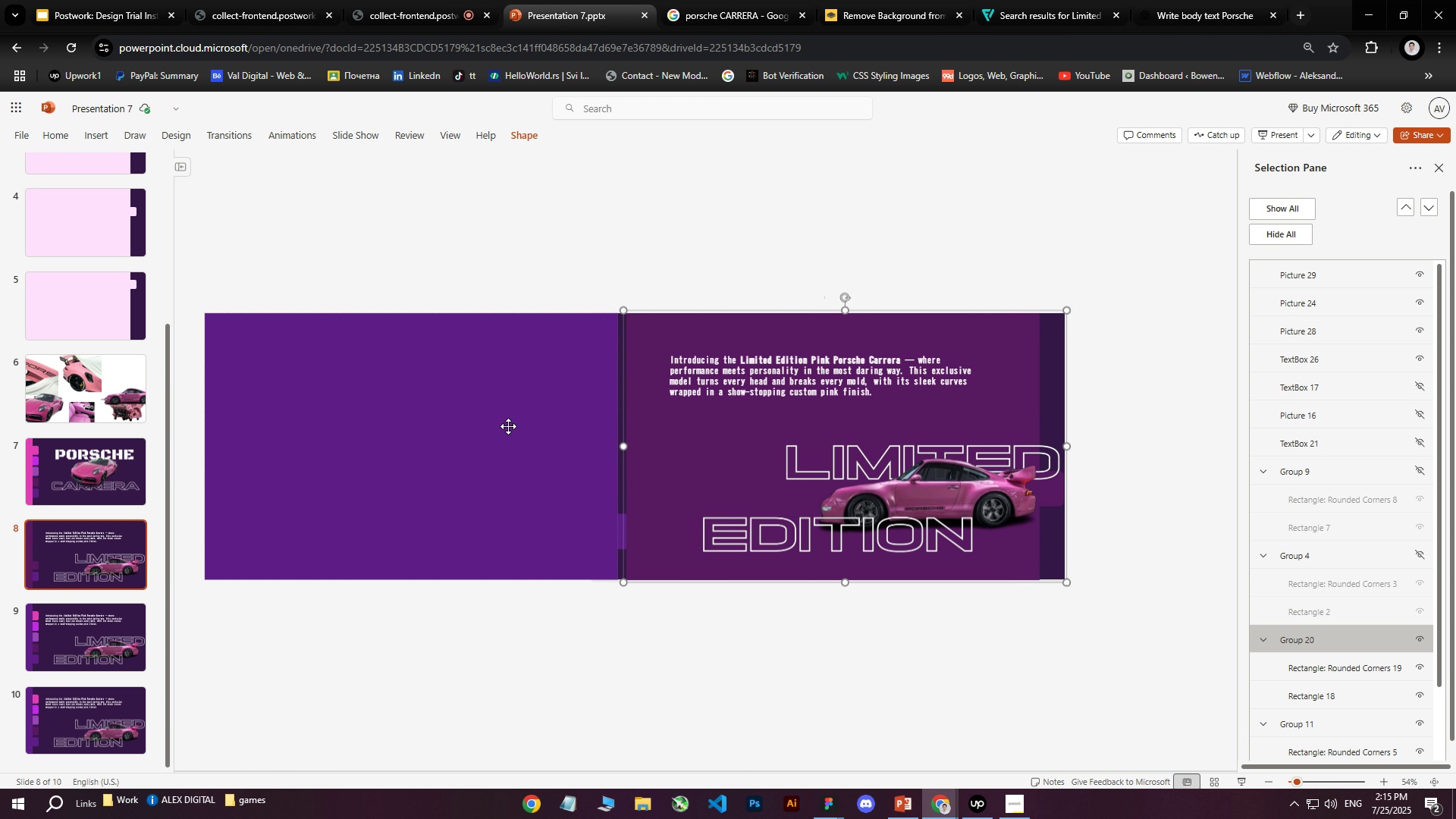 
key(ArrowRight)
 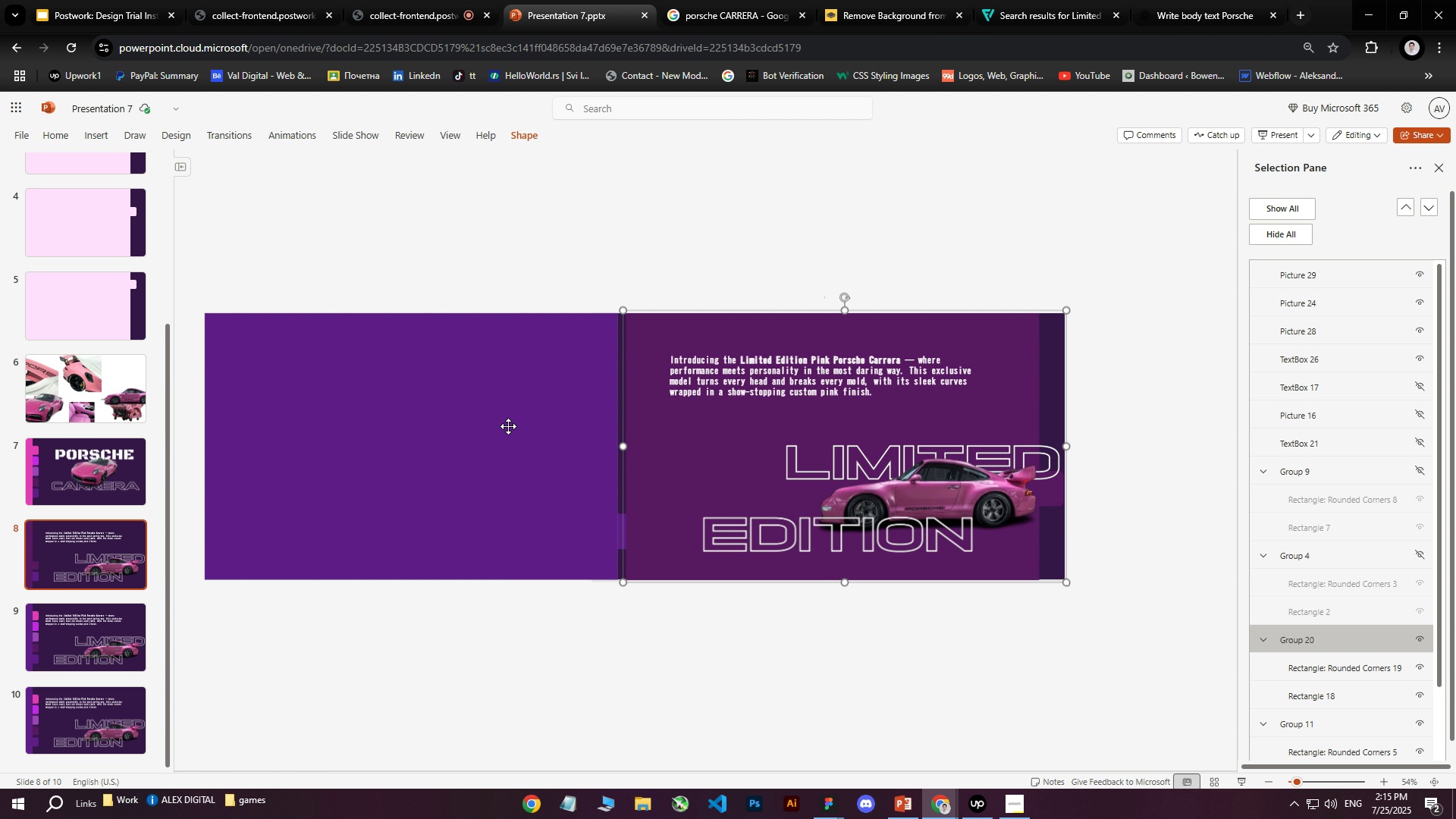 
key(ArrowLeft)
 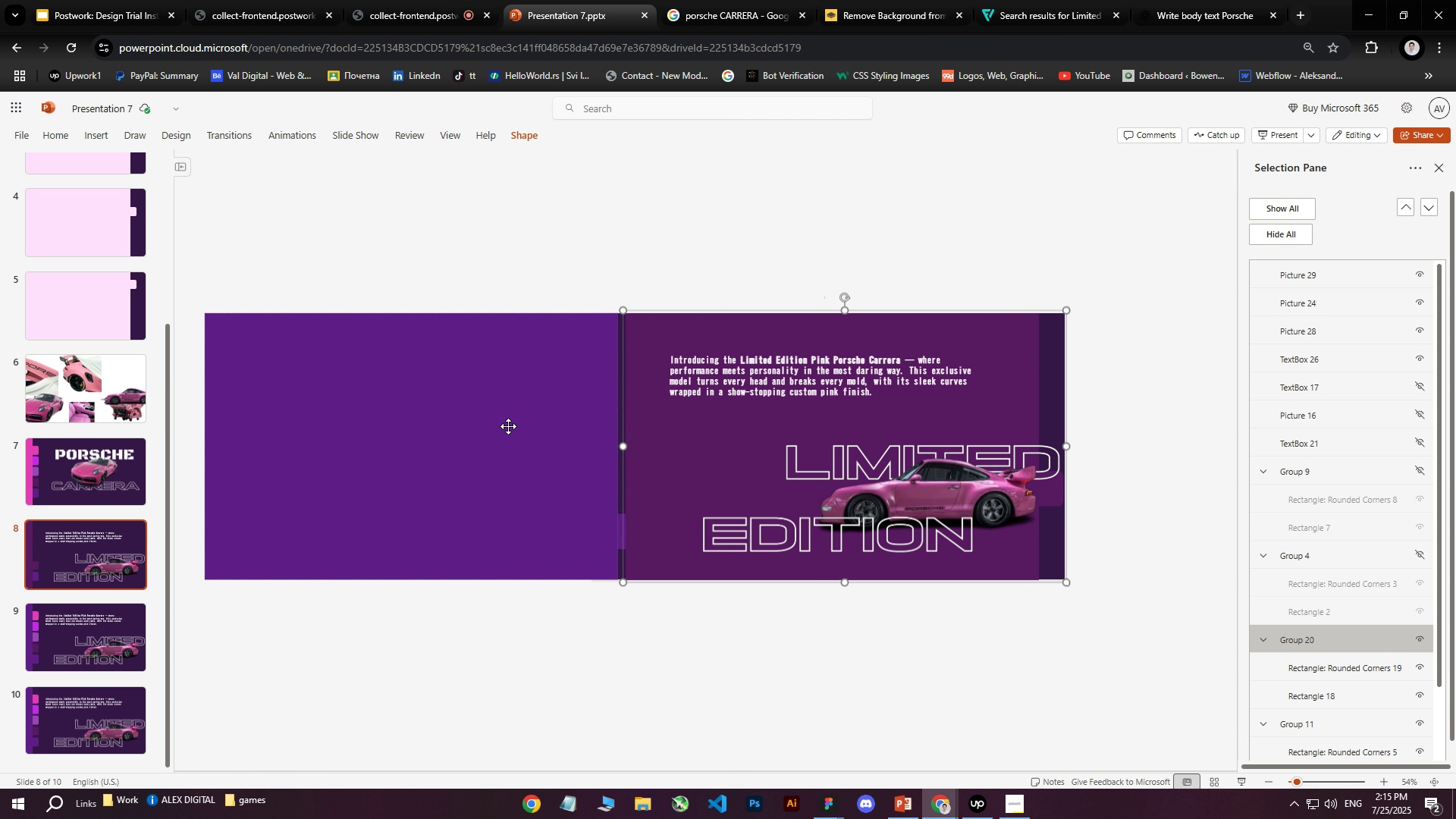 
key(ArrowLeft)
 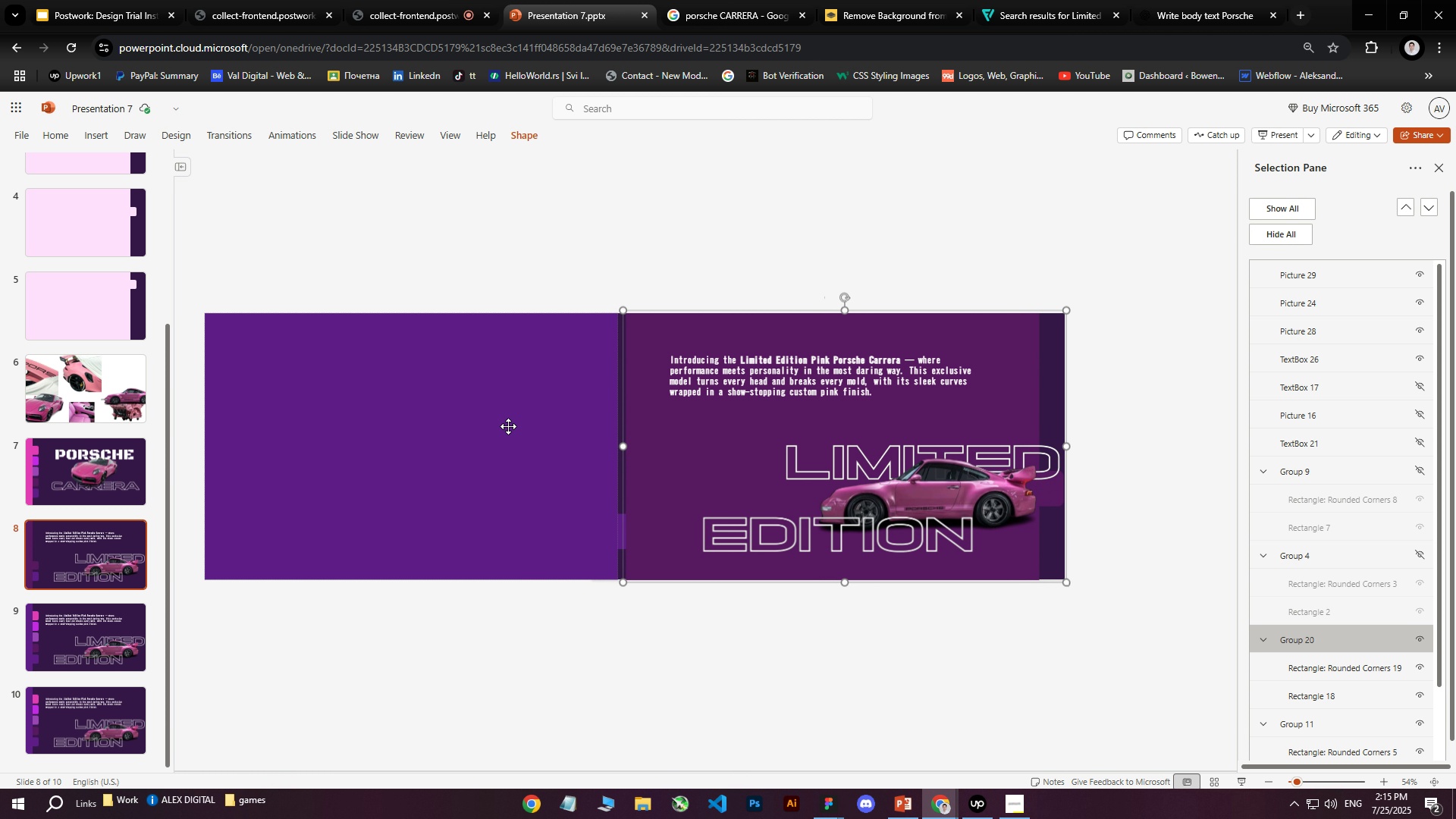 
key(ArrowRight)
 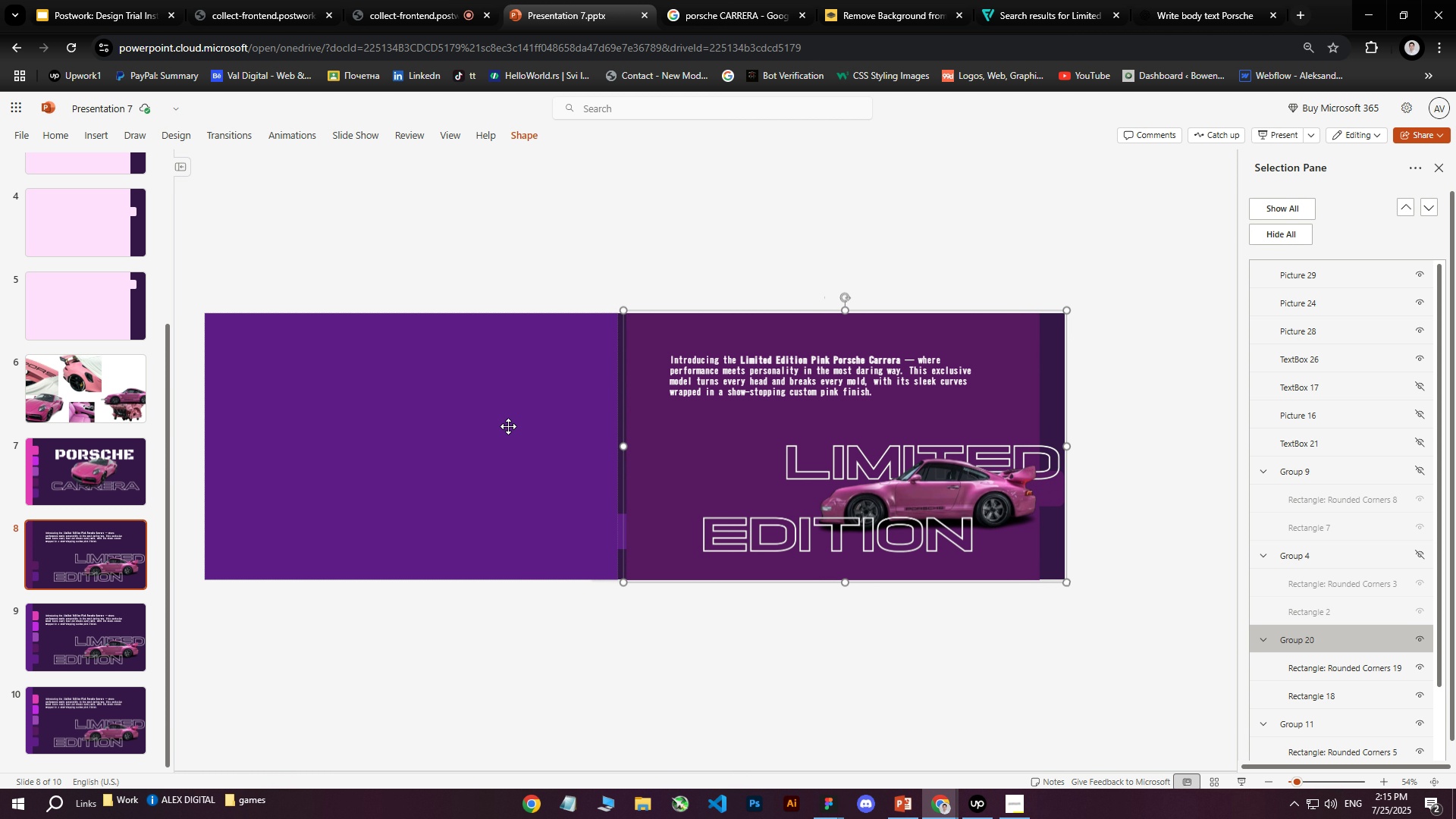 
key(ArrowRight)
 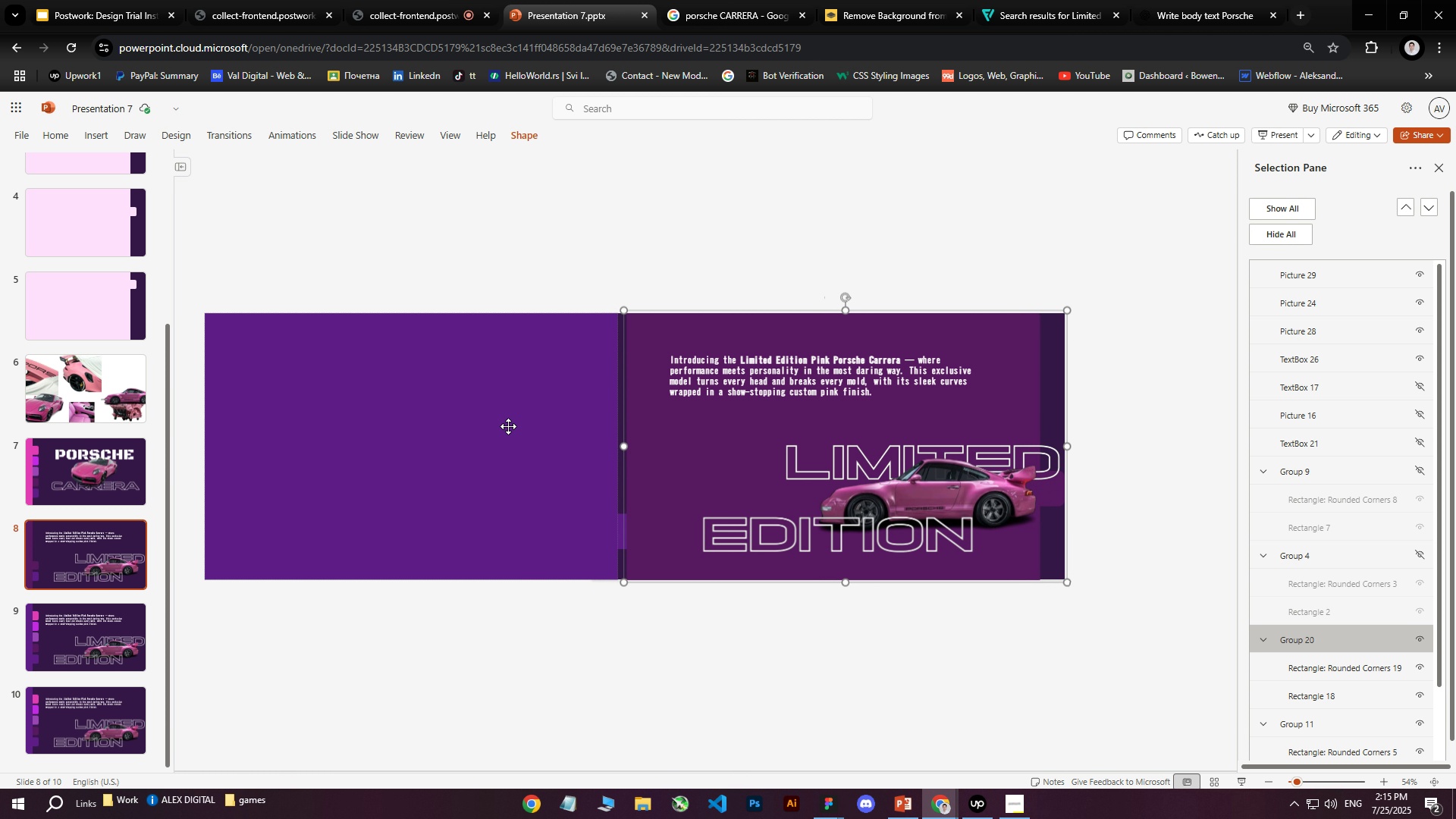 
key(ArrowRight)
 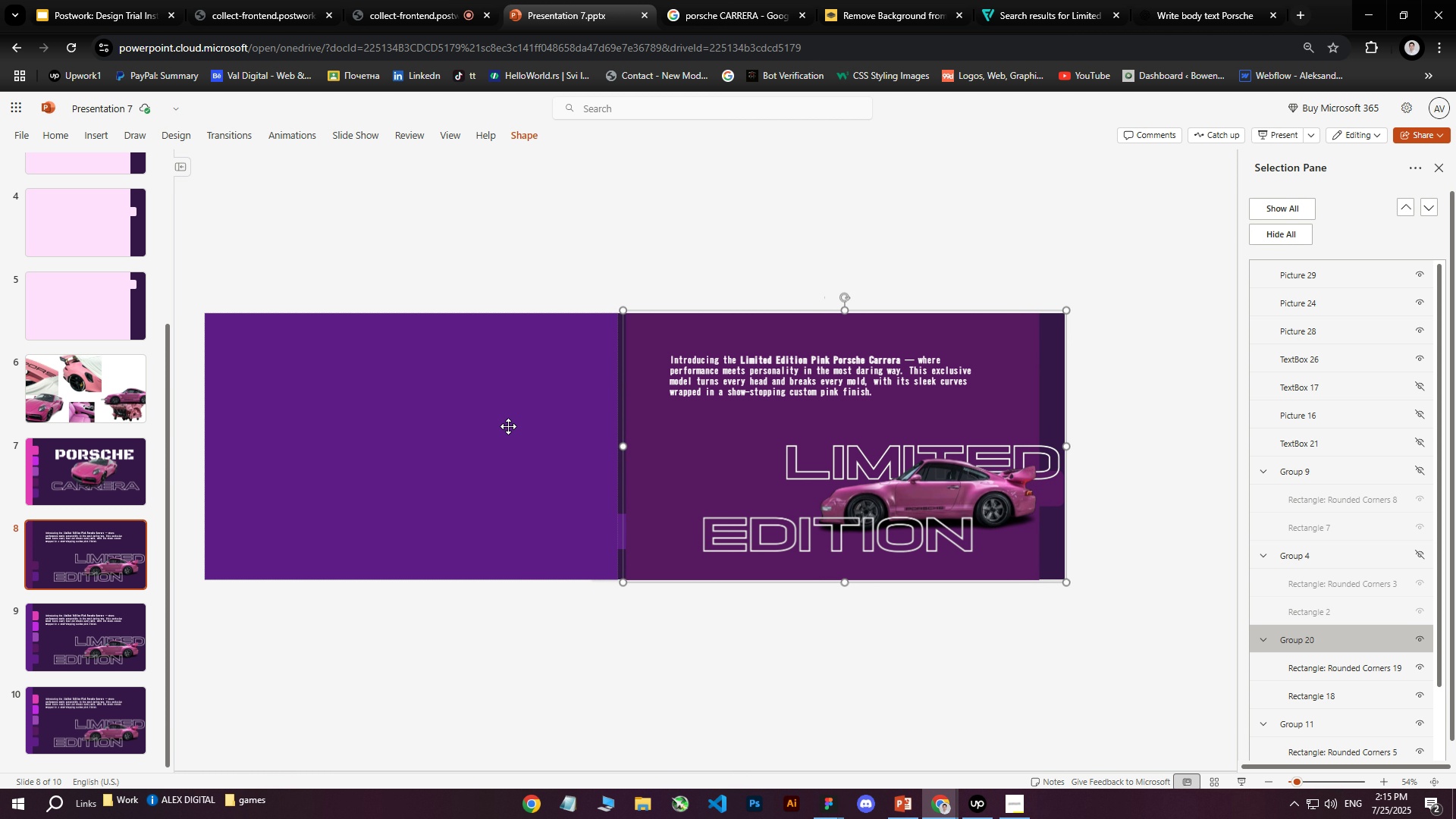 
key(ArrowLeft)
 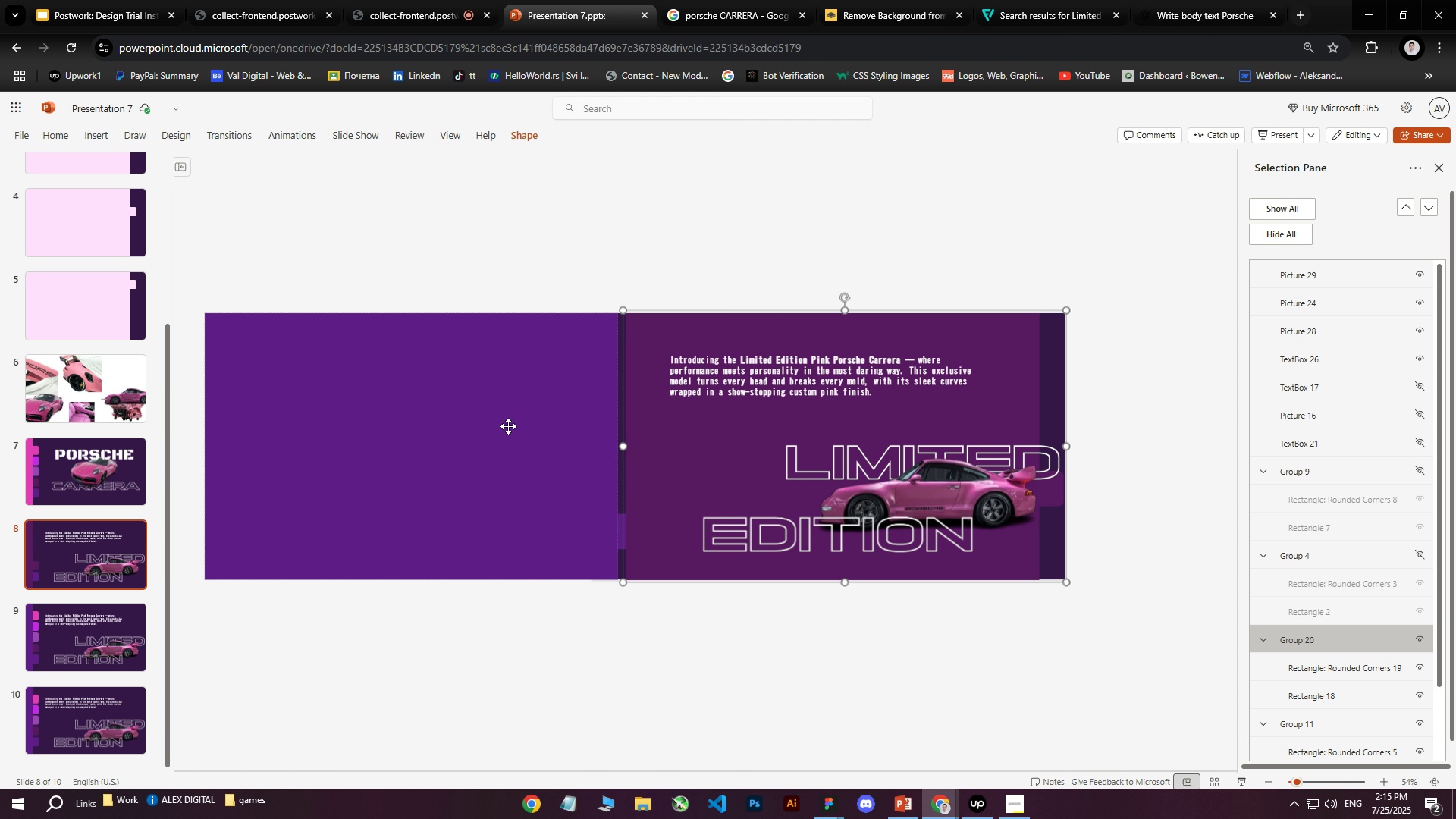 
key(ArrowLeft)
 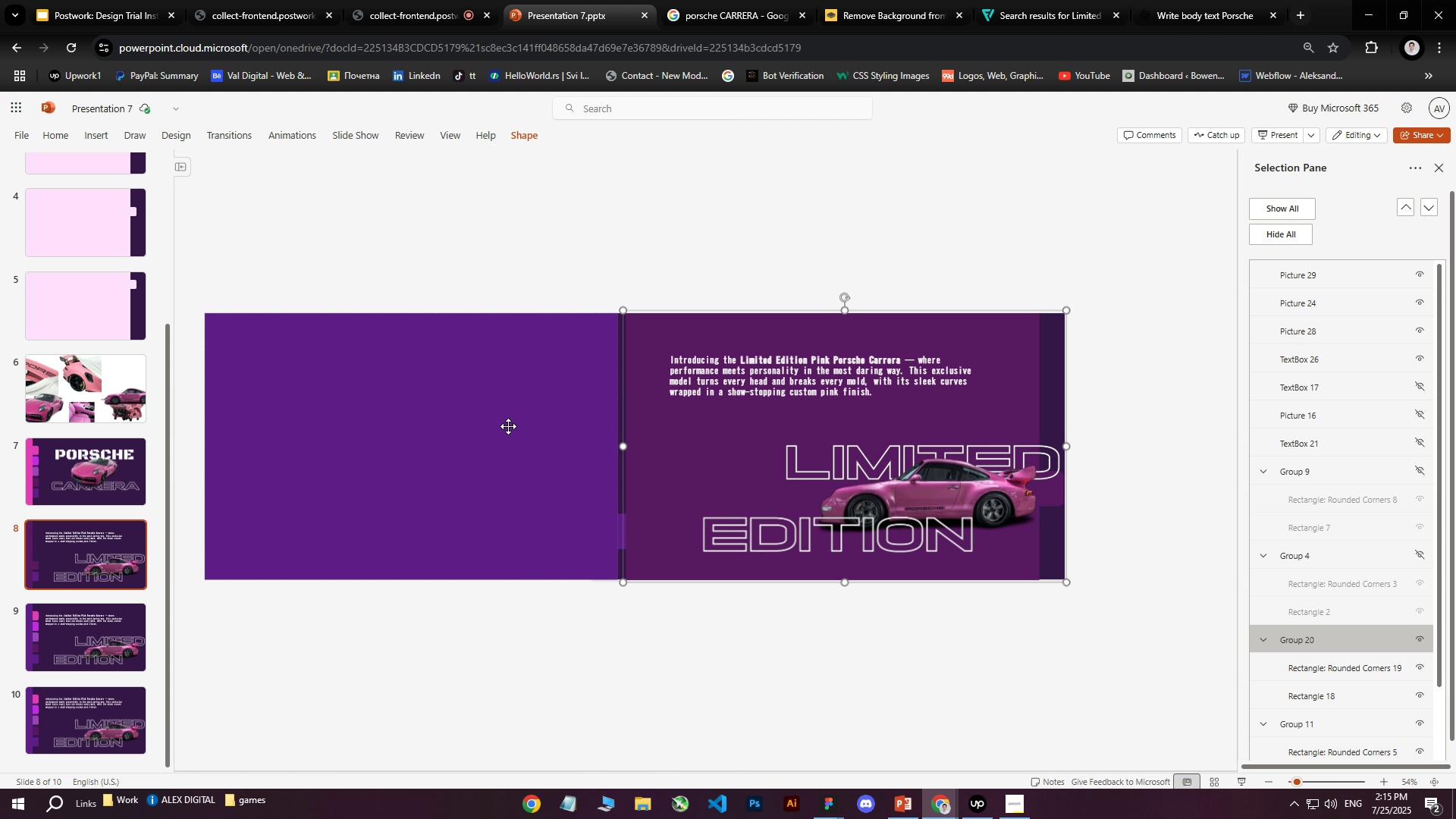 
key(ArrowRight)
 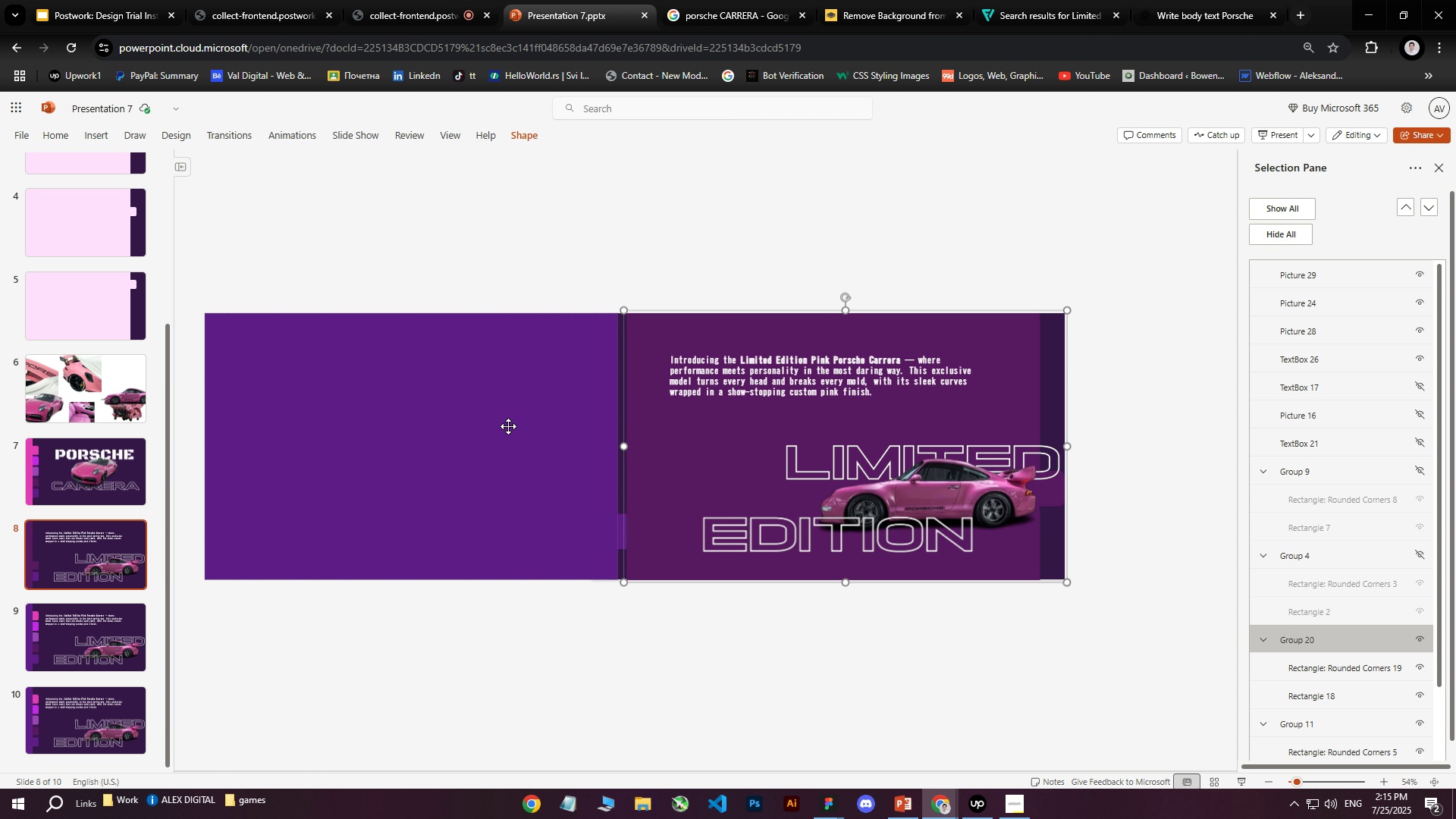 
key(ArrowRight)
 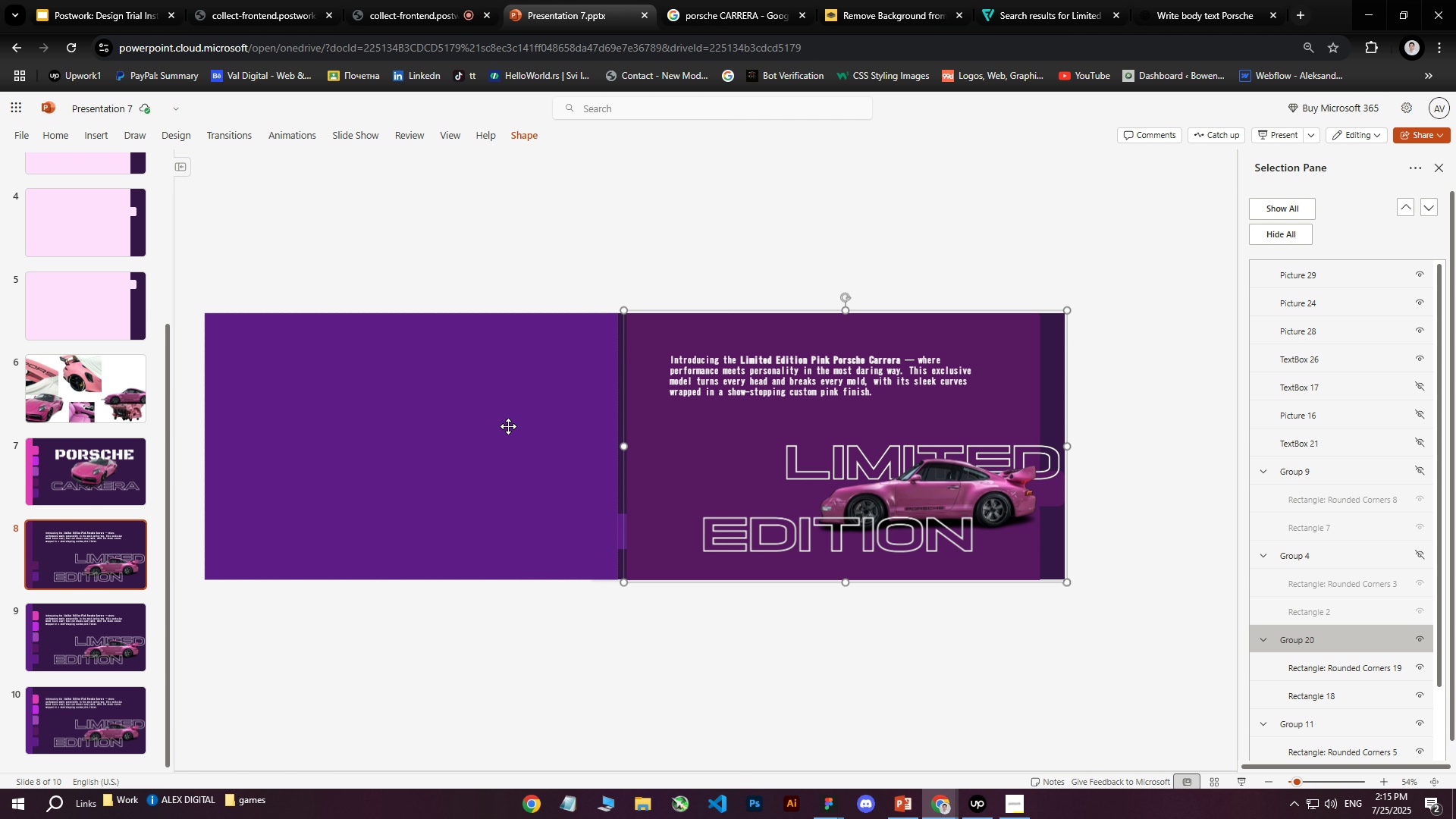 
key(ArrowLeft)
 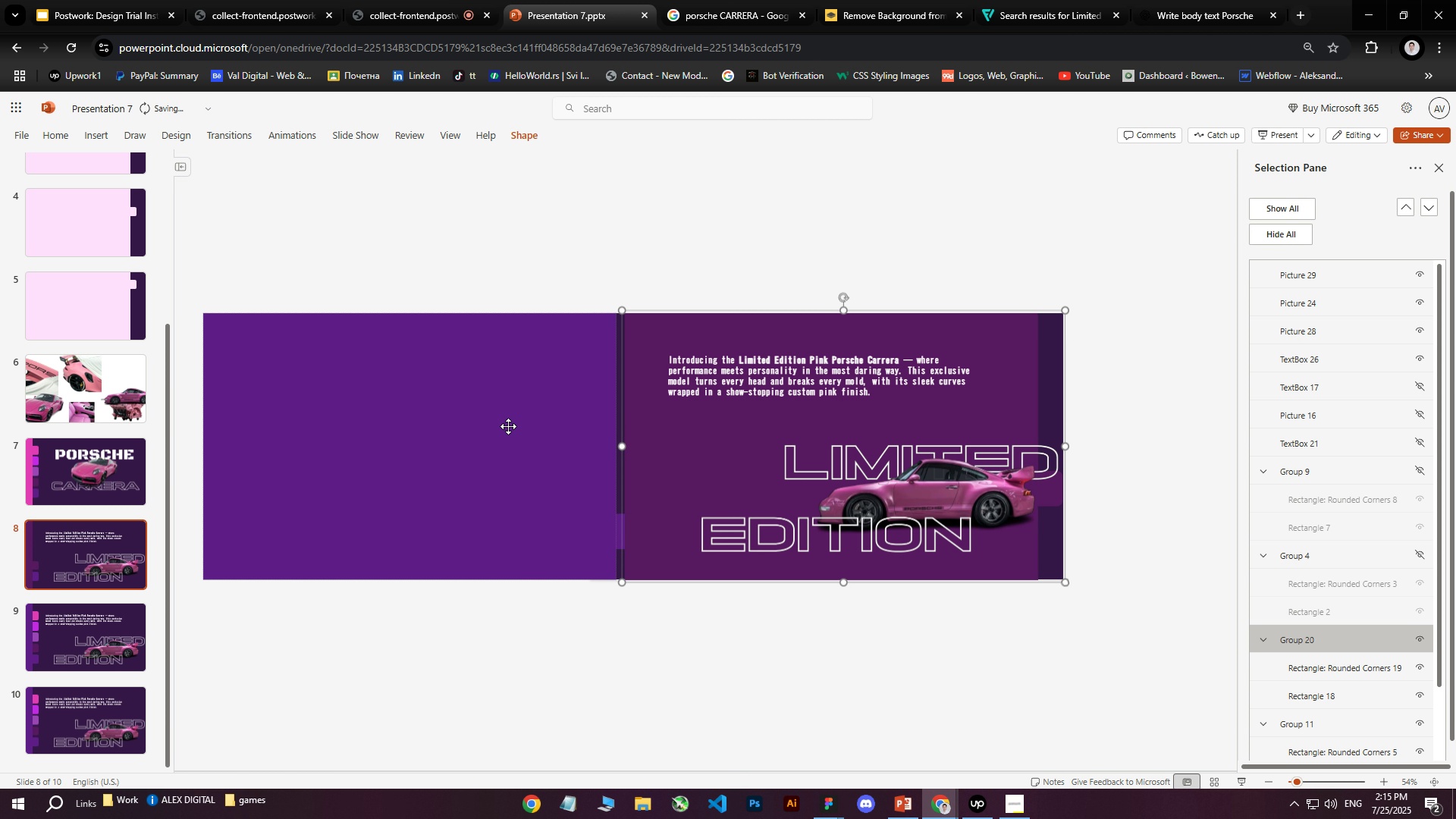 
key(ArrowLeft)
 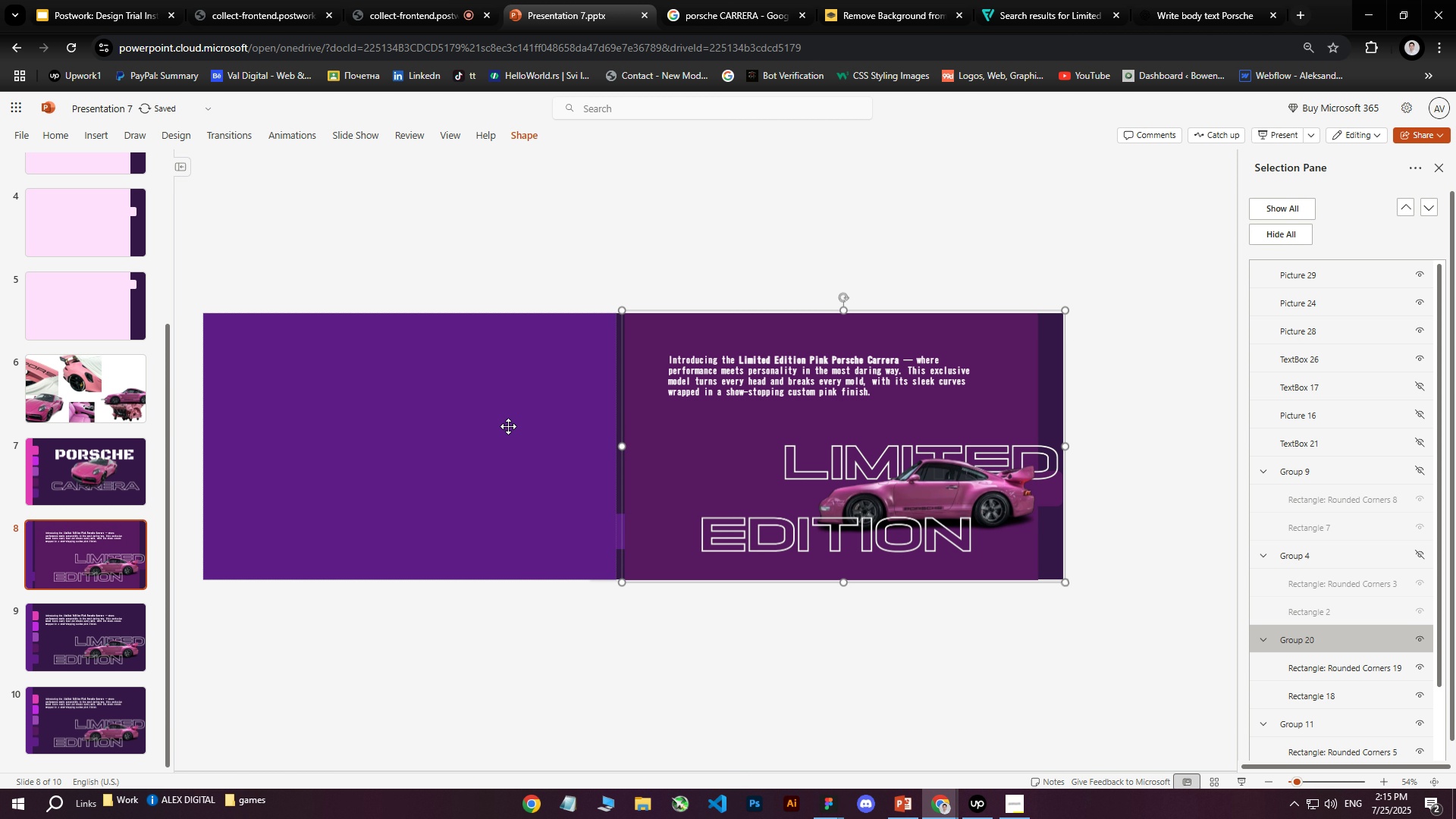 
key(ArrowLeft)
 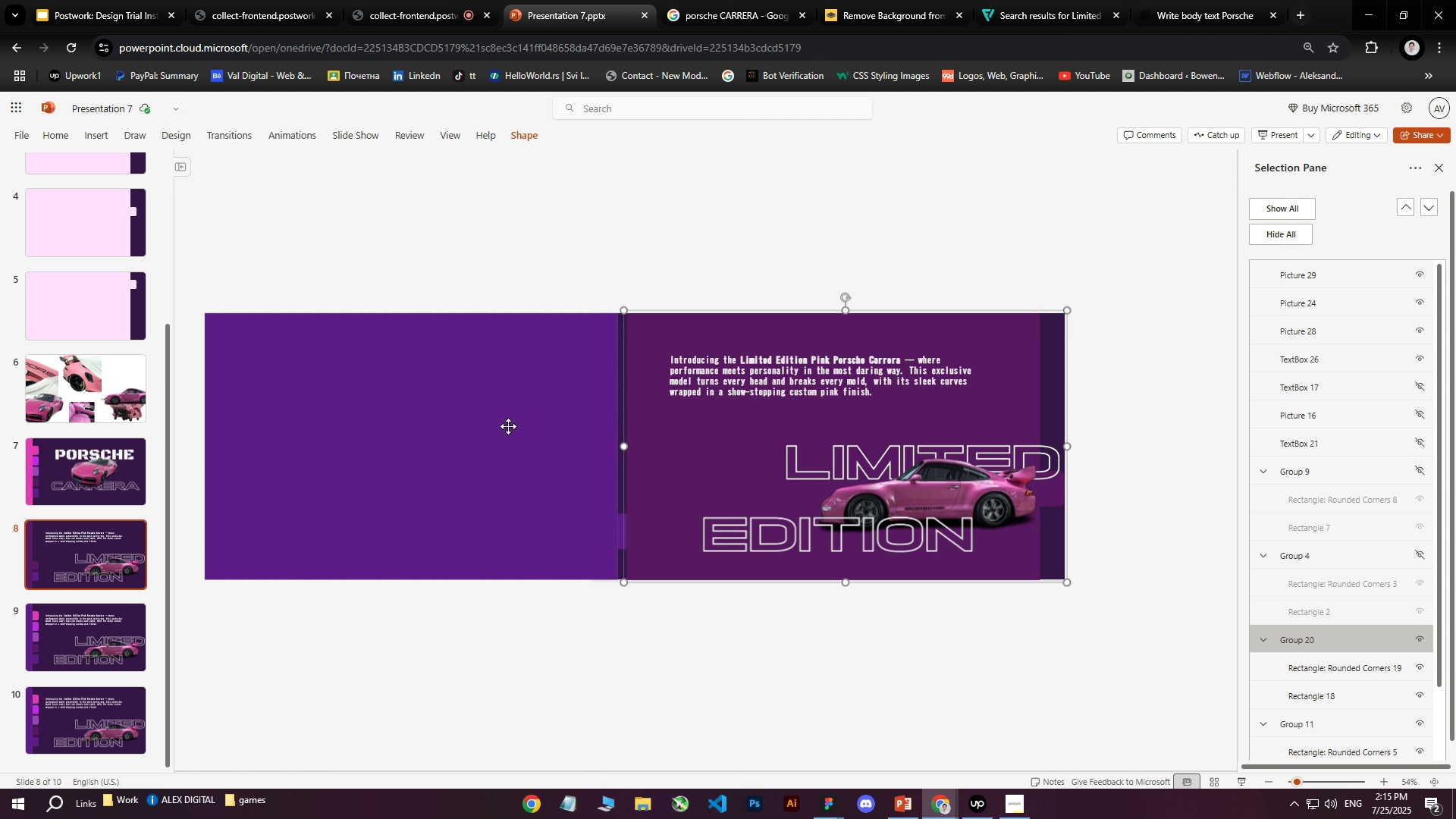 
key(ArrowRight)
 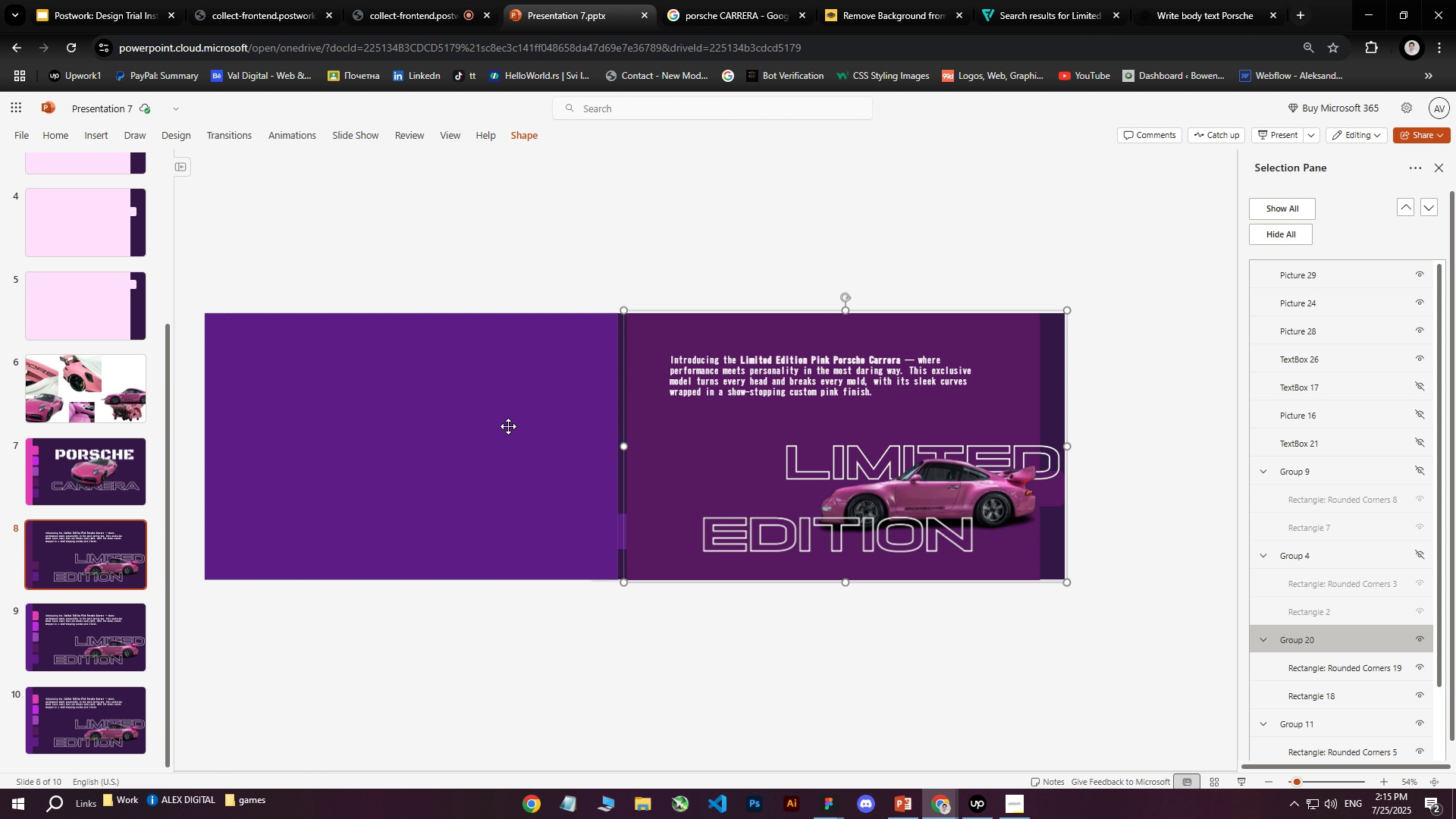 
key(ArrowRight)
 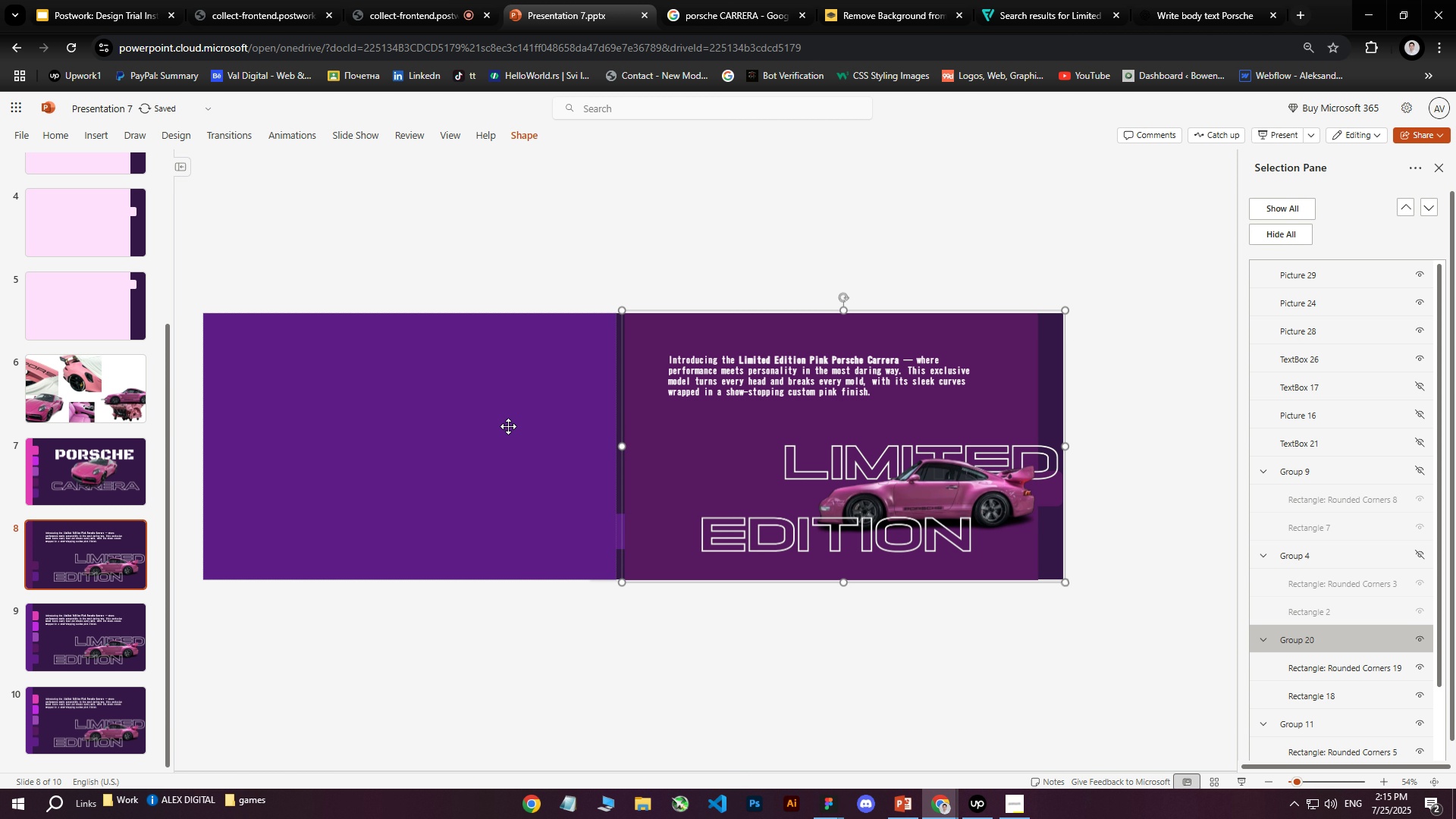 
key(ArrowRight)
 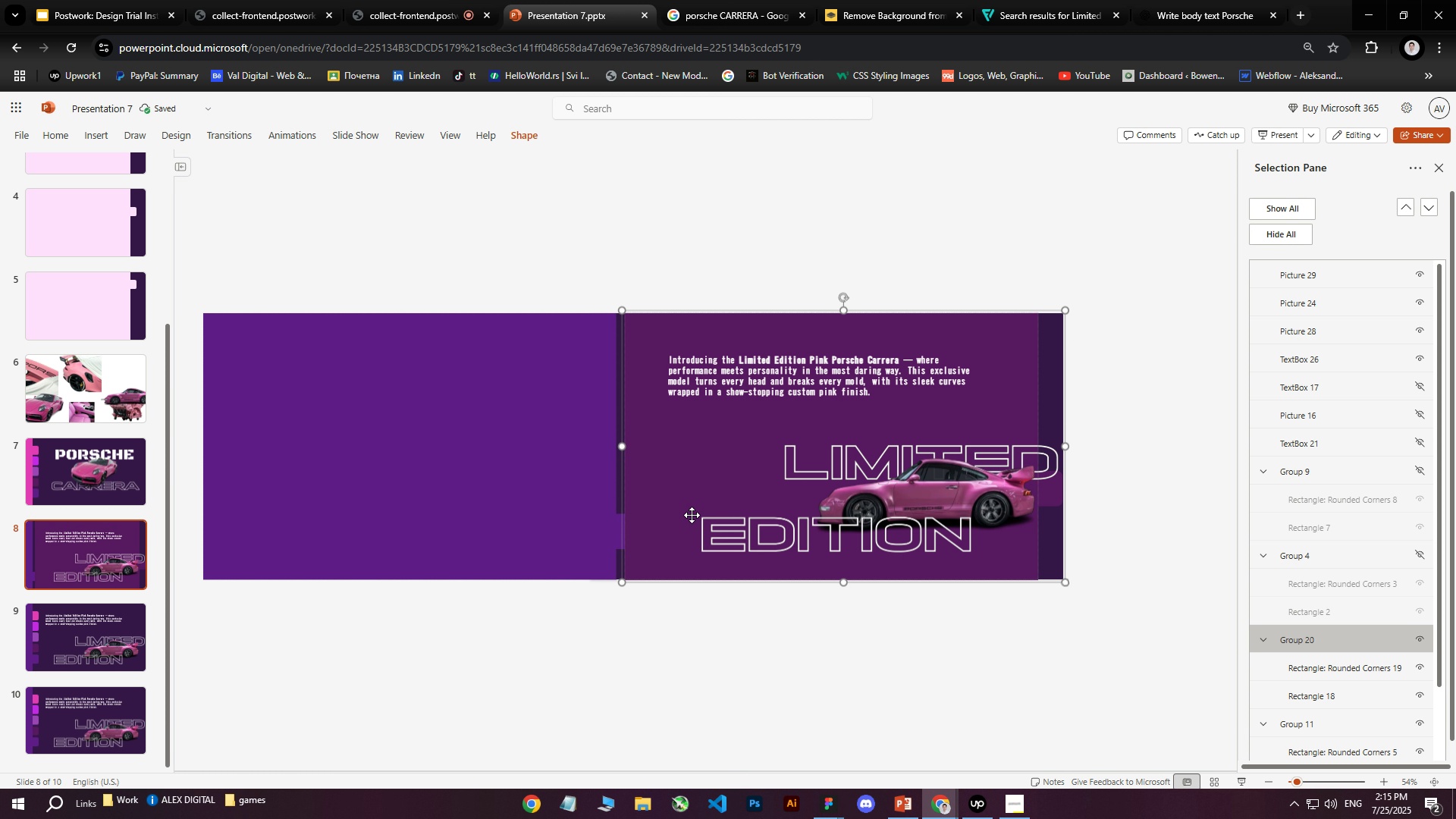 
key(ArrowLeft)
 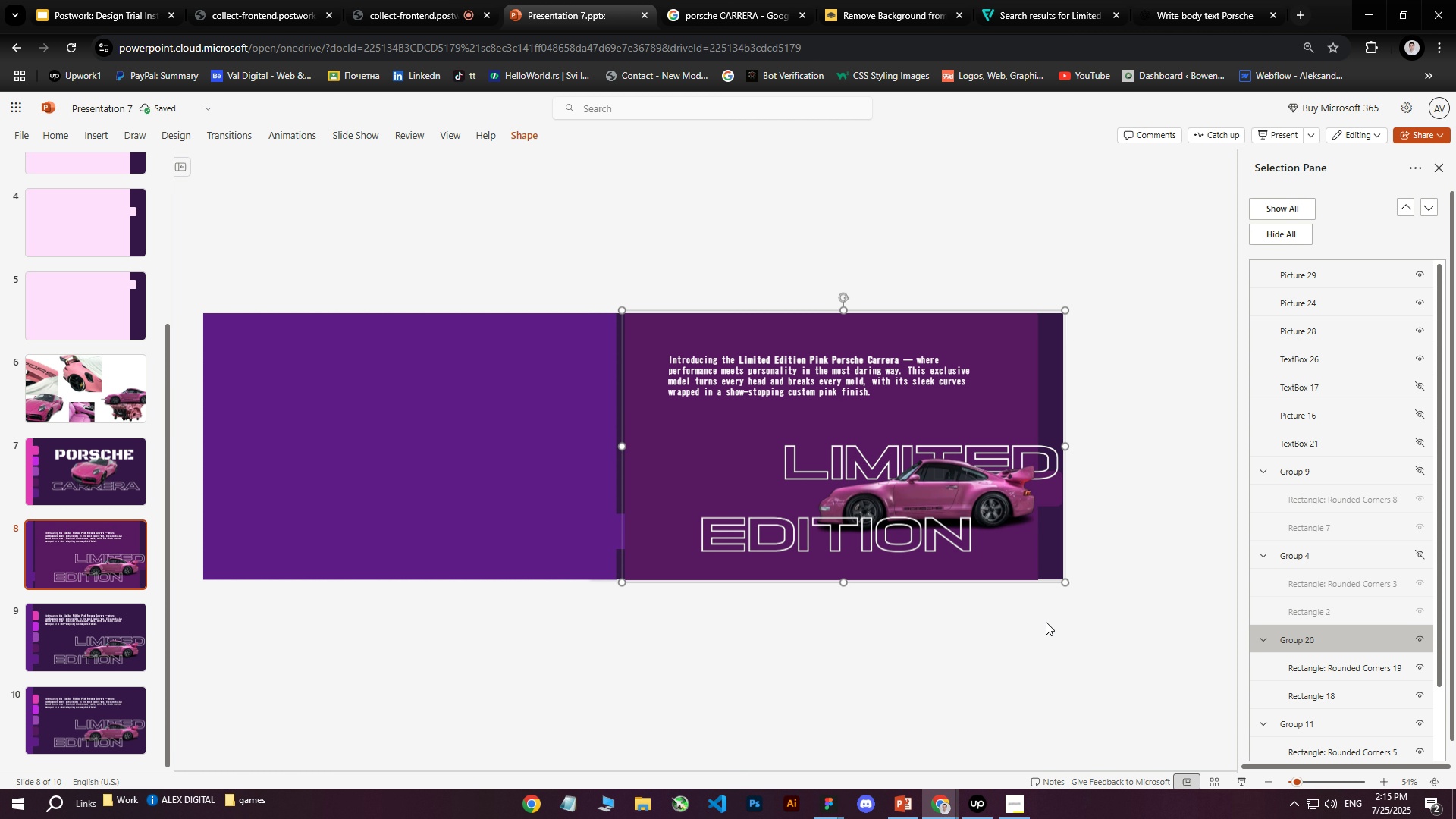 
key(ArrowRight)
 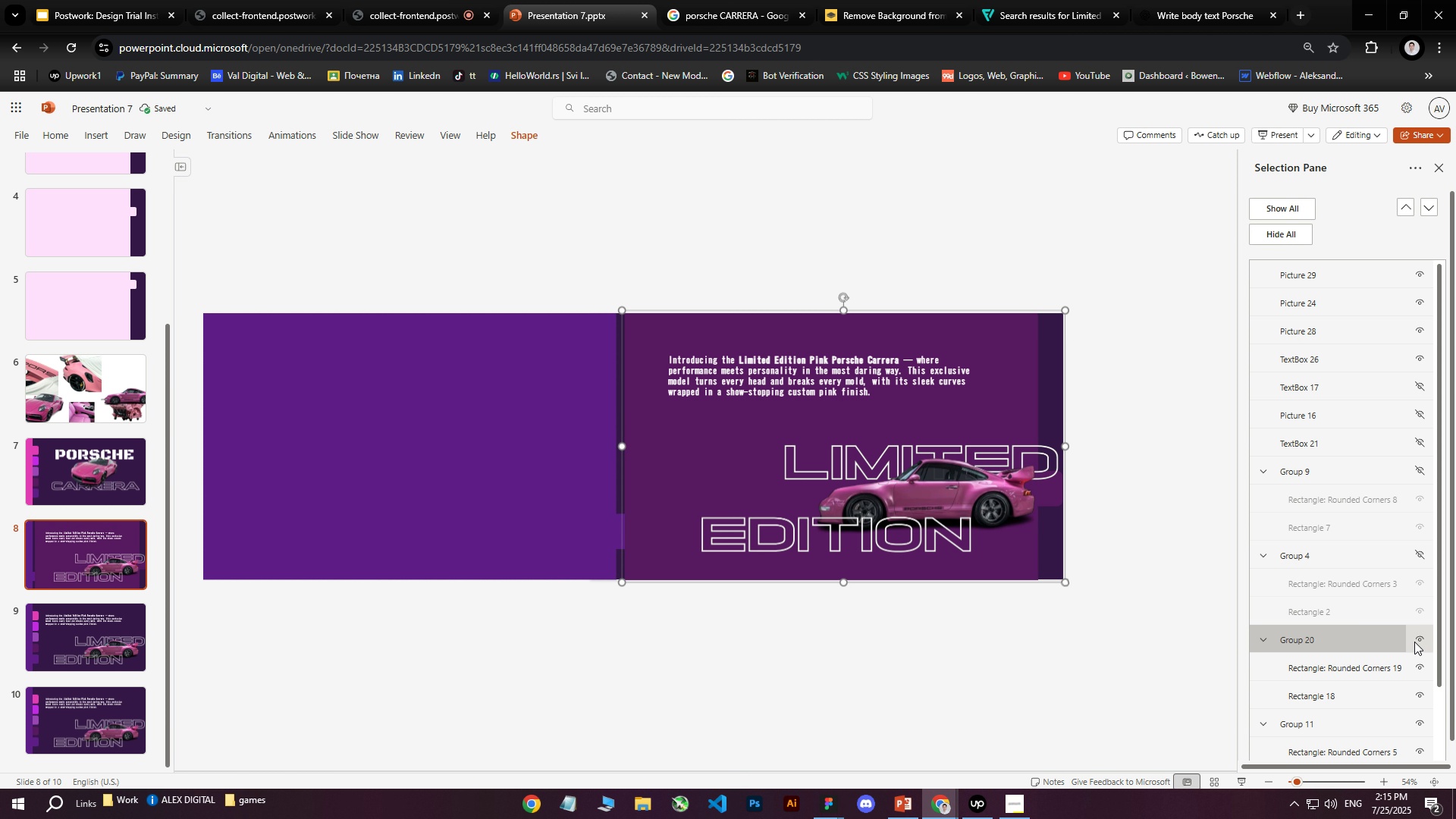 
key(ArrowLeft)
 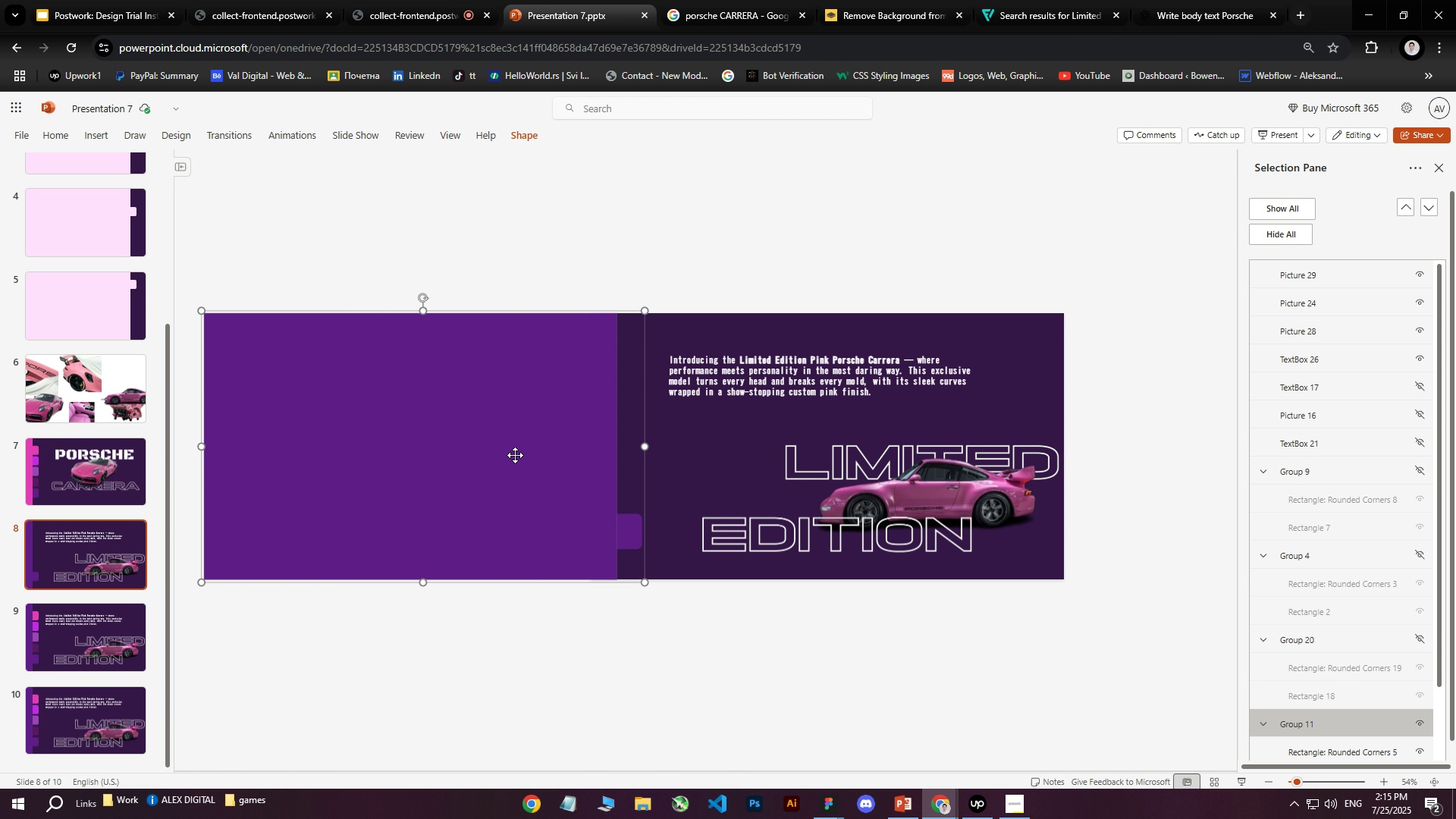 
left_click([1414, 642])
 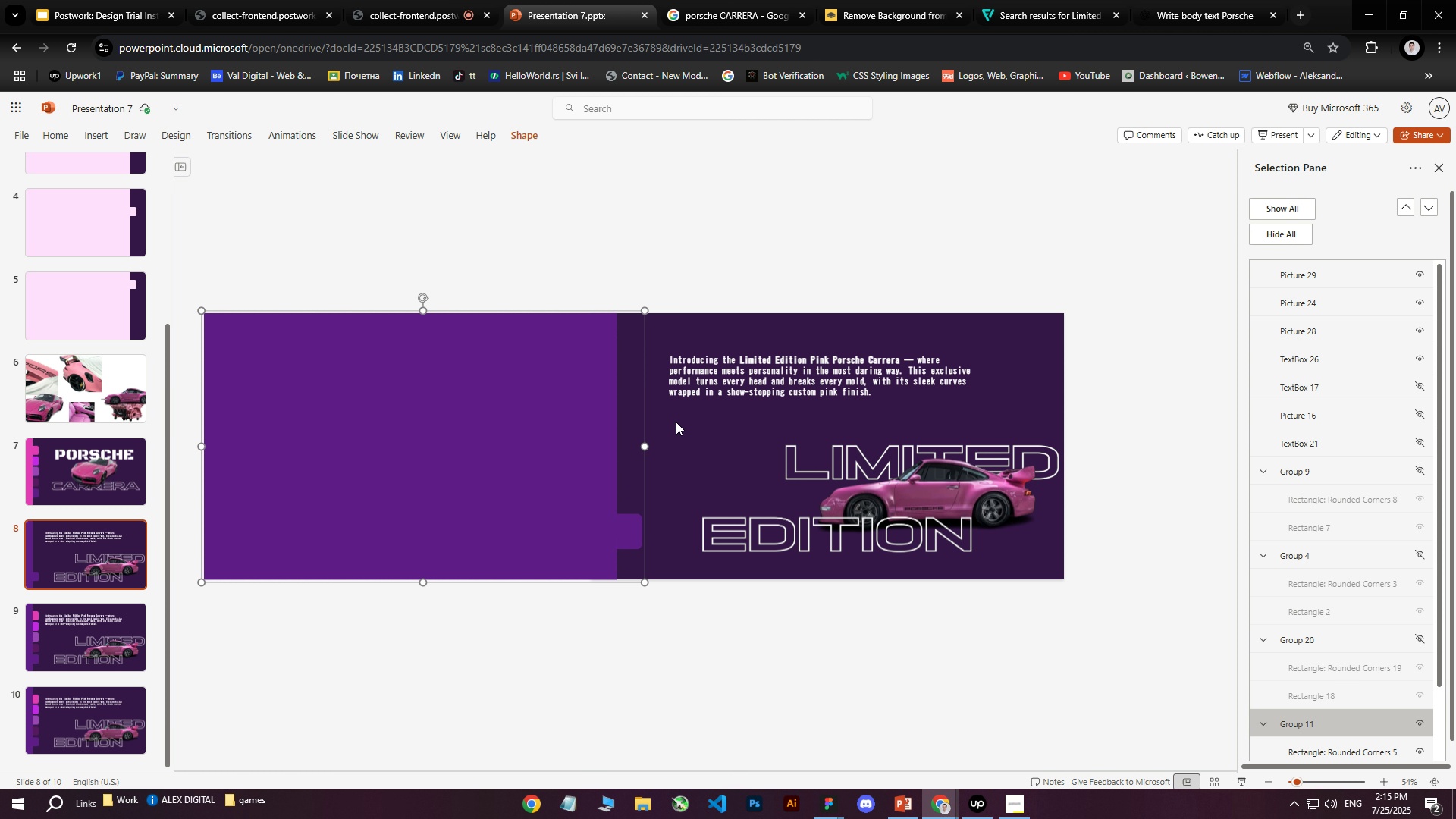 
left_click([509, 457])
 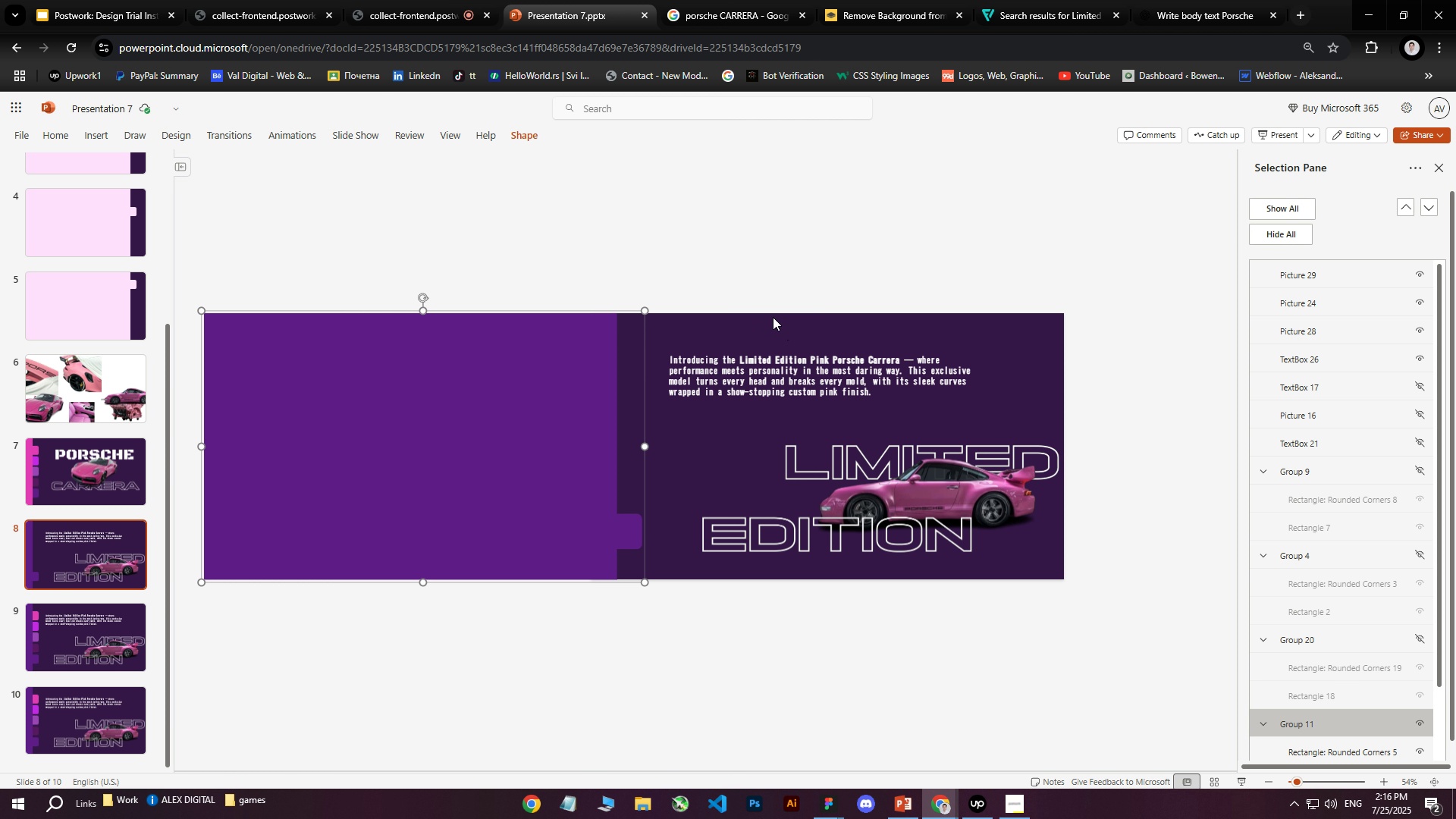 
wait(43.99)
 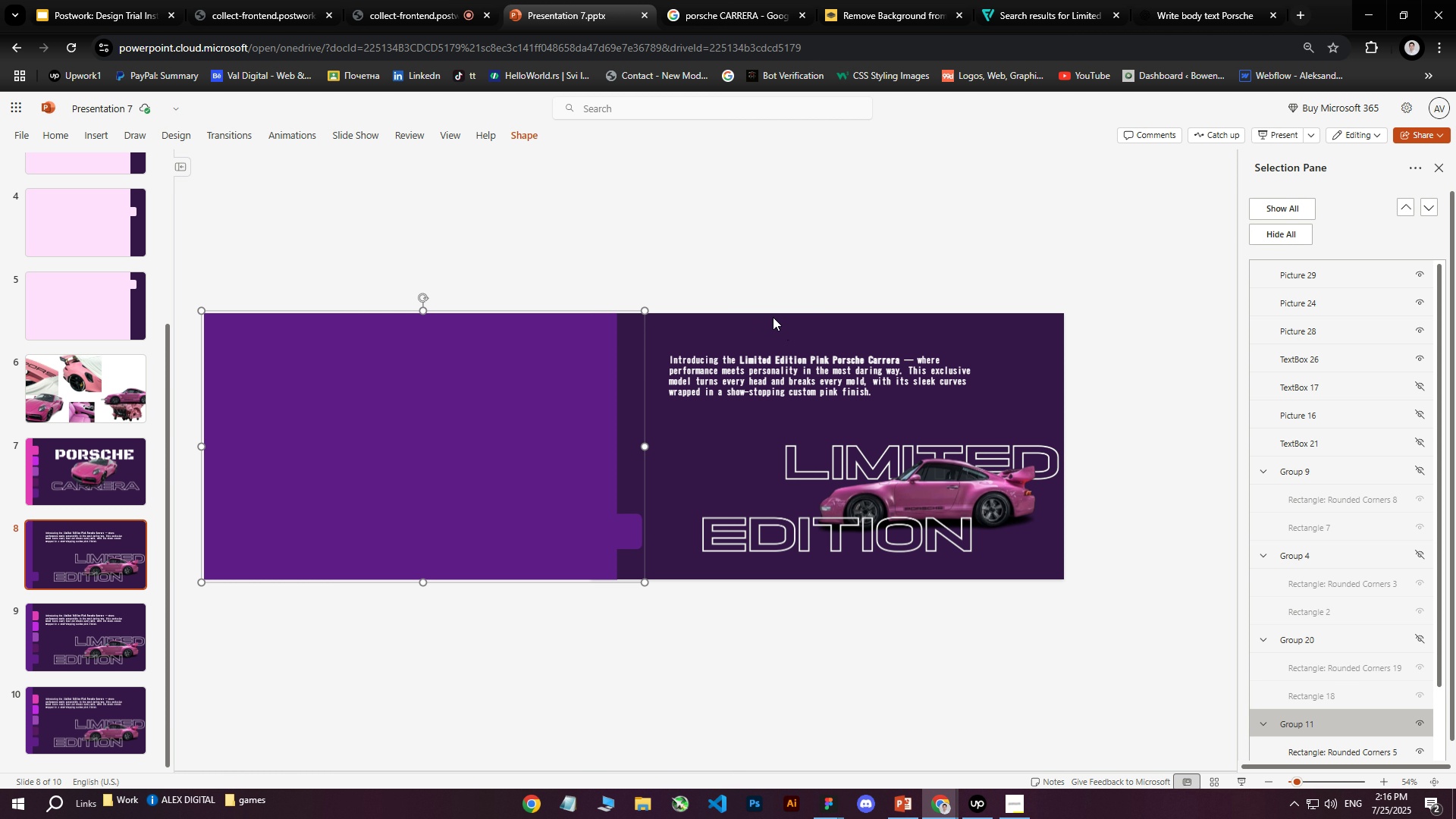 
left_click([776, 259])
 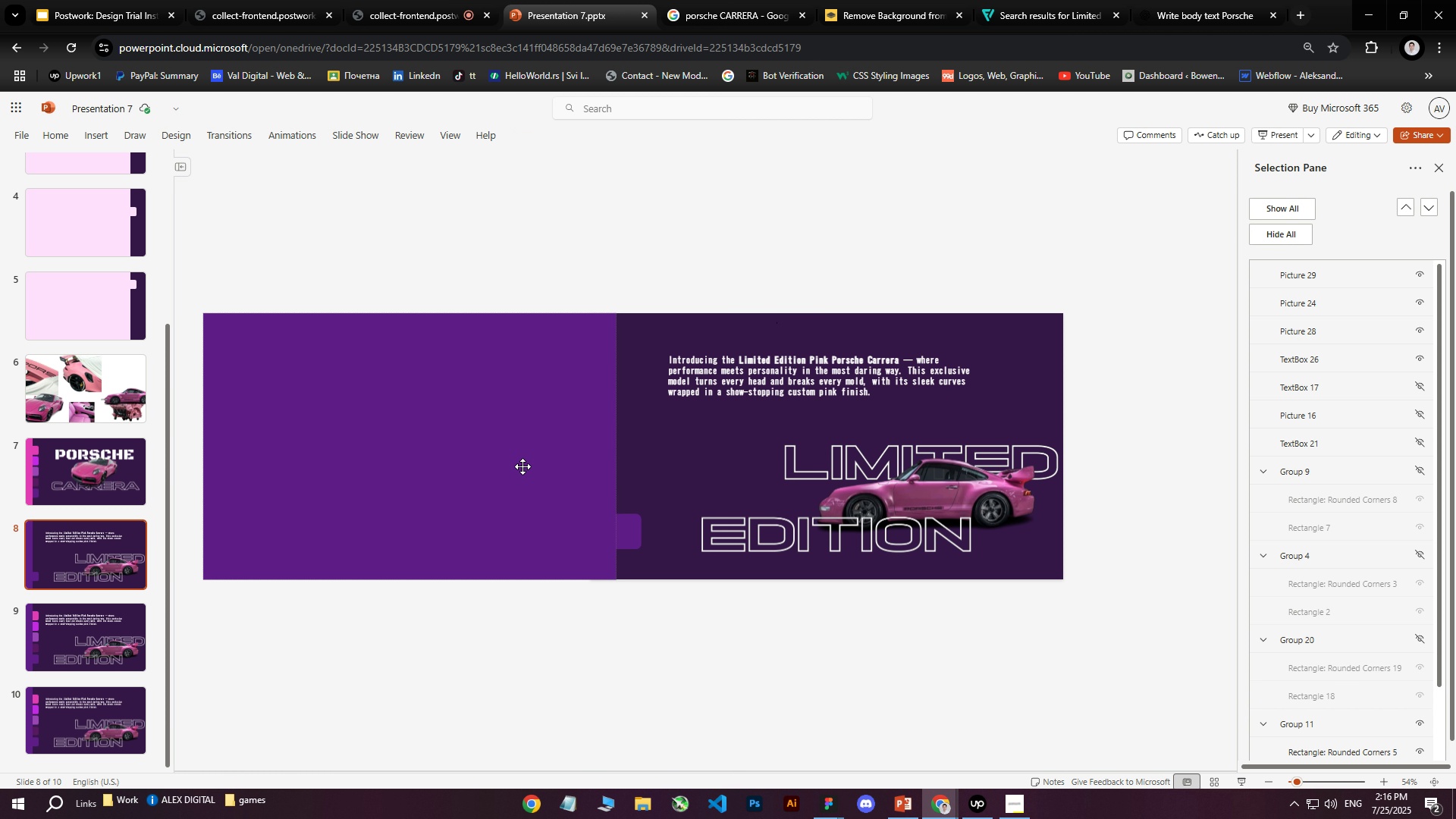 
left_click([522, 466])
 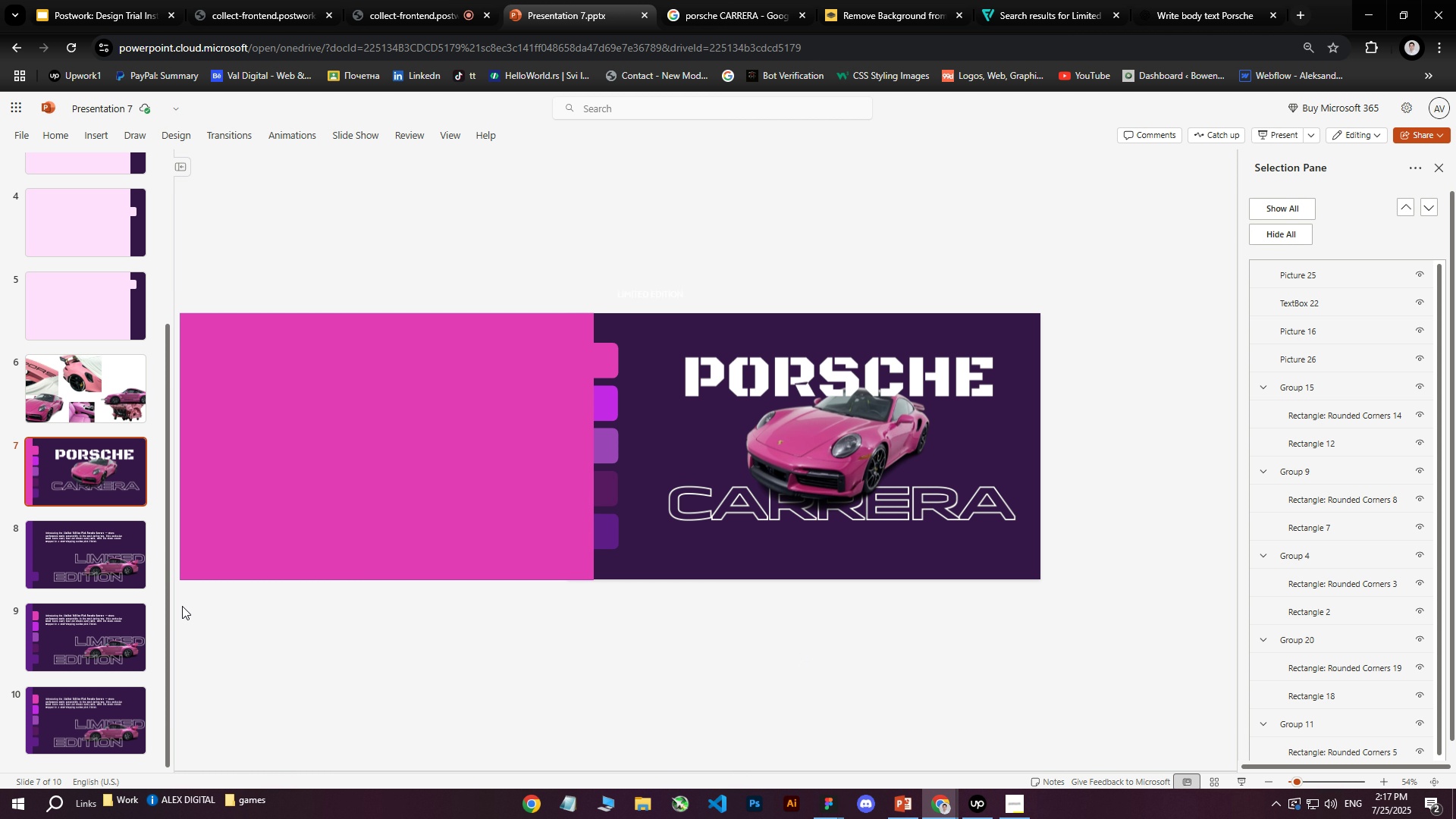 
wait(23.3)
 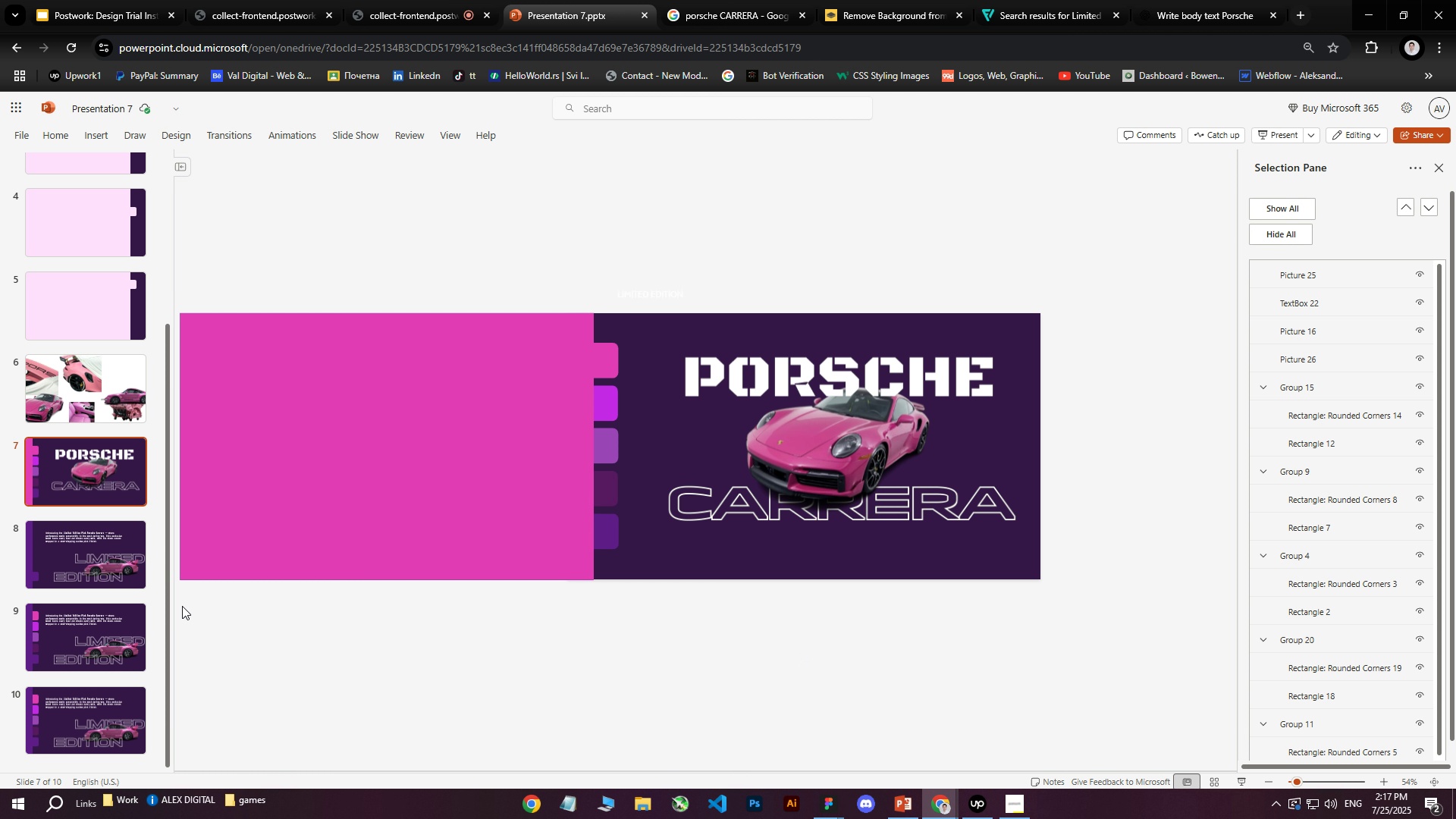 
left_click([605, 236])
 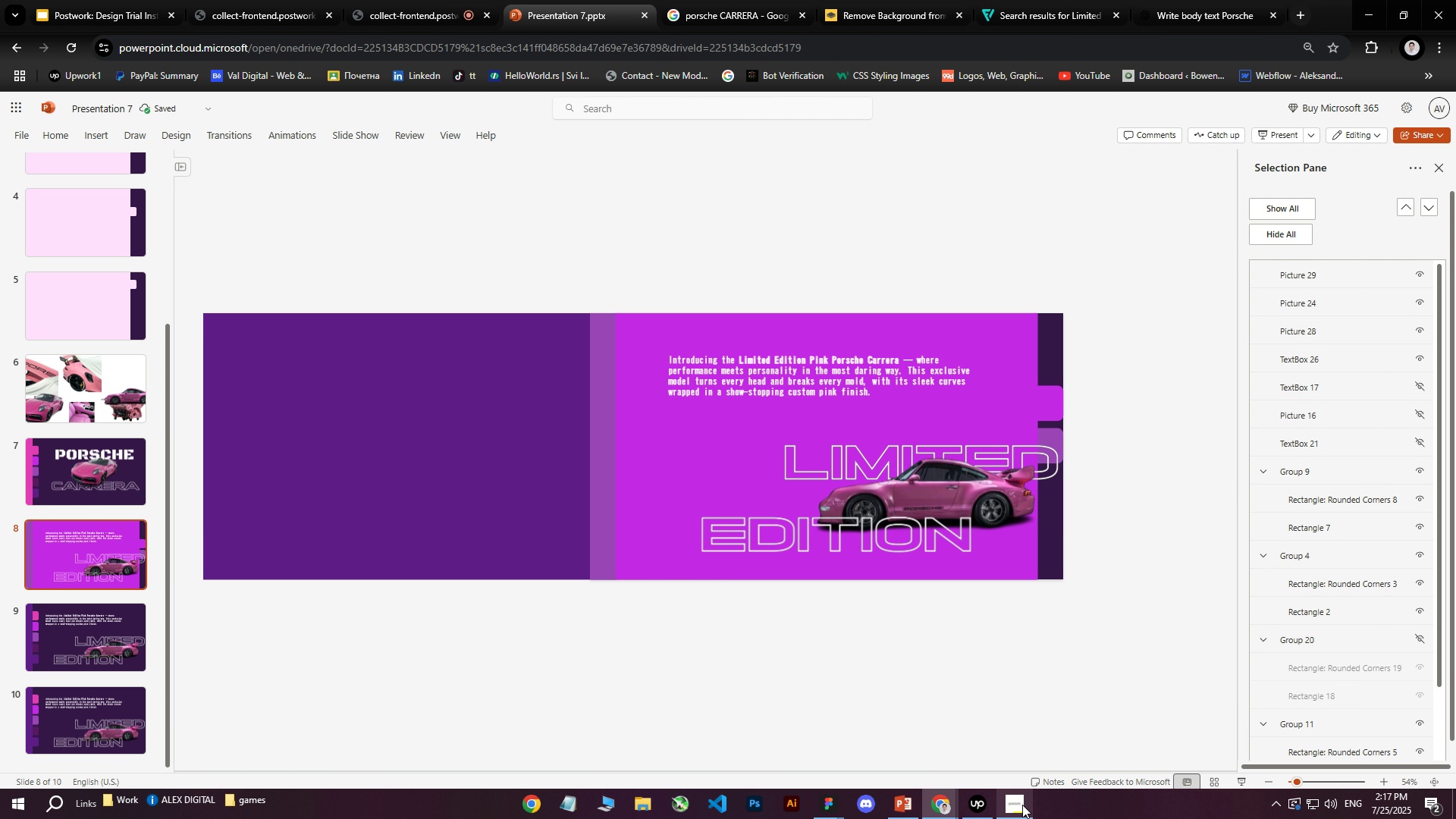 
wait(22.58)
 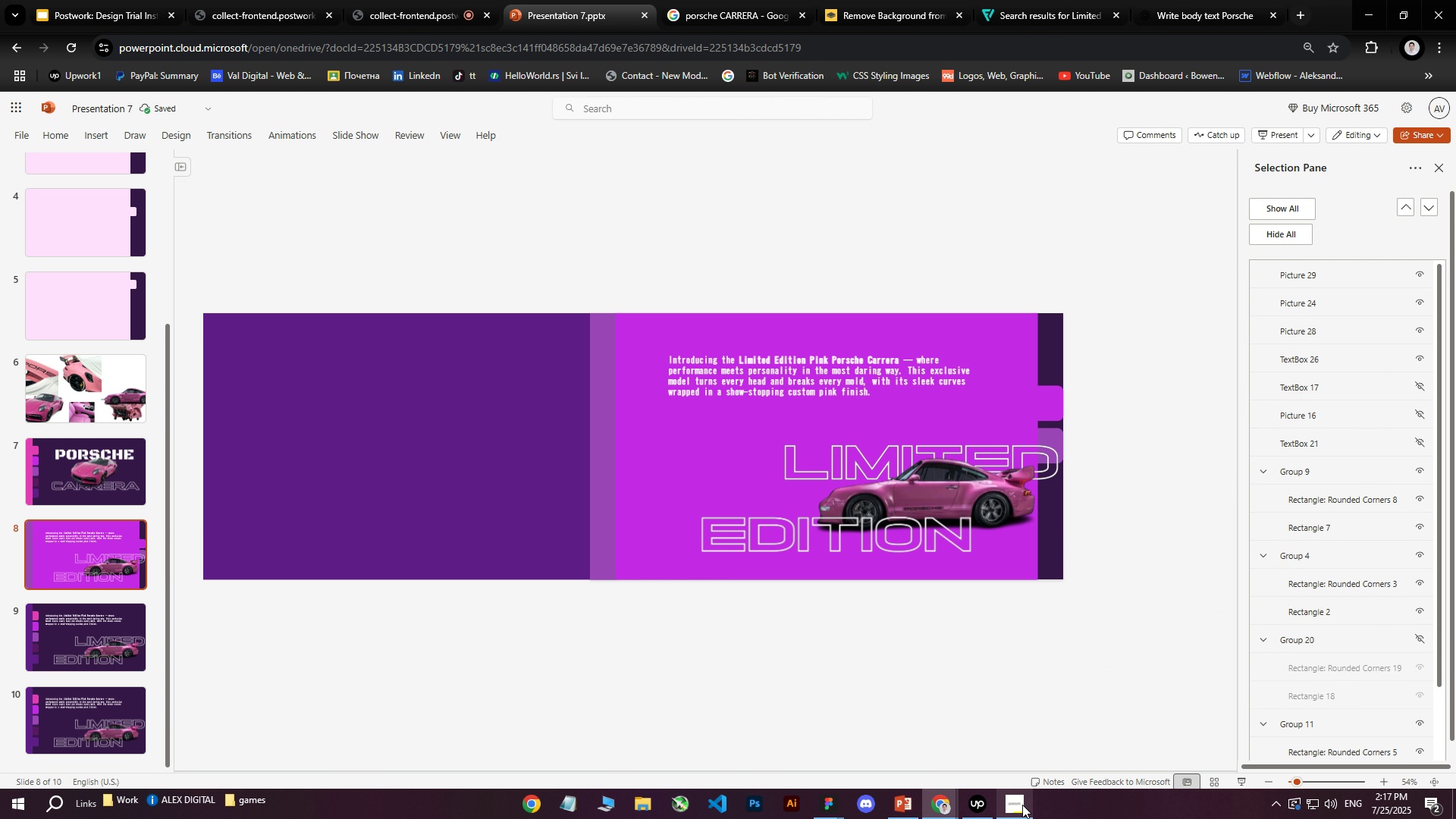 
left_click([79, 481])
 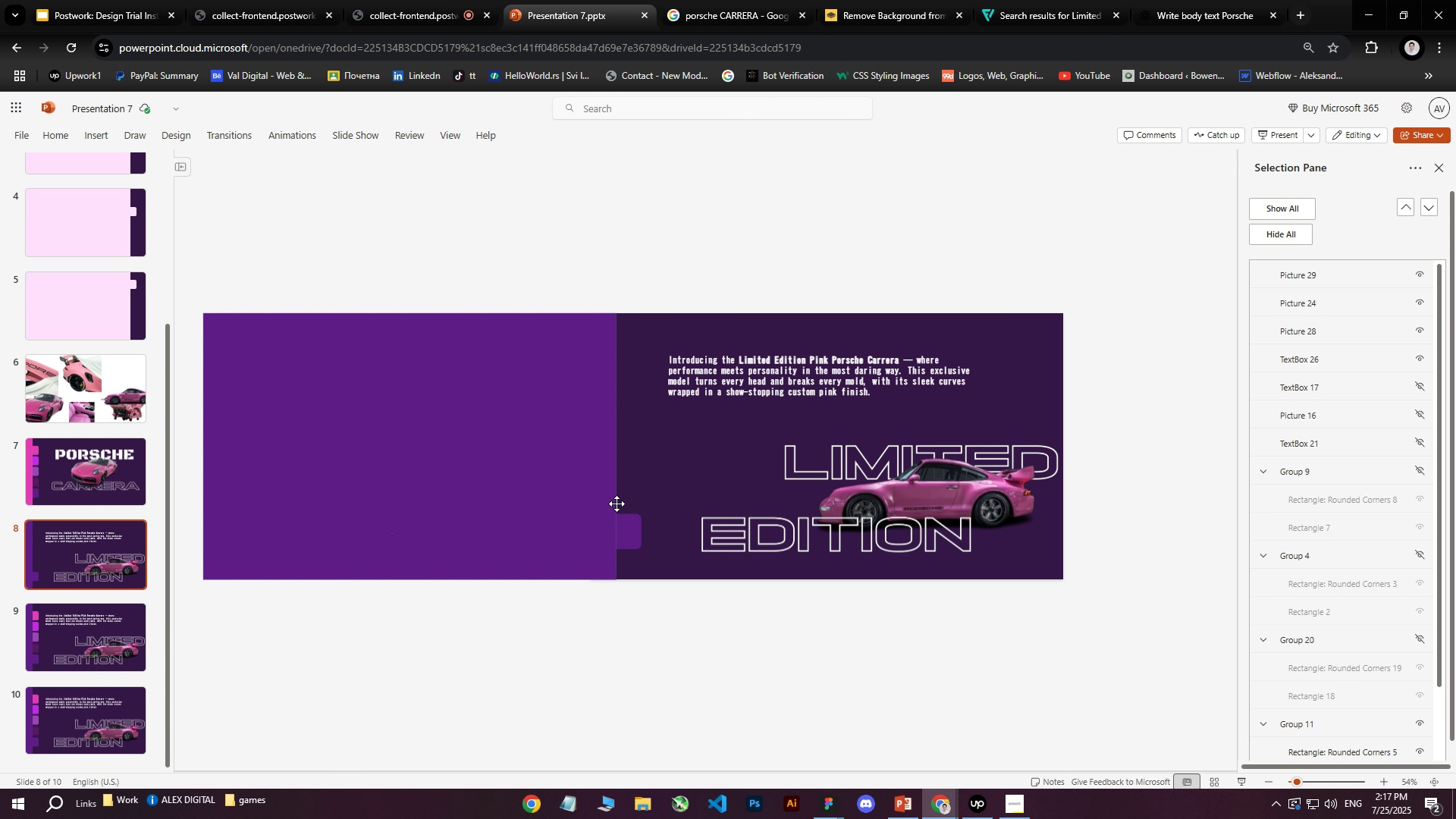 
wait(15.88)
 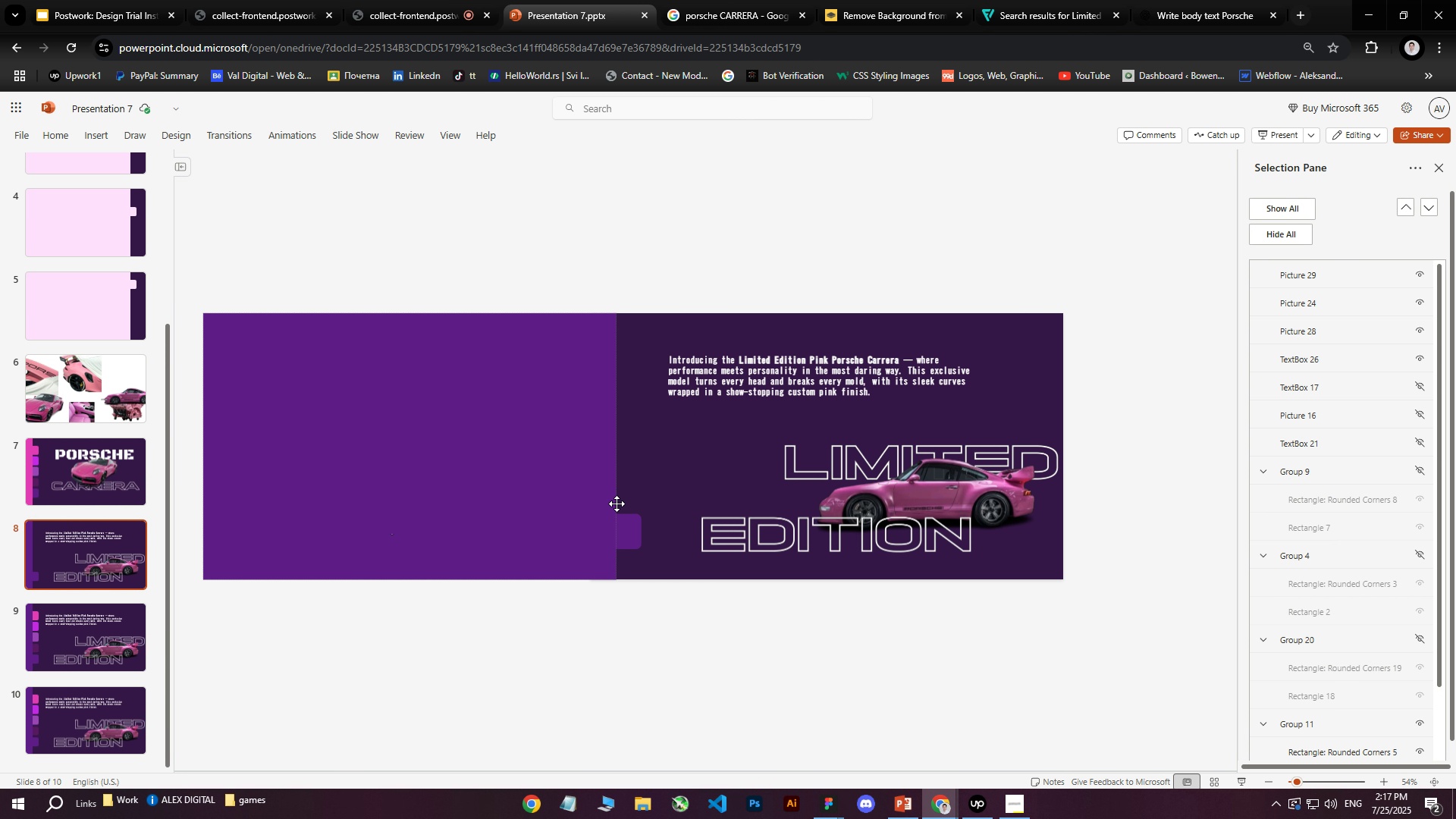 
left_click([98, 563])
 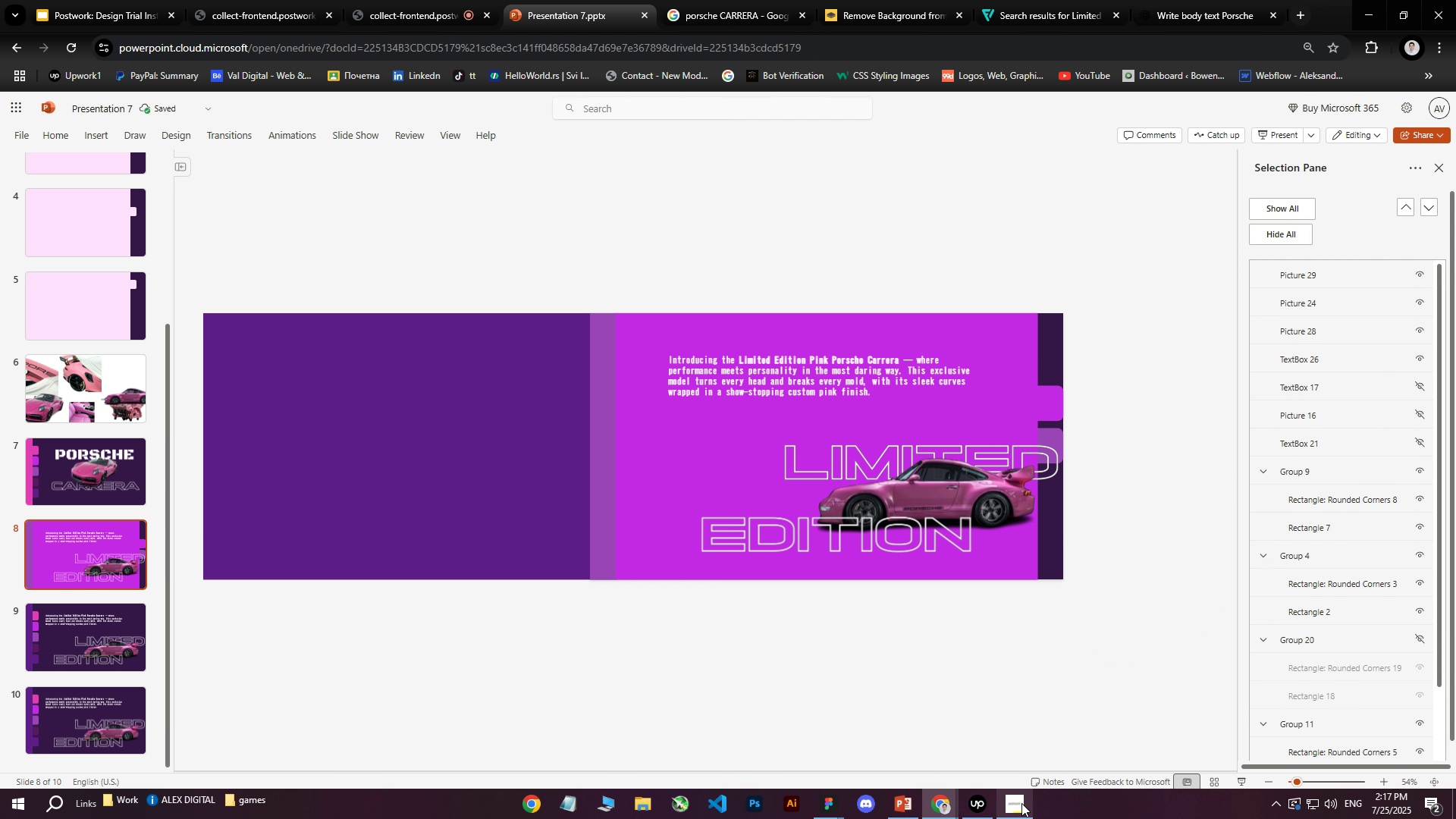 
left_click([1040, 335])
 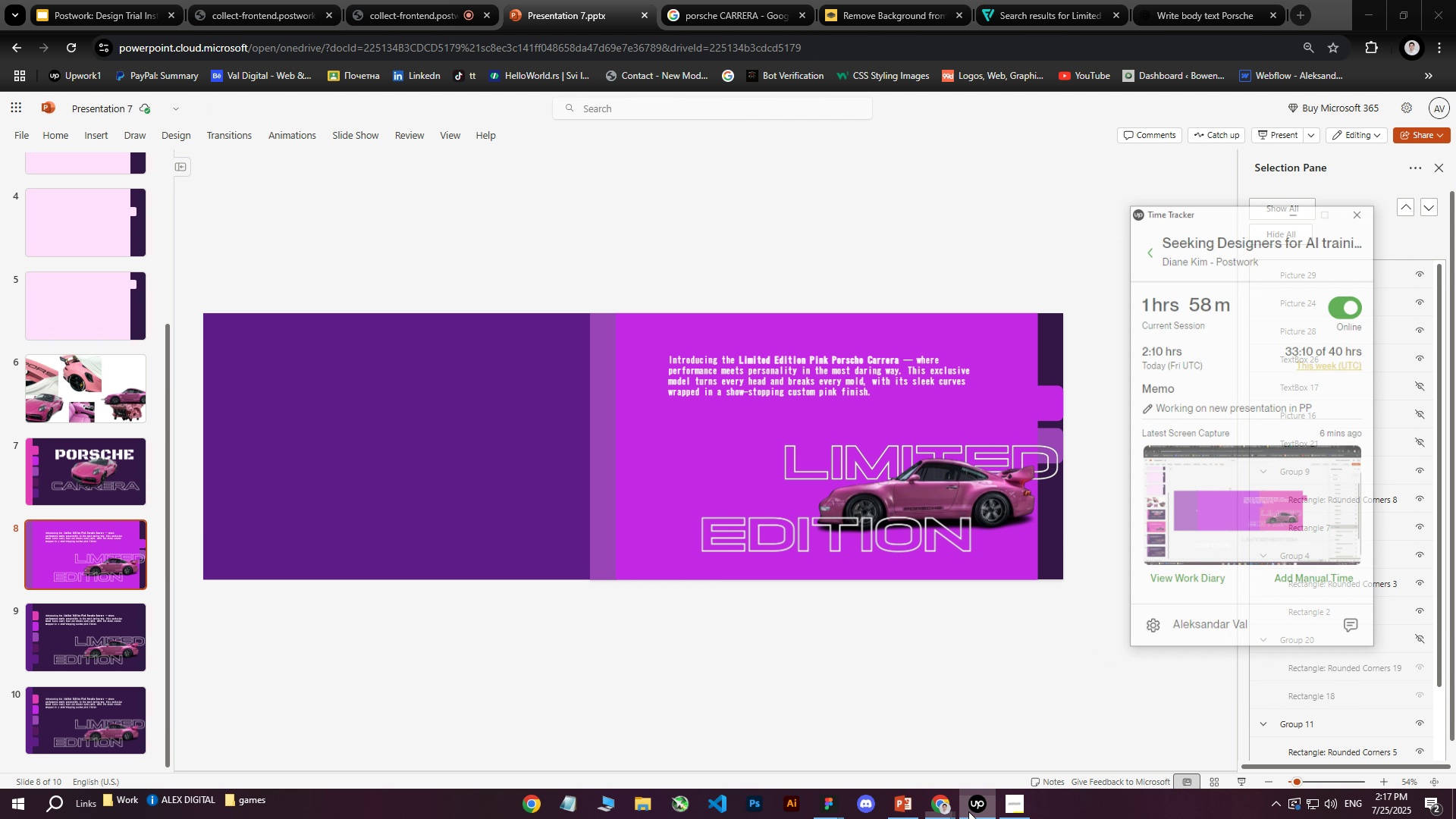 
left_click([1422, 554])
 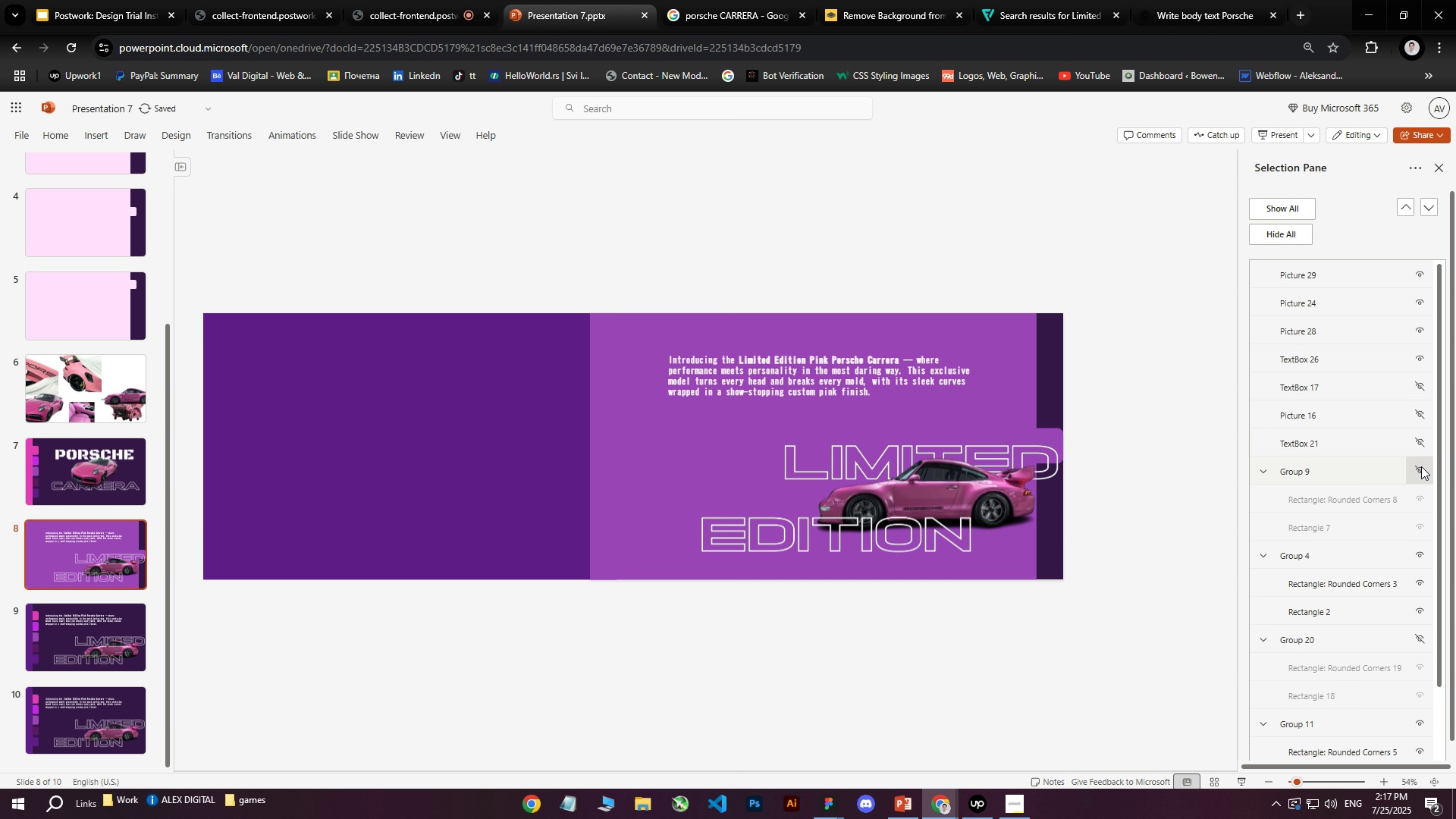 
double_click([1421, 466])
 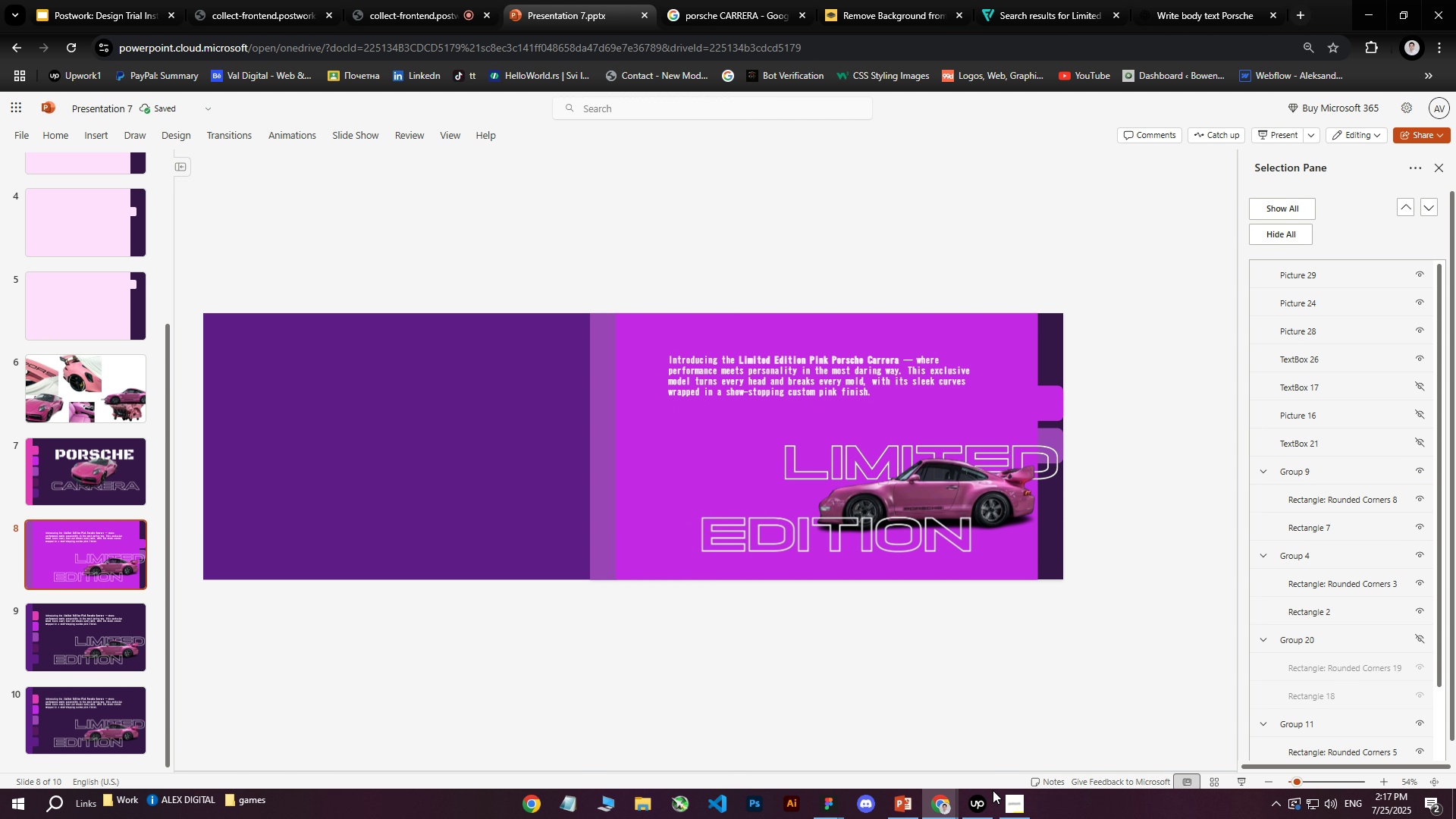 
left_click([983, 801])
 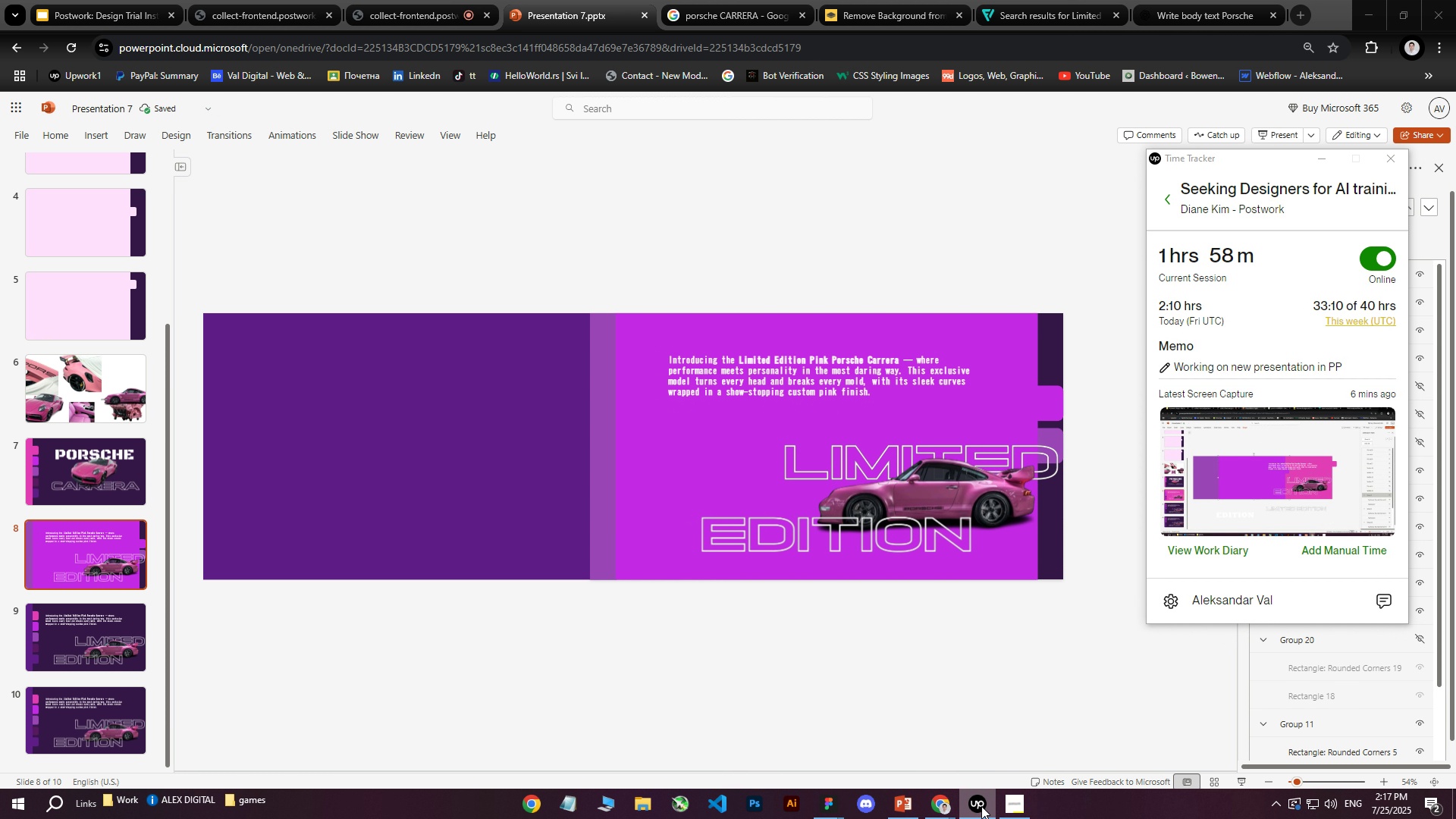 
left_click([981, 806])
 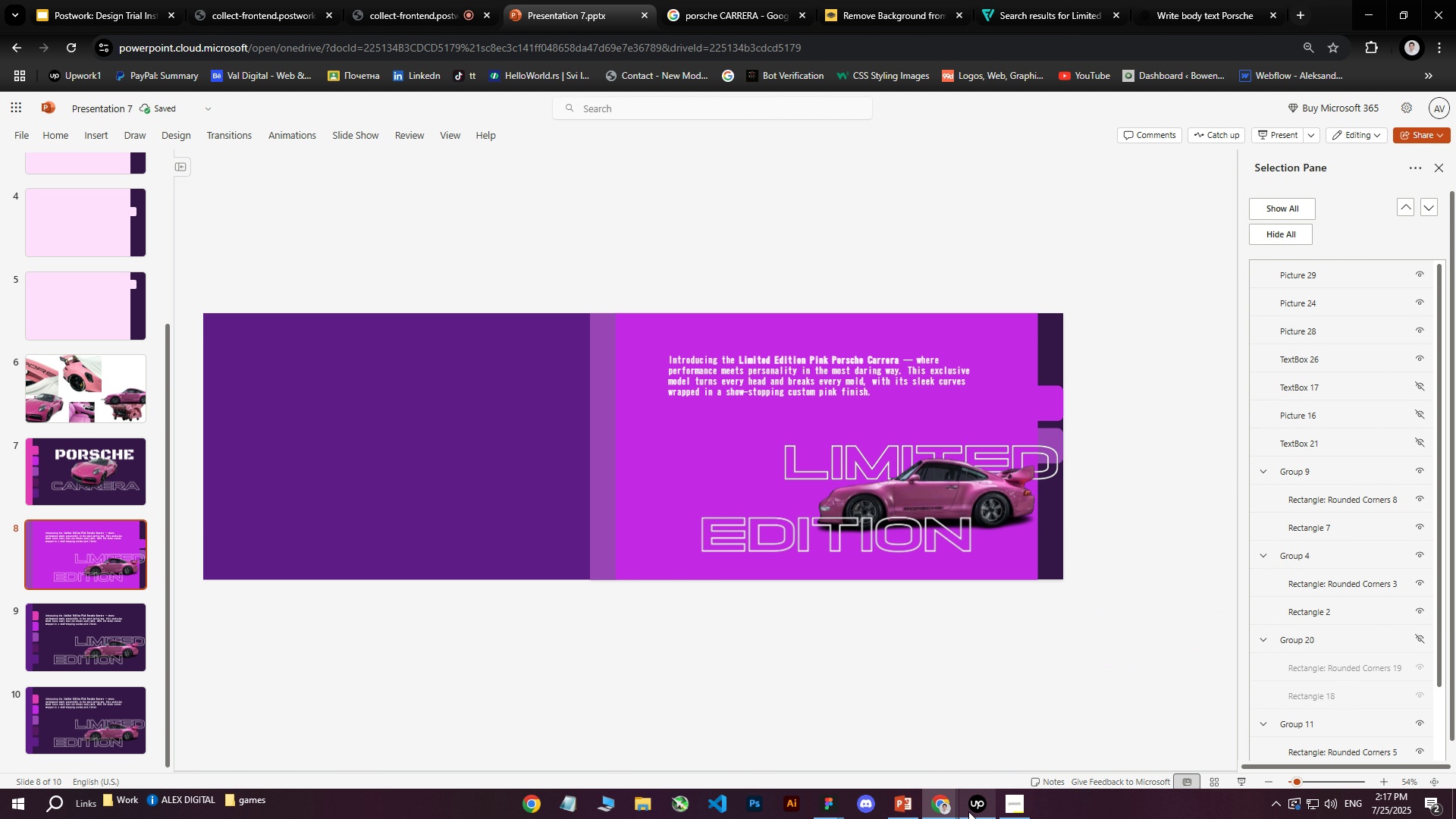 
left_click([968, 811])
 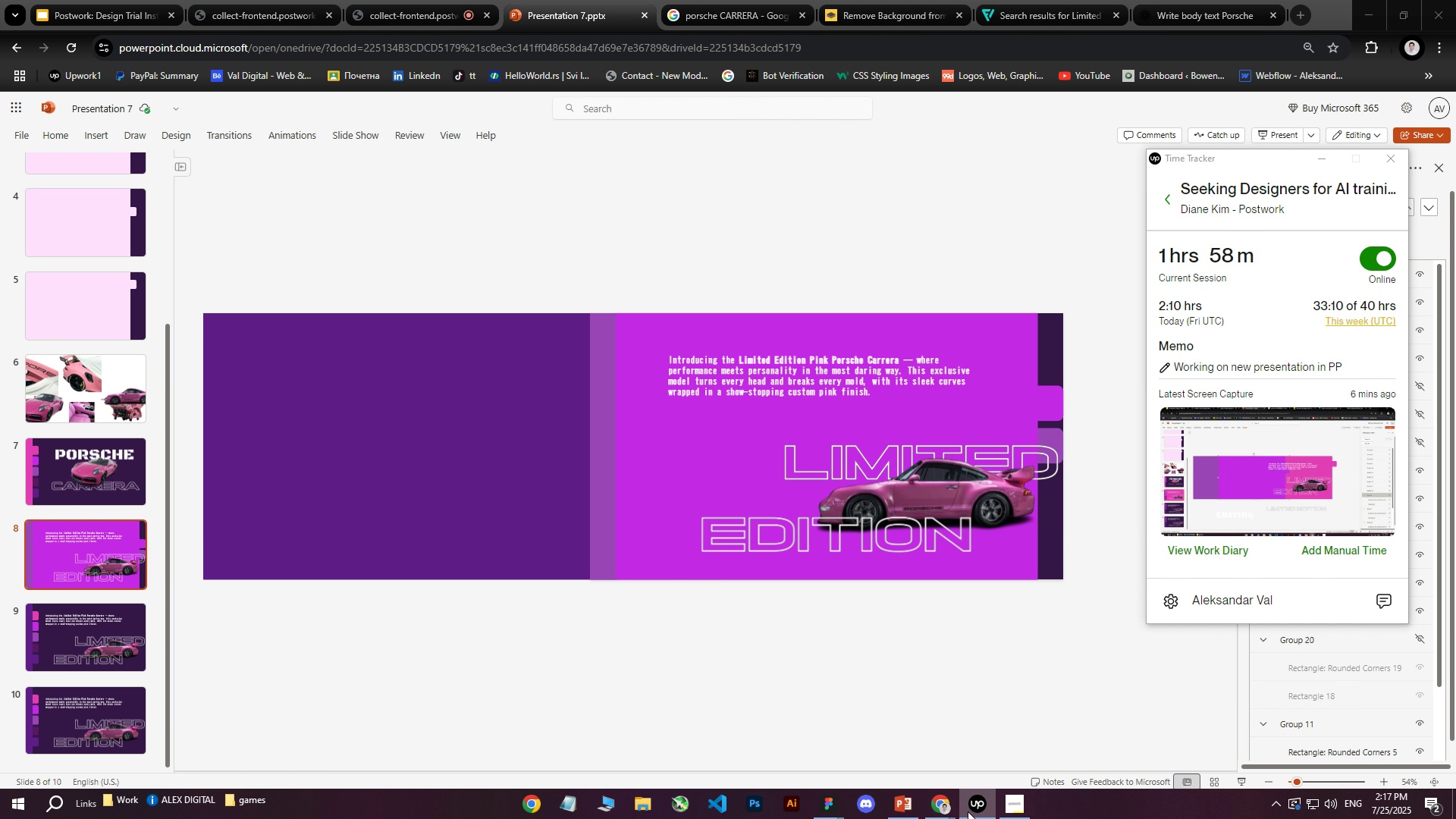 
left_click([968, 811])
 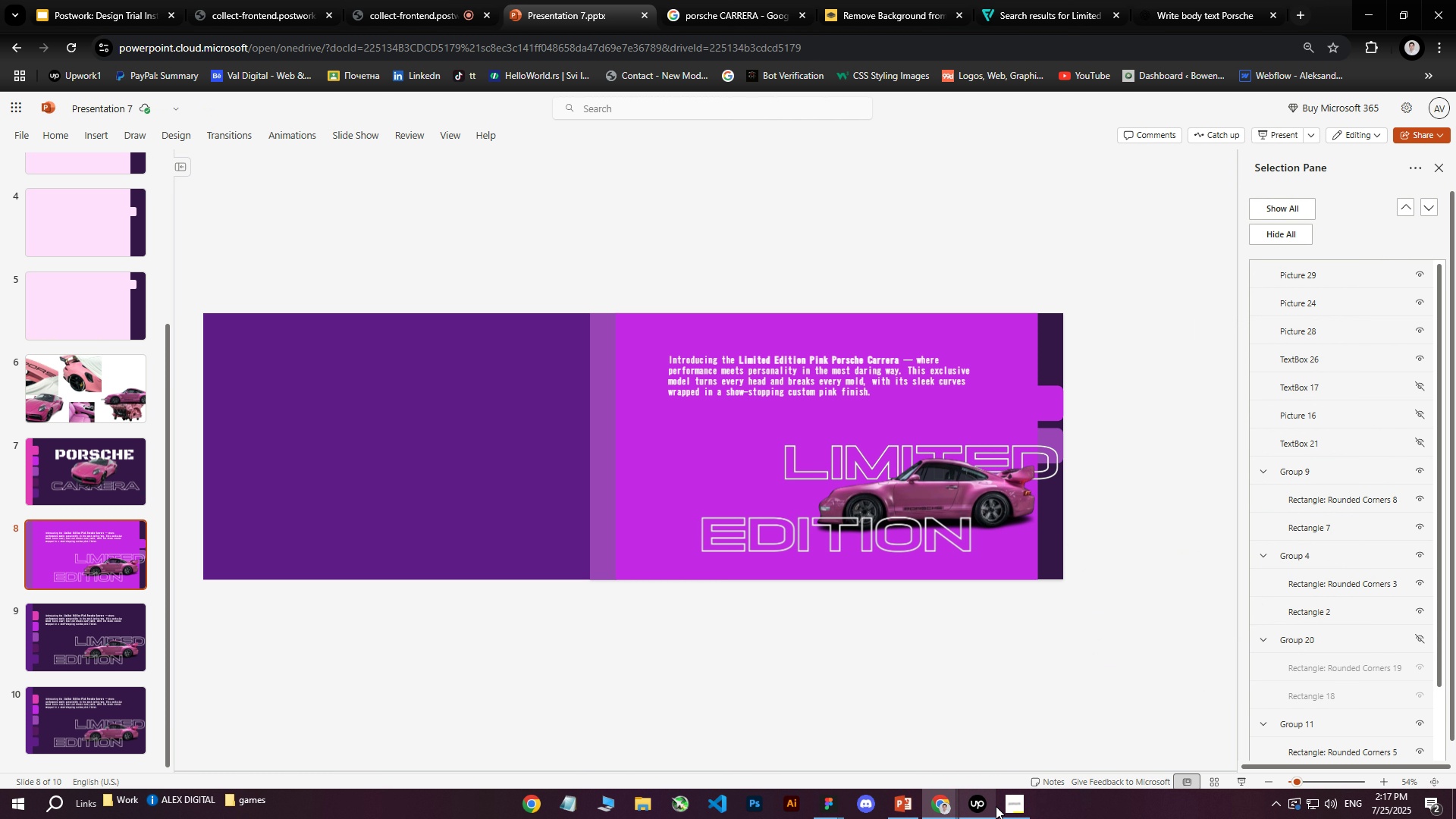 
mouse_move([997, 802])
 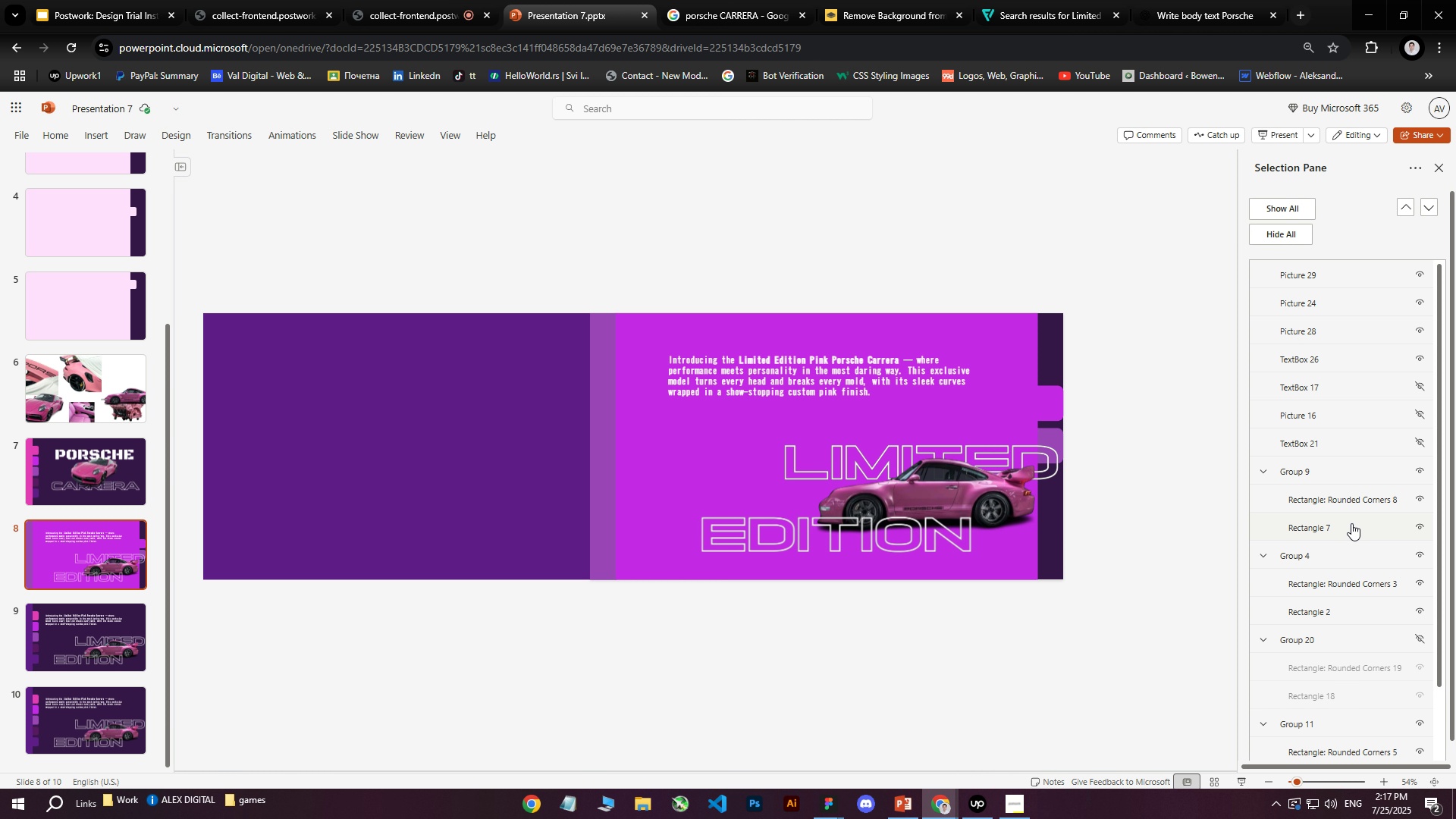 
left_click([1420, 633])
 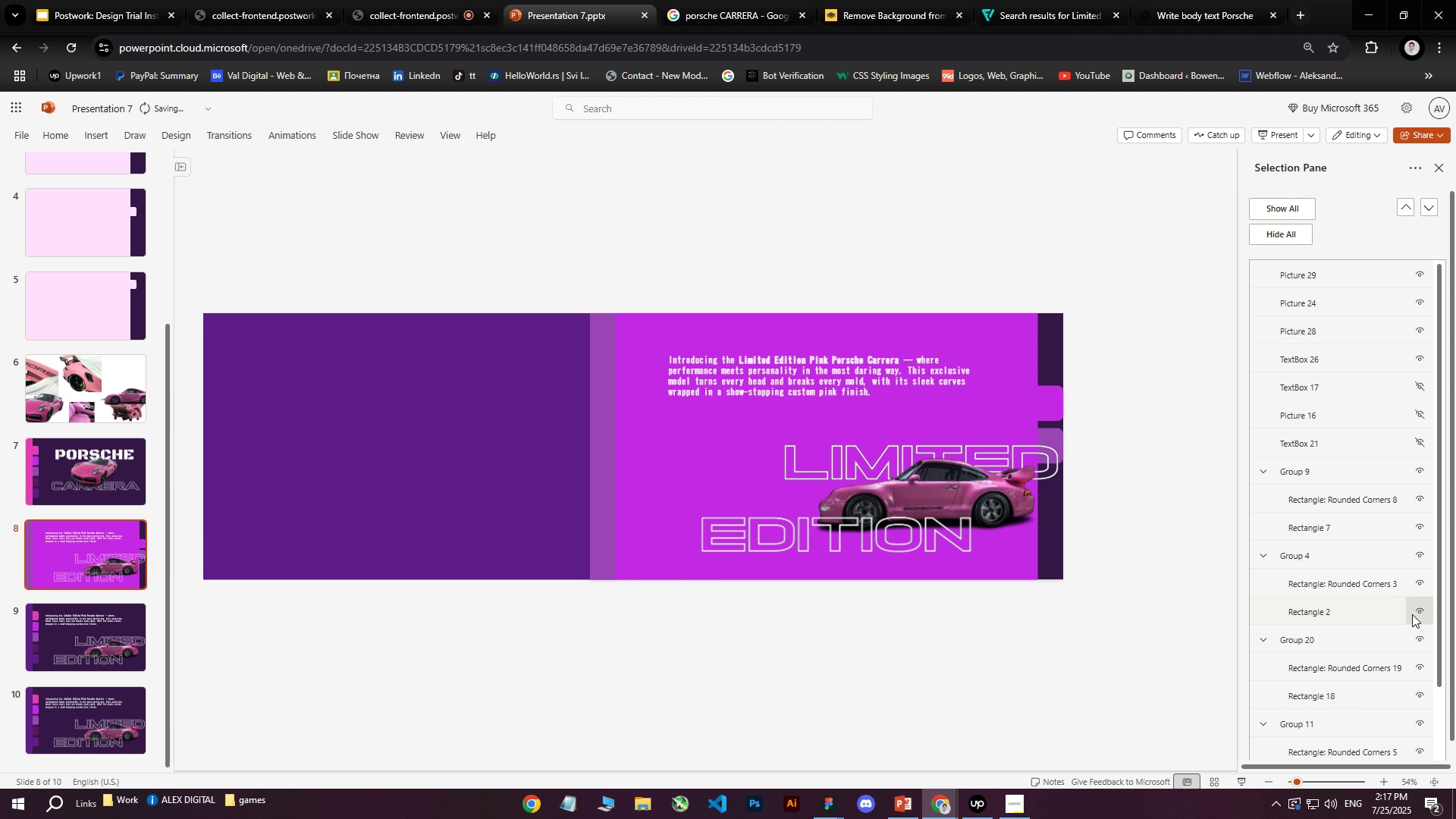 
scroll: coordinate [1403, 588], scroll_direction: down, amount: 4.0
 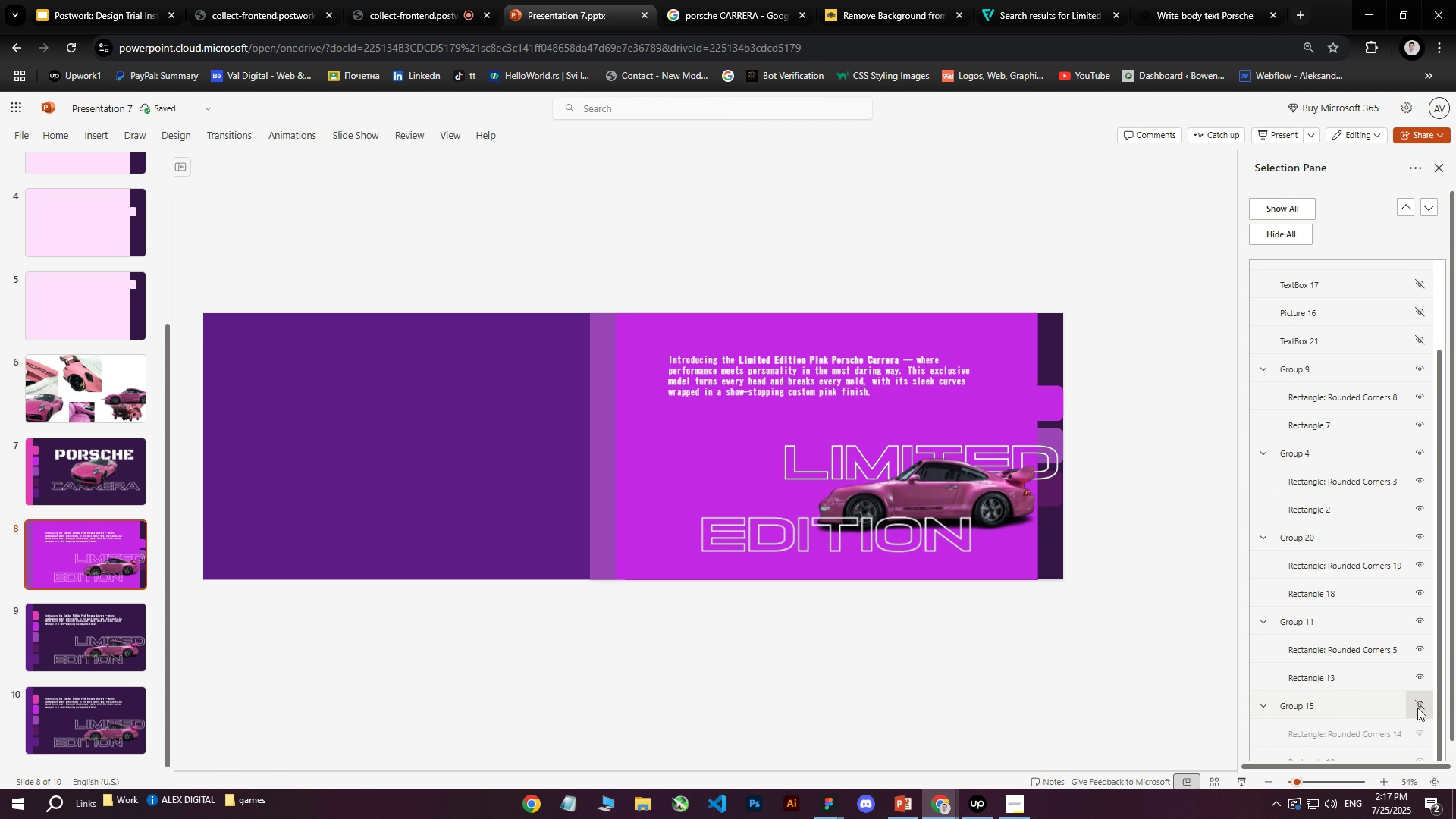 
left_click([1417, 709])
 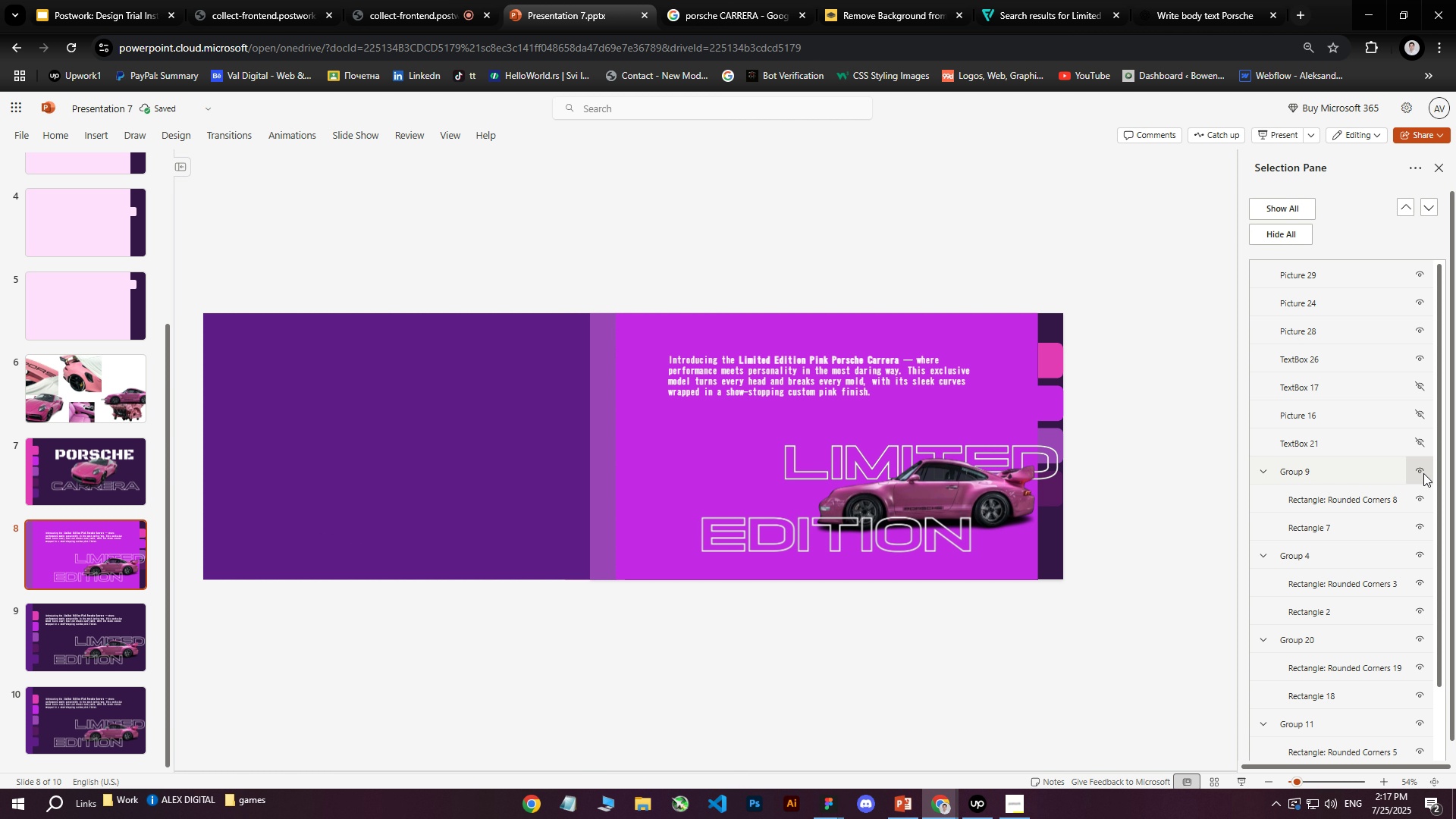 
wait(6.15)
 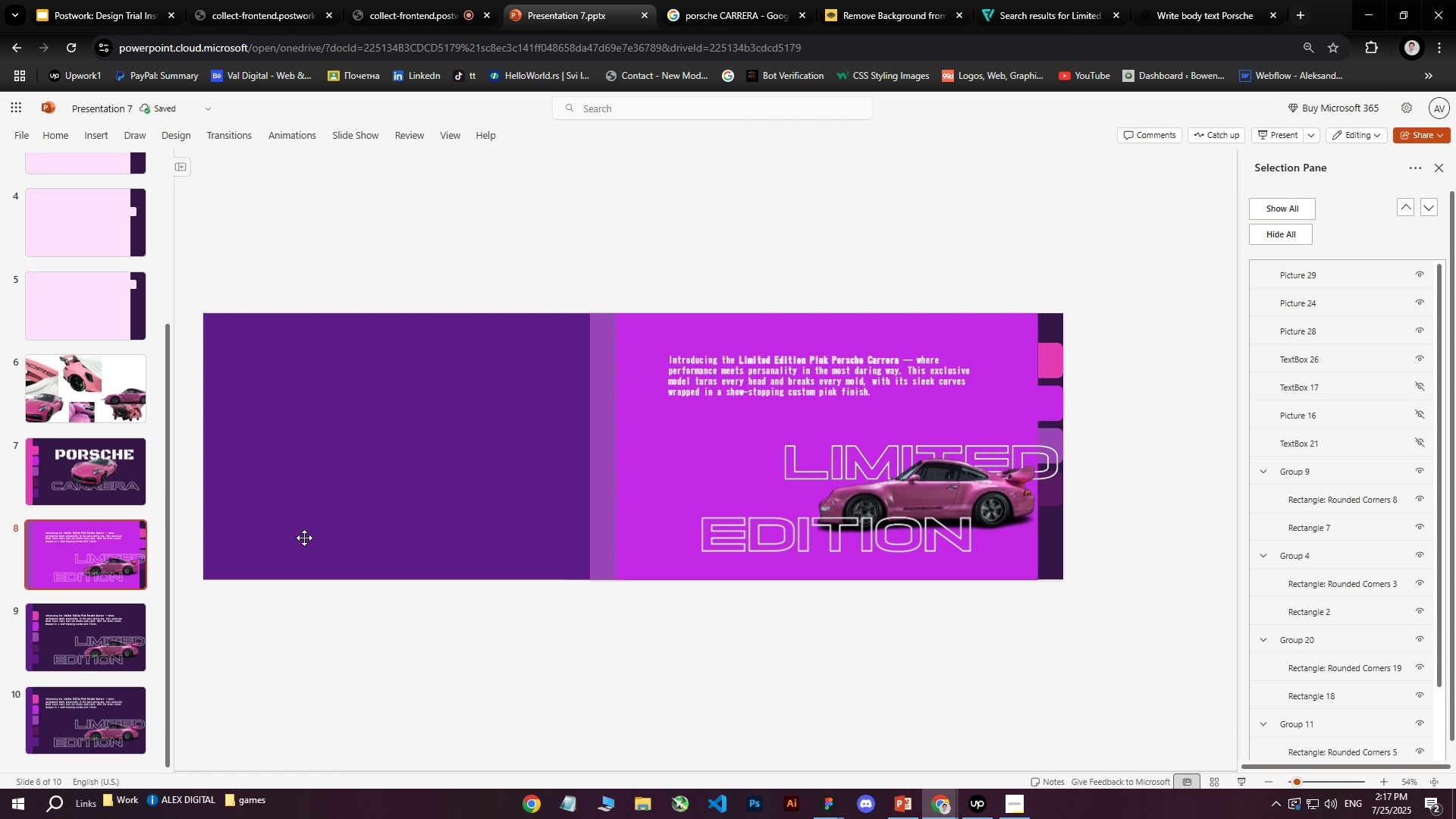 
scroll: coordinate [1313, 641], scroll_direction: down, amount: 11.0
 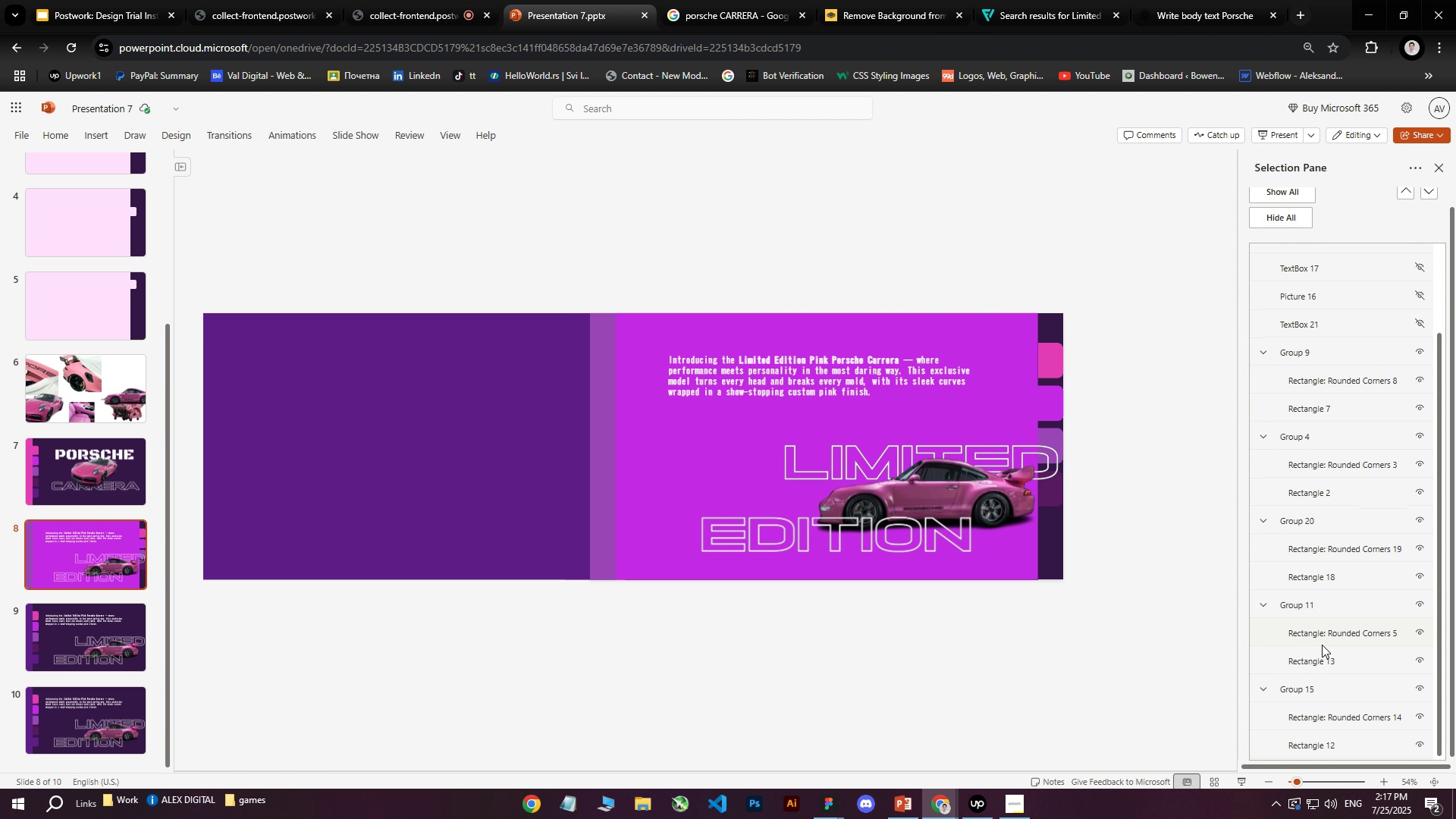 
scroll: coordinate [1322, 640], scroll_direction: up, amount: 3.0
 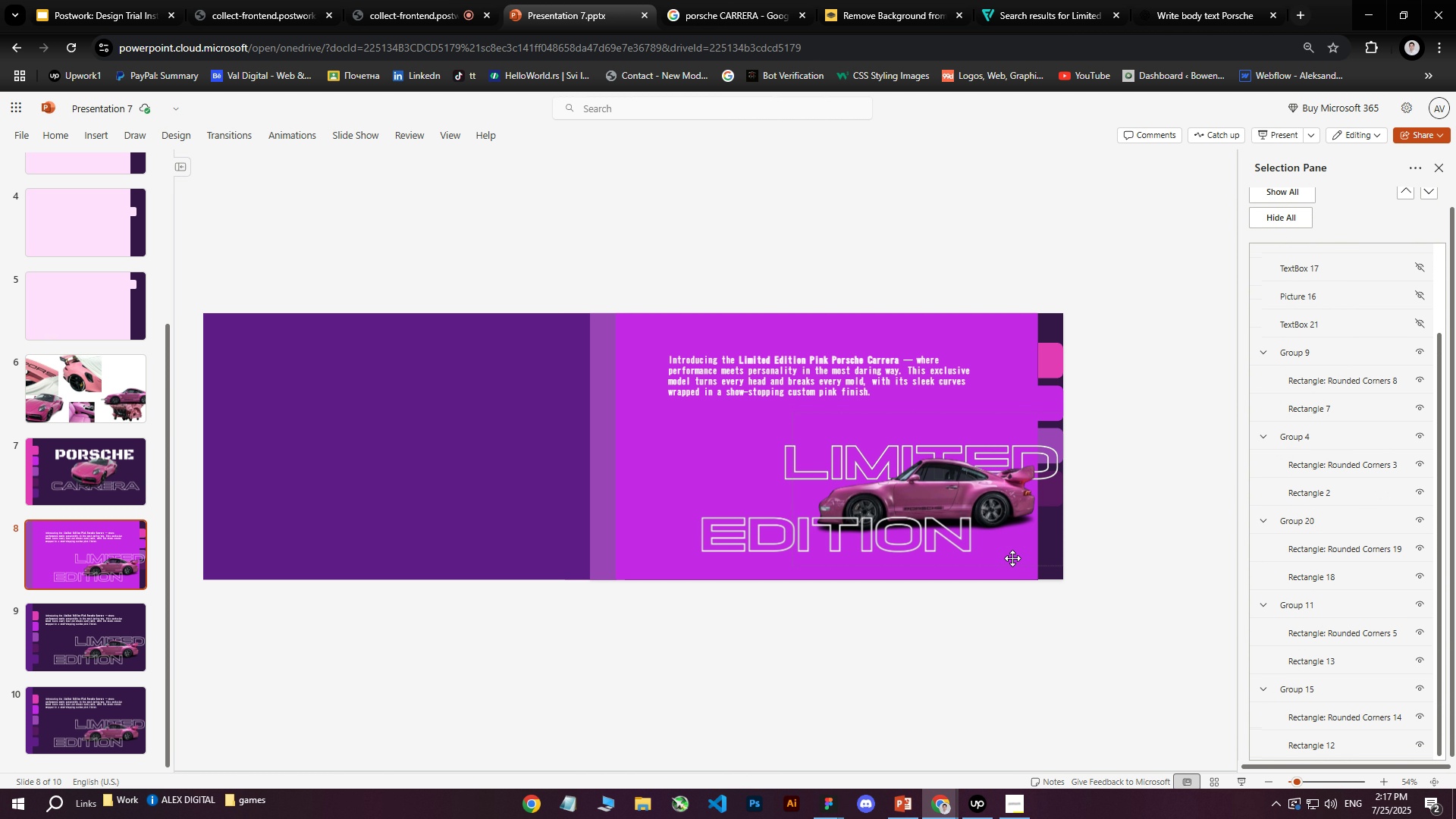 
left_click([1010, 555])
 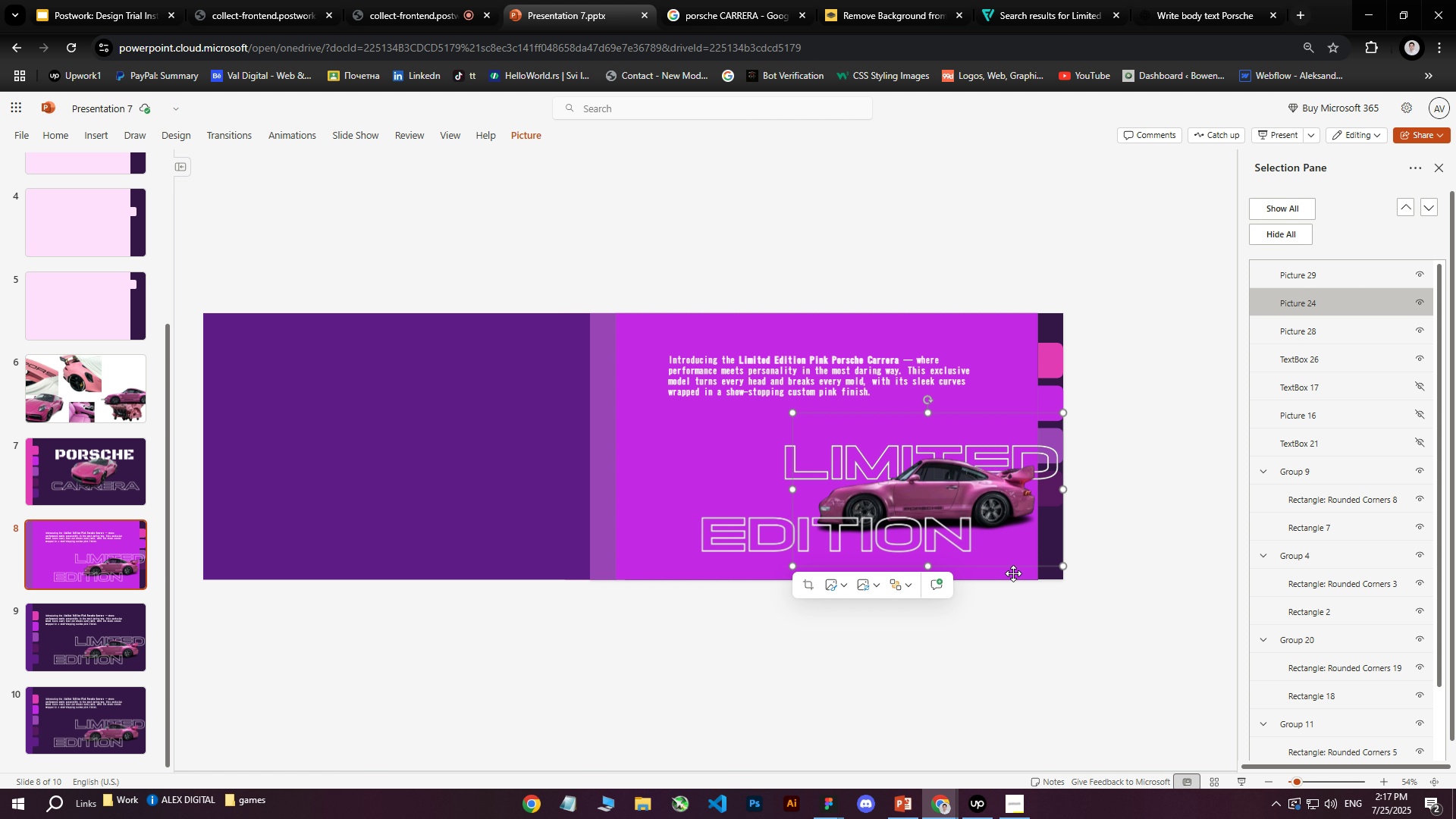 
left_click([1013, 574])
 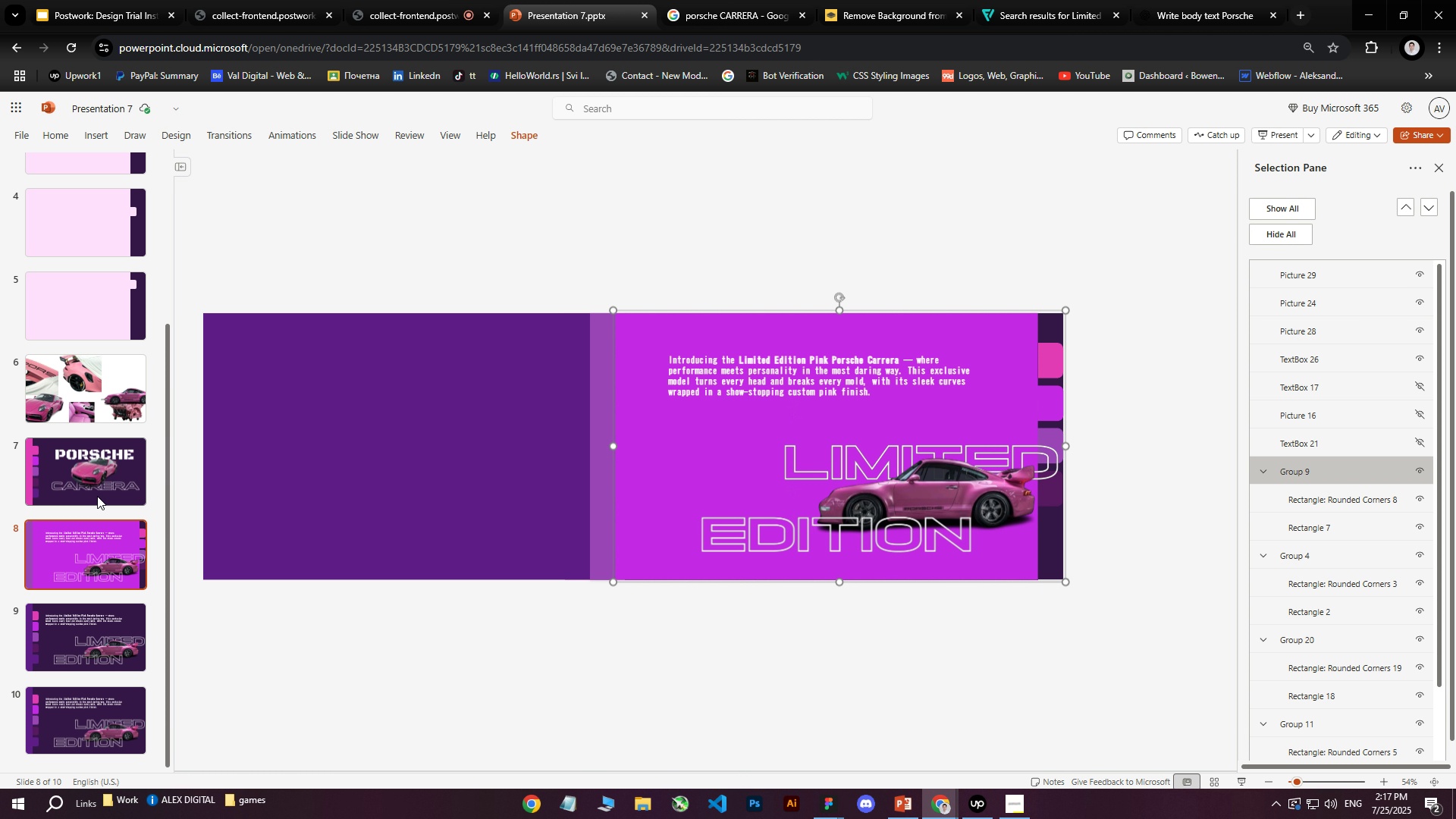 
left_click([81, 488])
 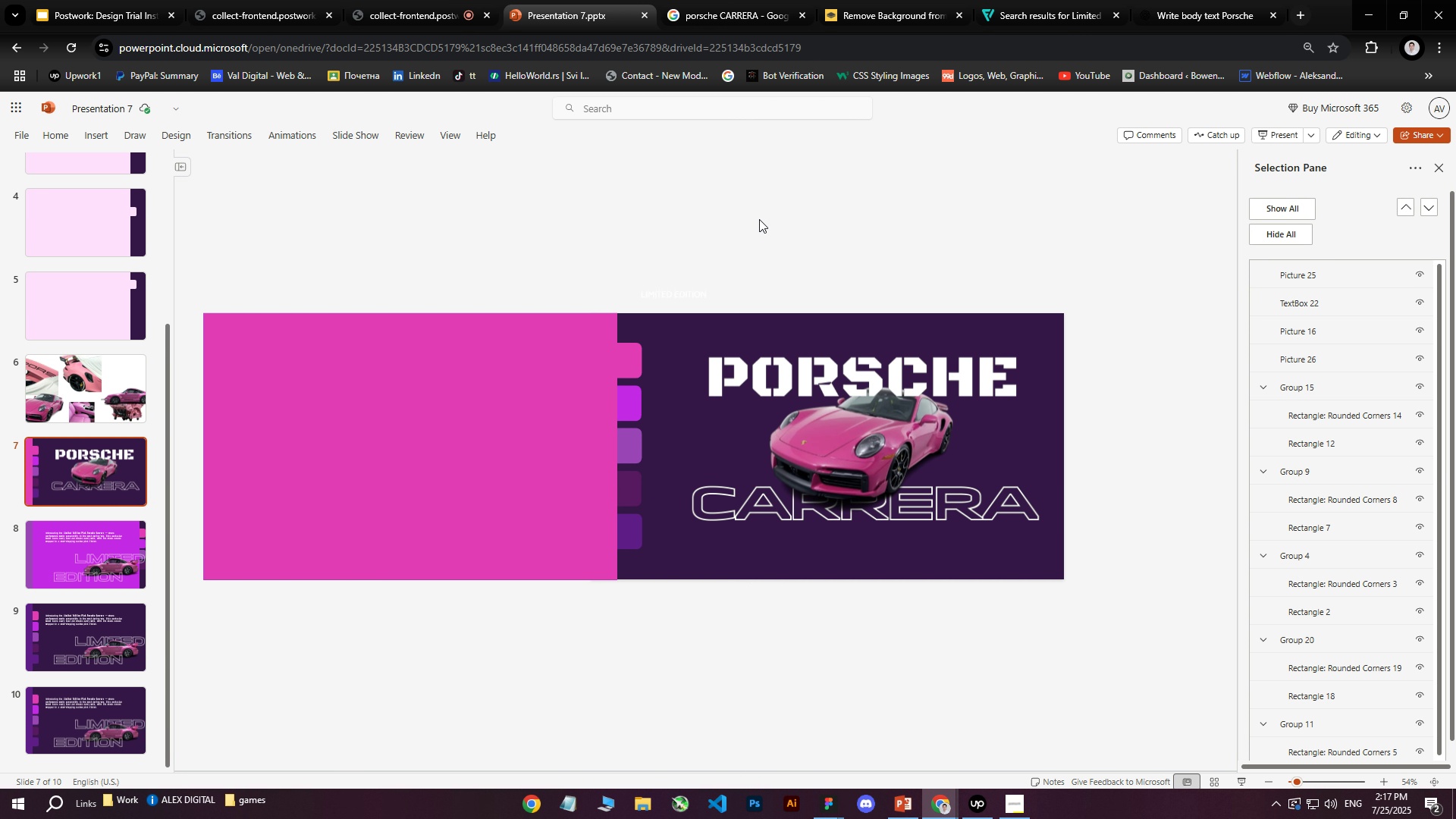 
left_click([781, 215])
 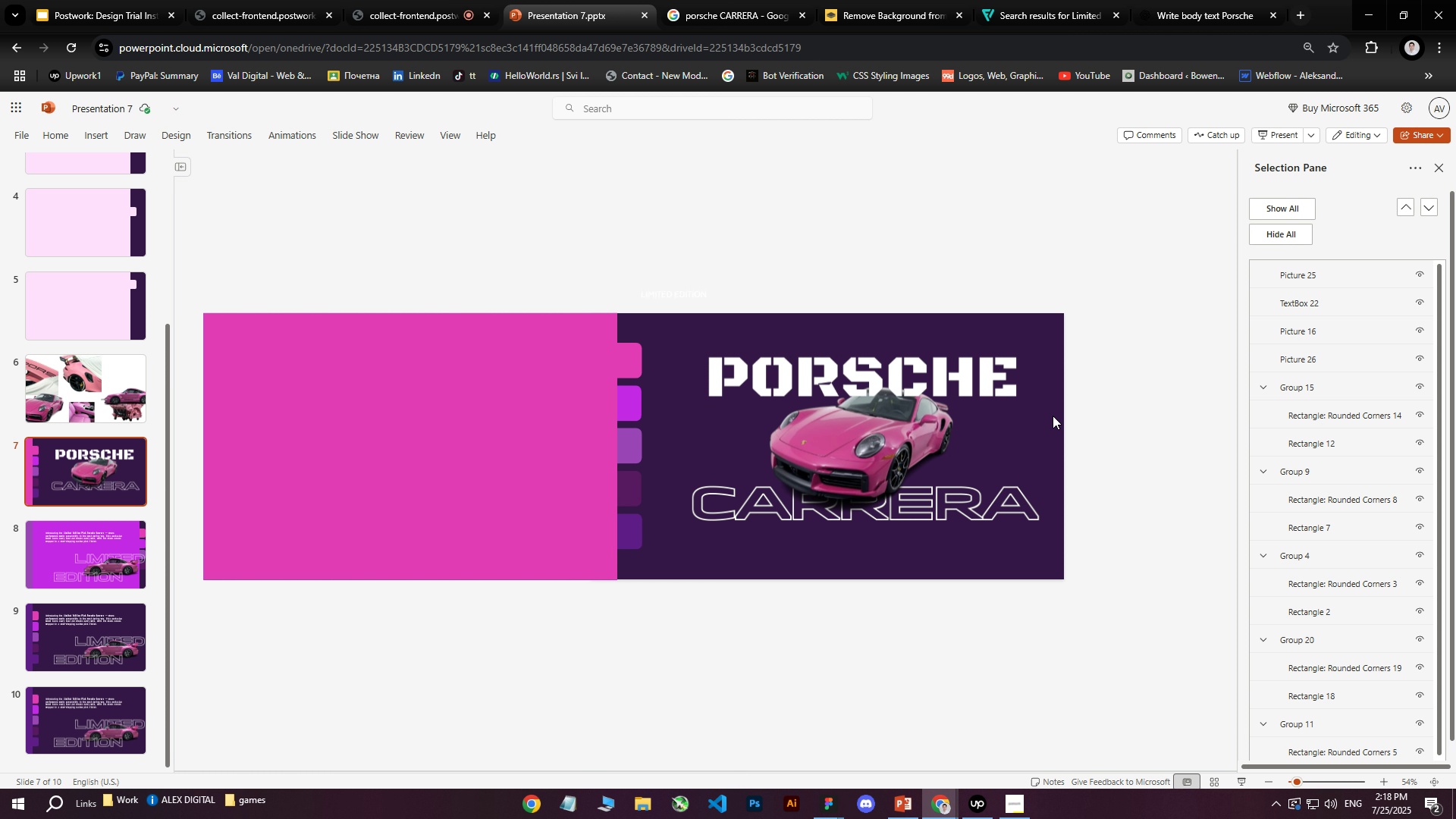 
wait(26.15)
 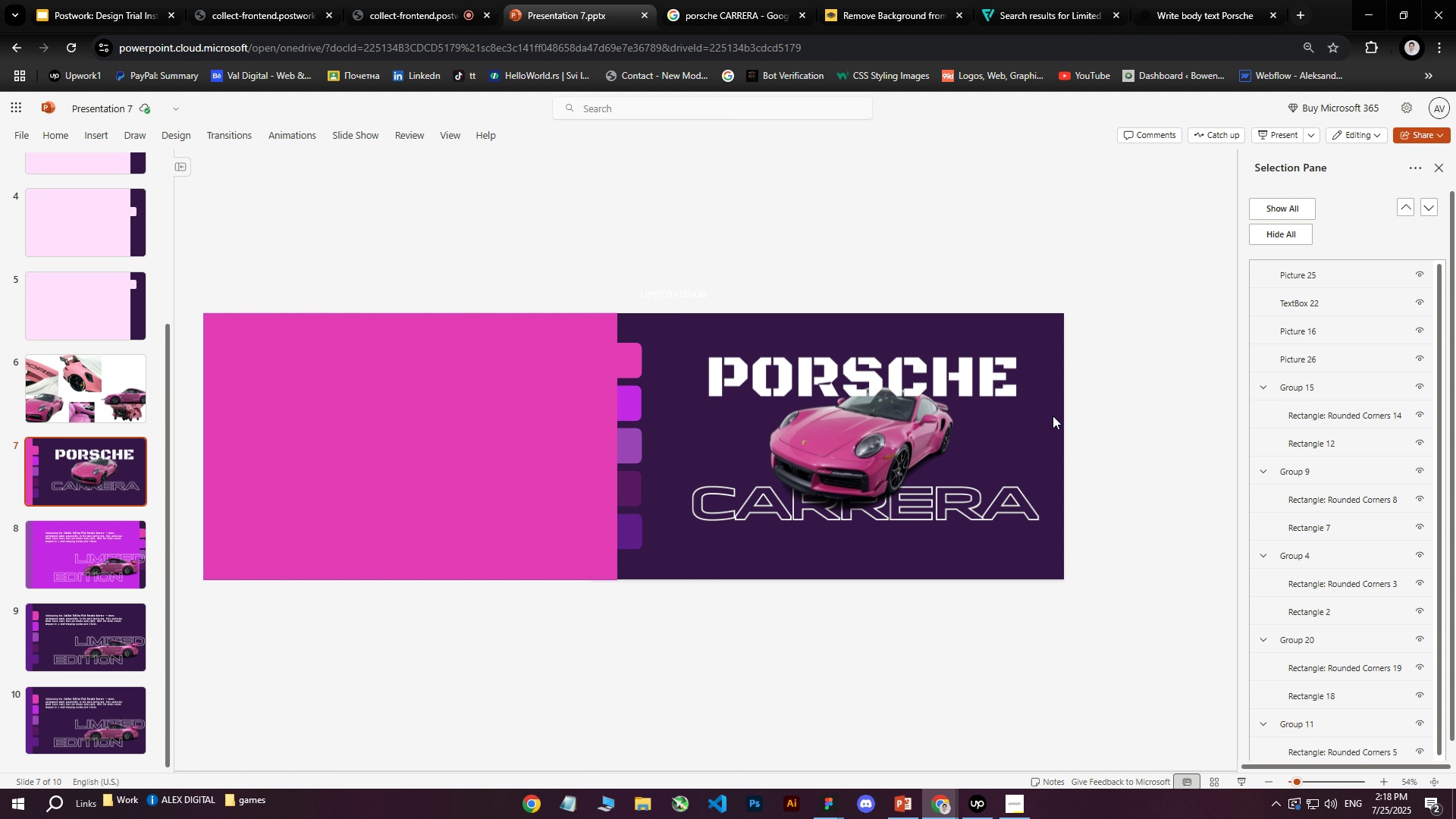 
scroll: coordinate [522, 618], scroll_direction: down, amount: 1.0
 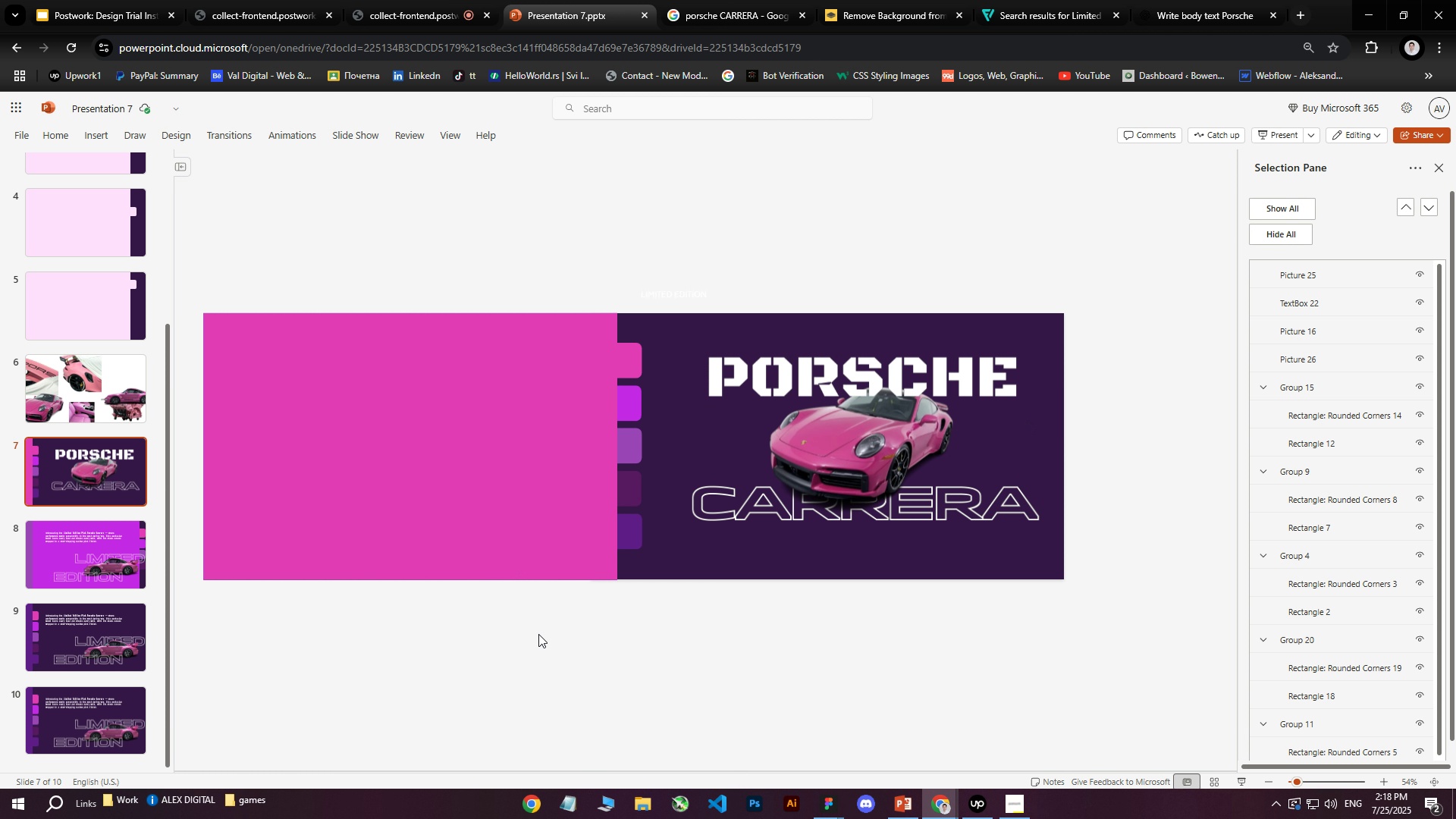 
left_click([538, 634])
 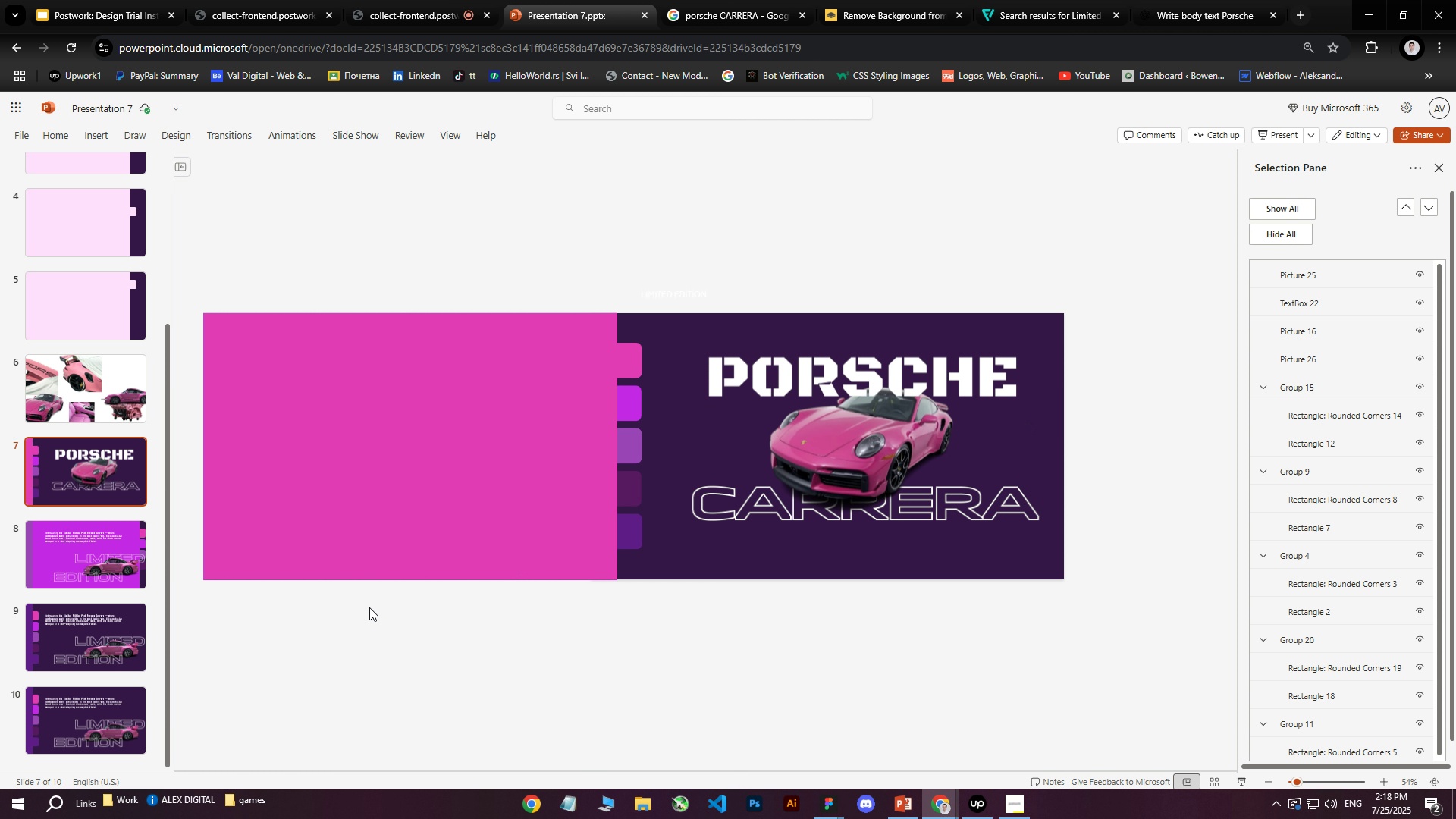 
left_click([70, 372])
 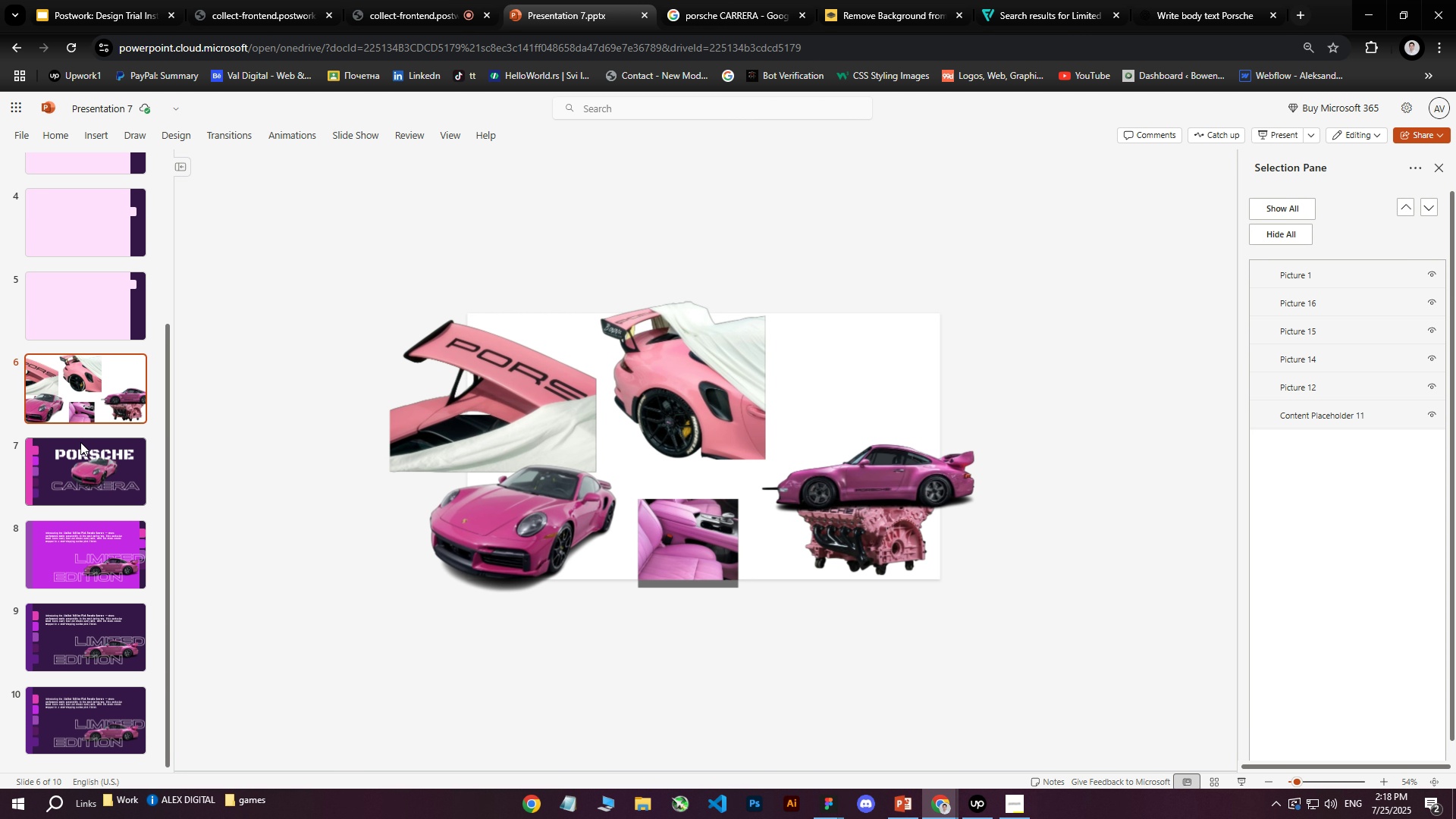 
left_click([80, 442])
 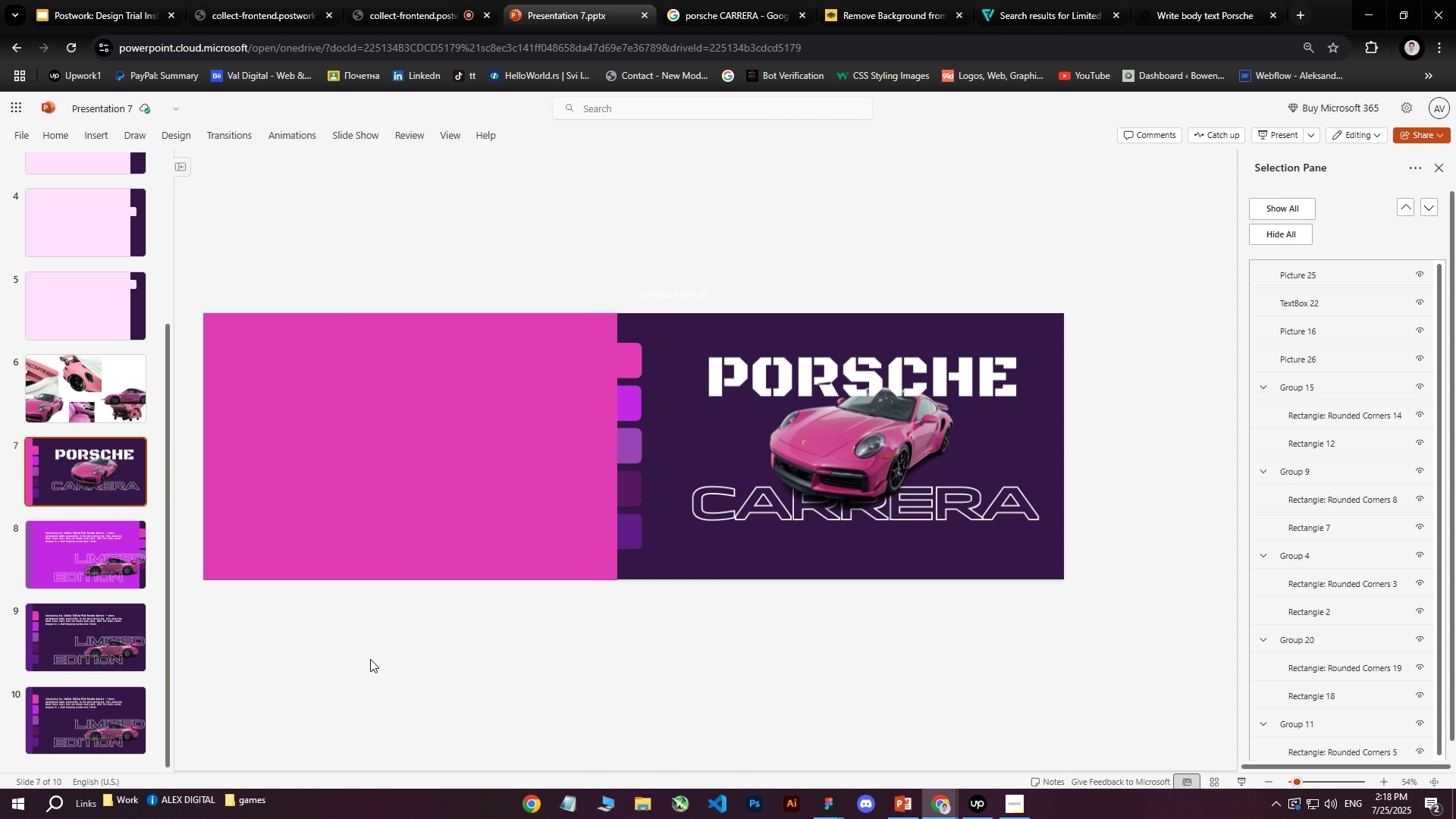 
left_click([667, 679])
 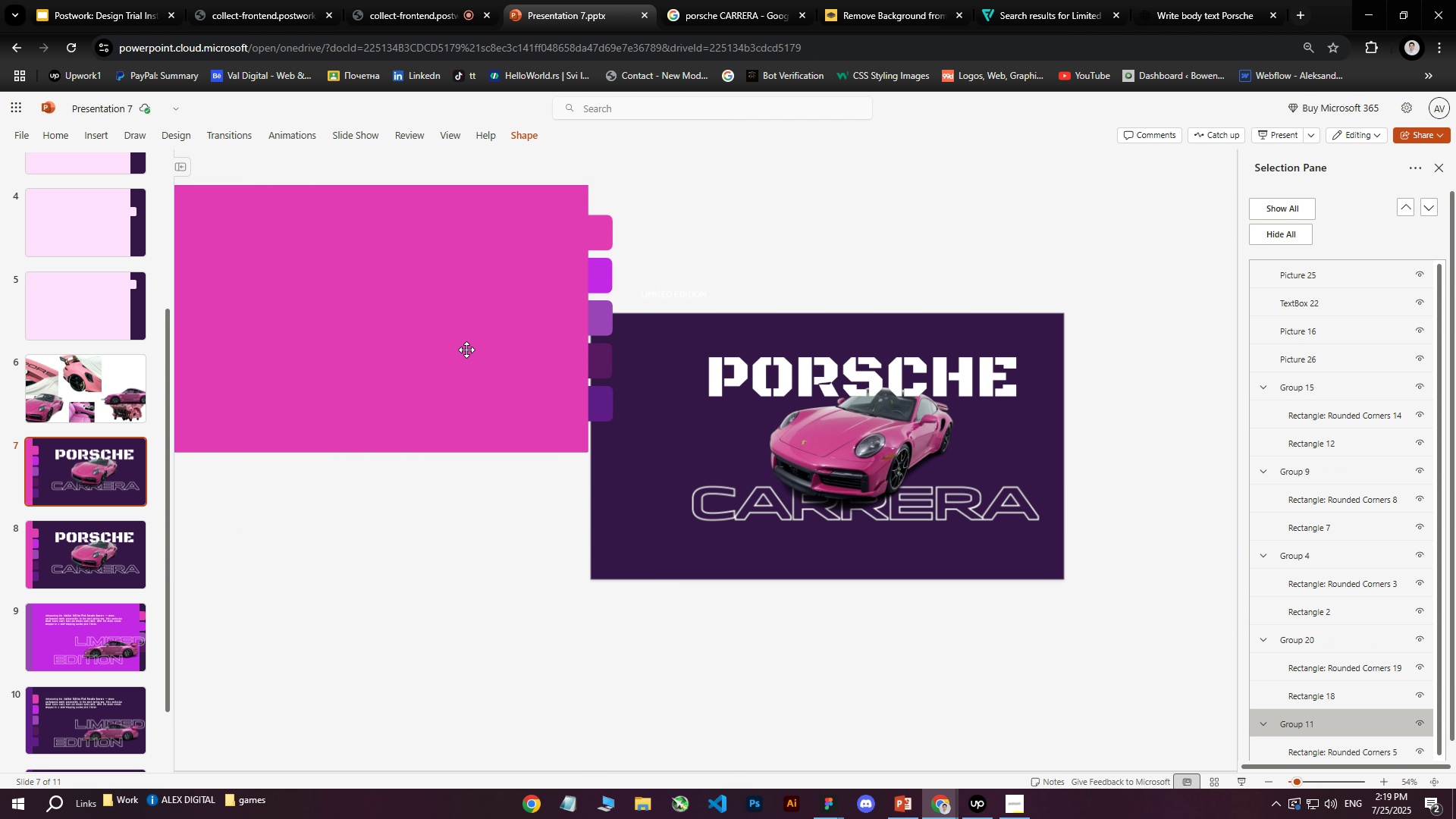 
wait(35.24)
 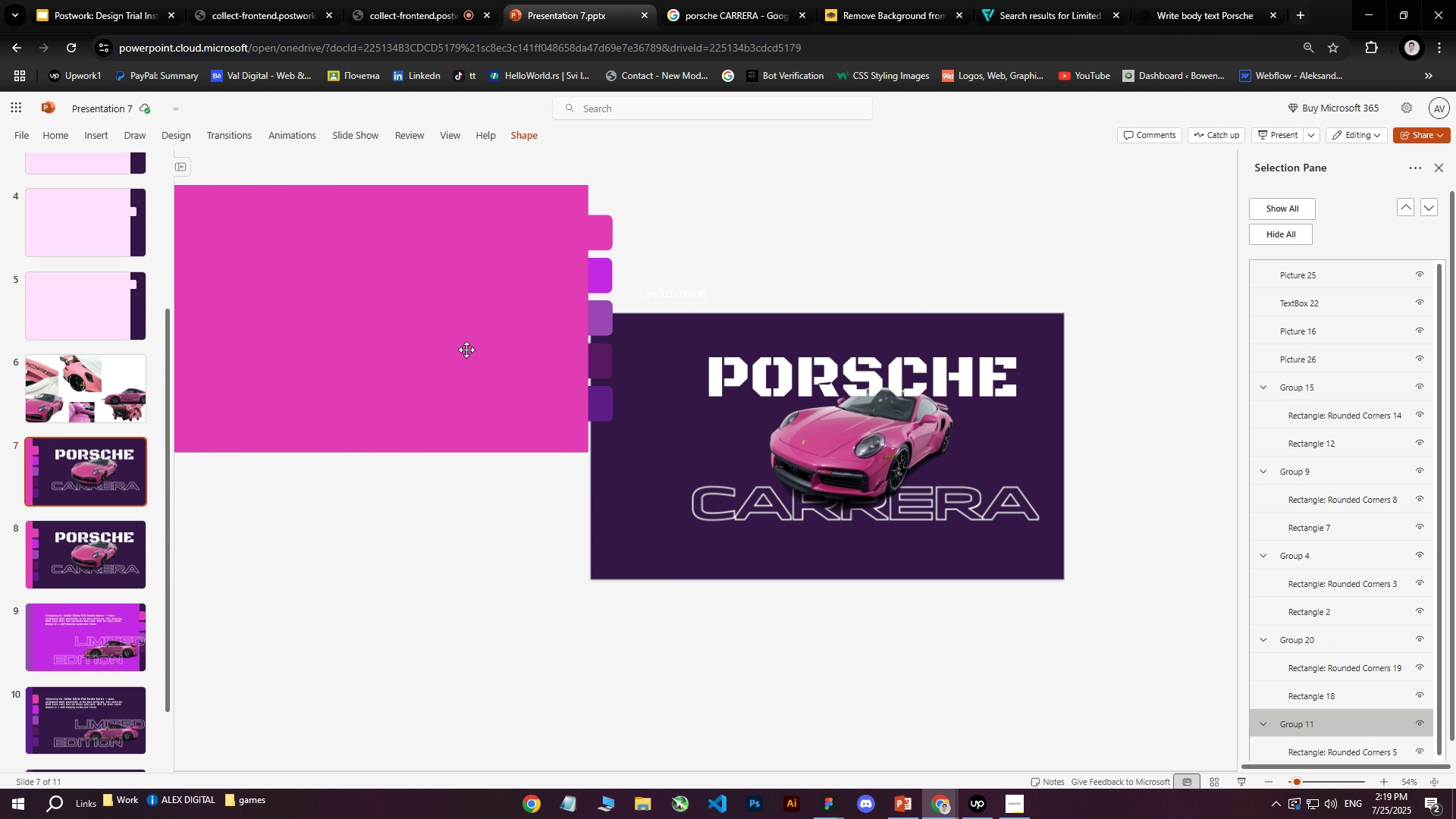 
right_click([100, 455])
 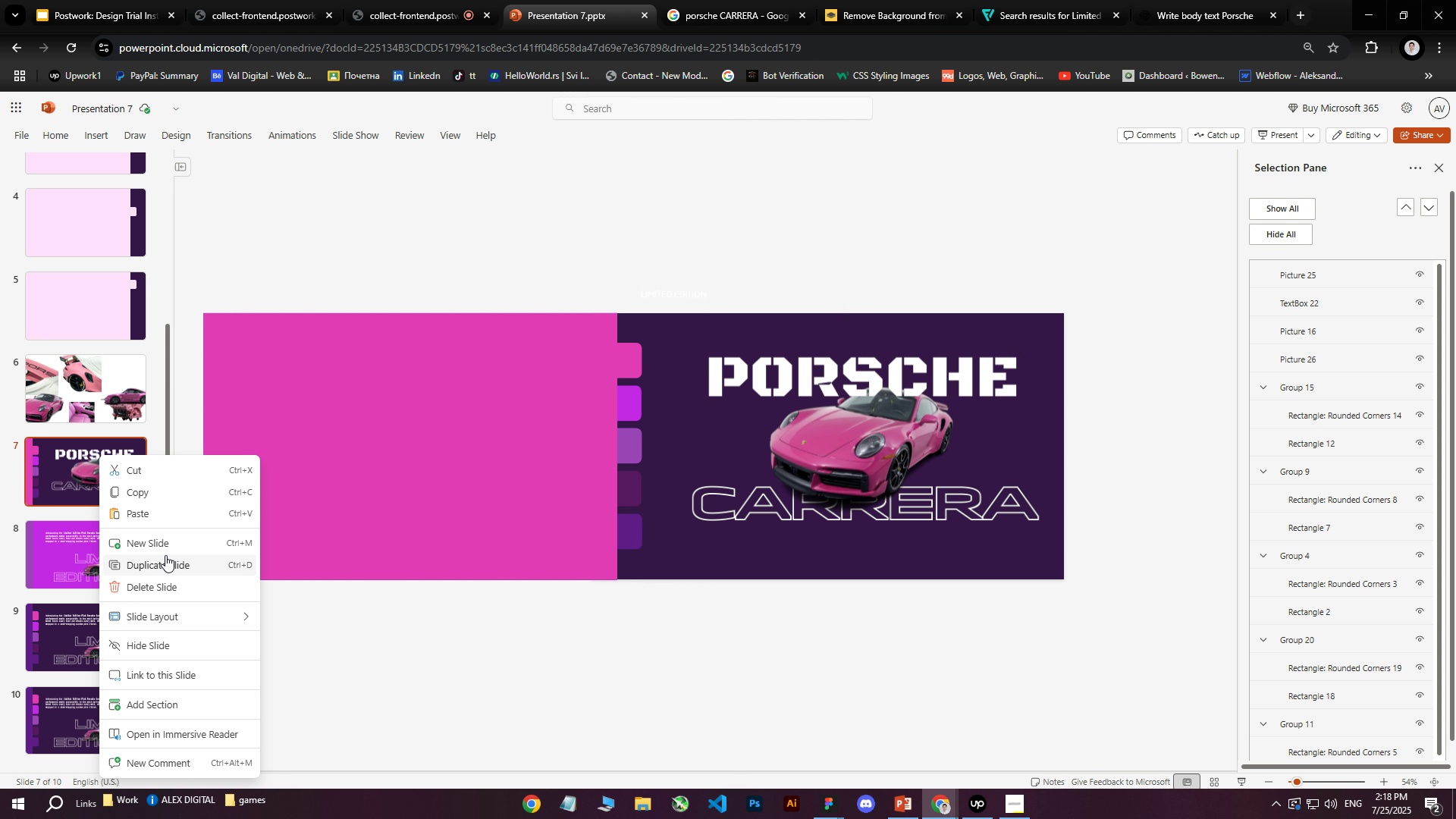 
left_click([164, 560])
 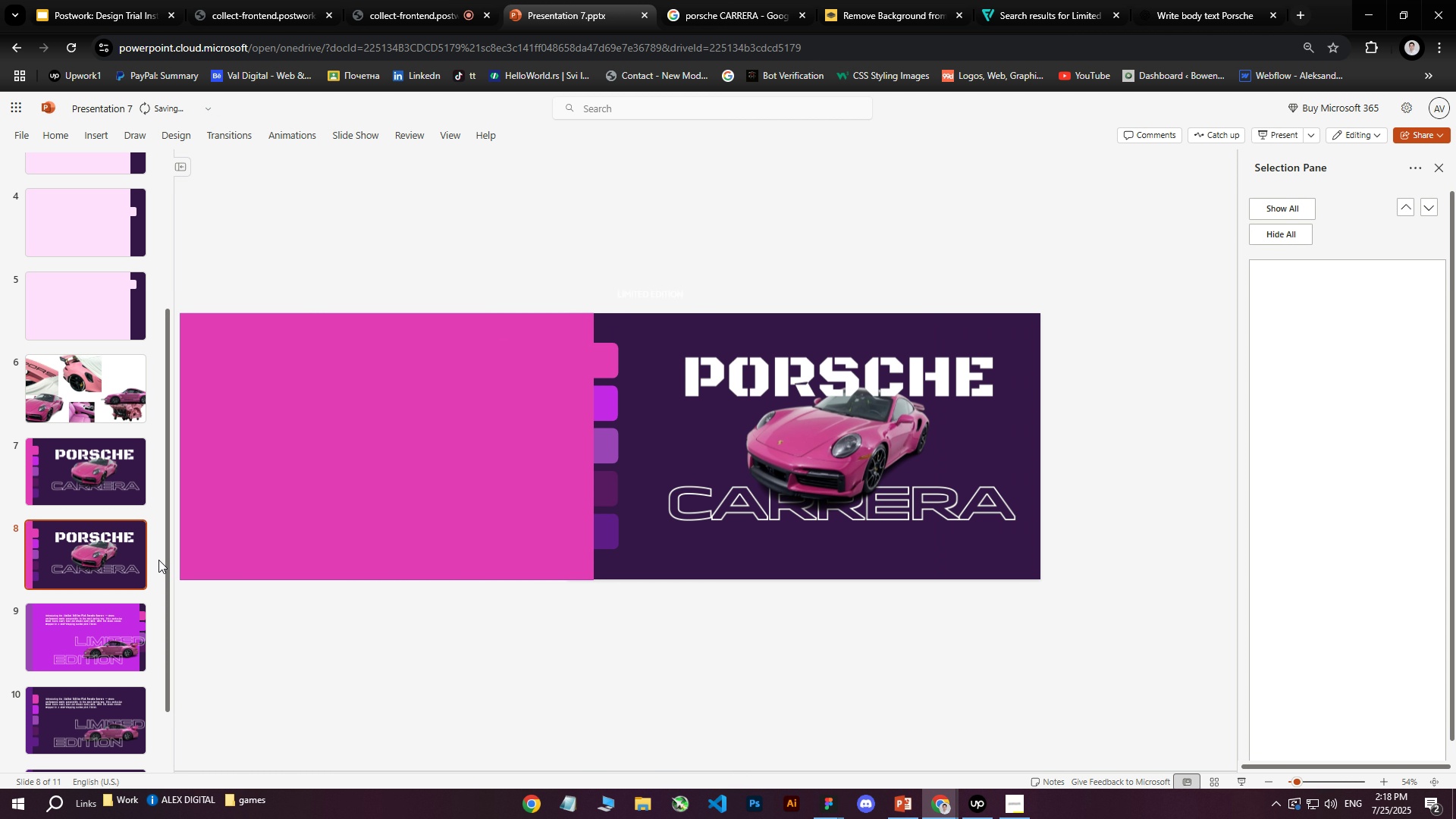 
left_click_drag(start_coordinate=[67, 541], to_coordinate=[67, 435])
 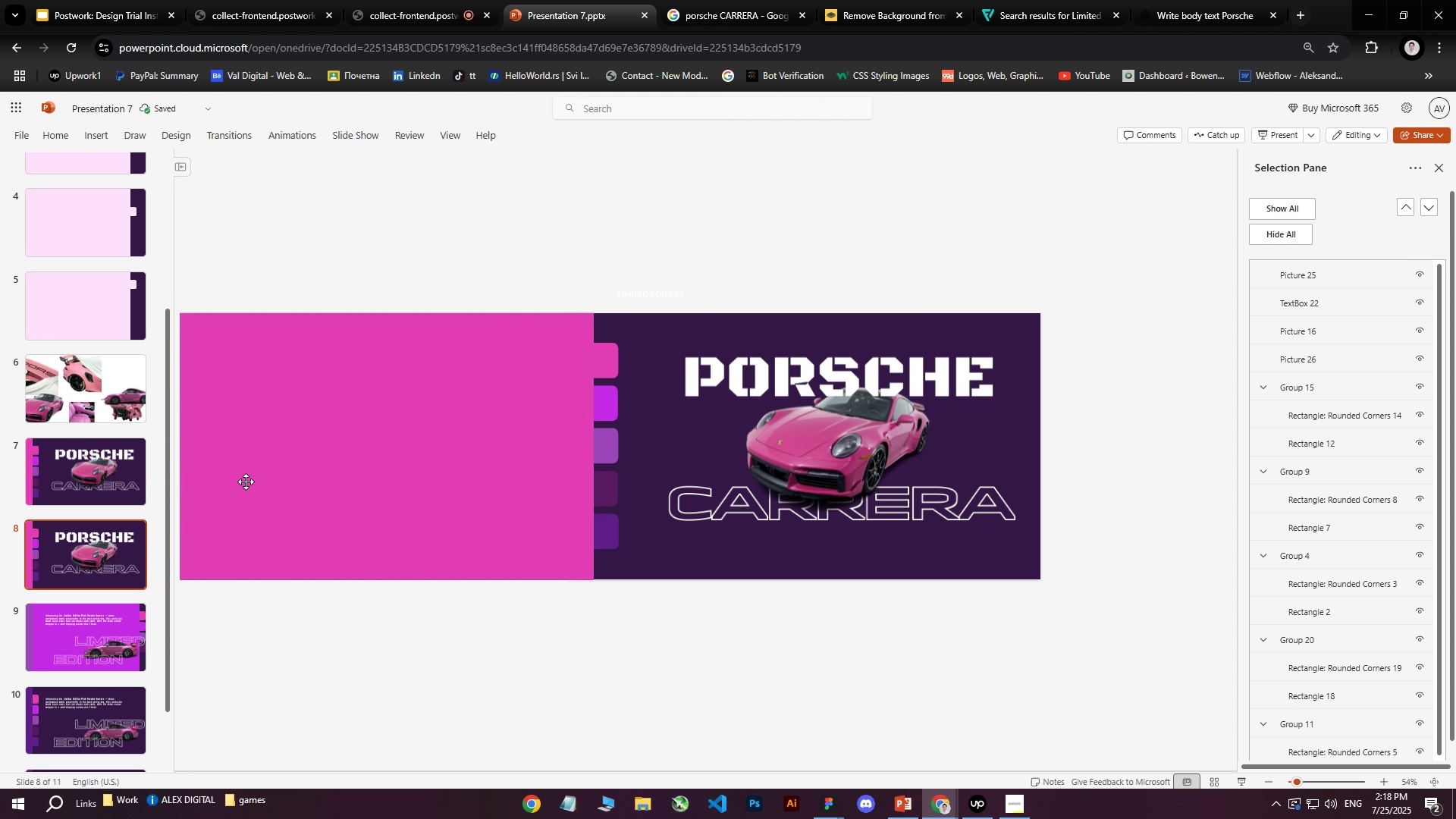 
left_click([51, 479])
 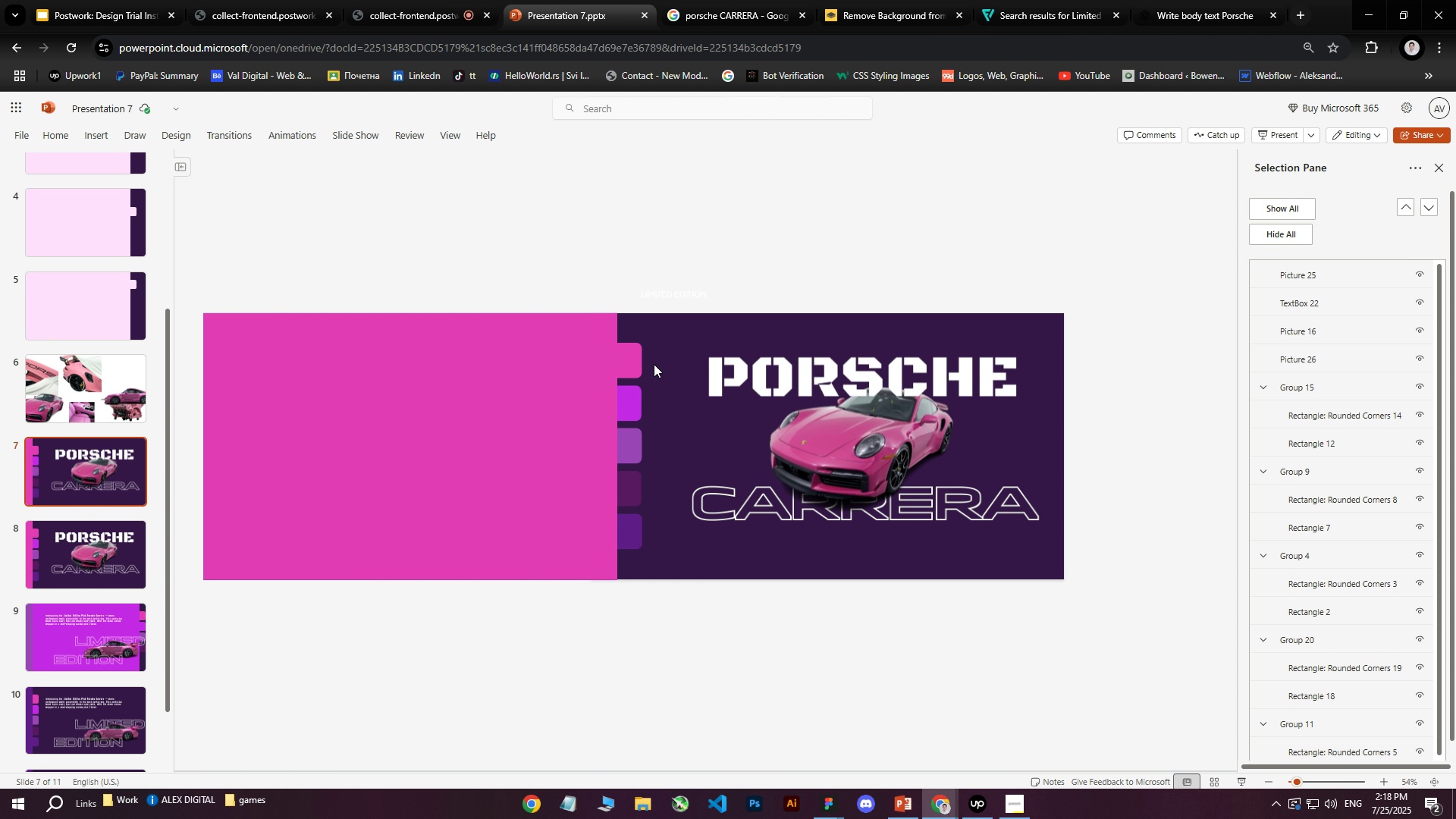 
wait(9.27)
 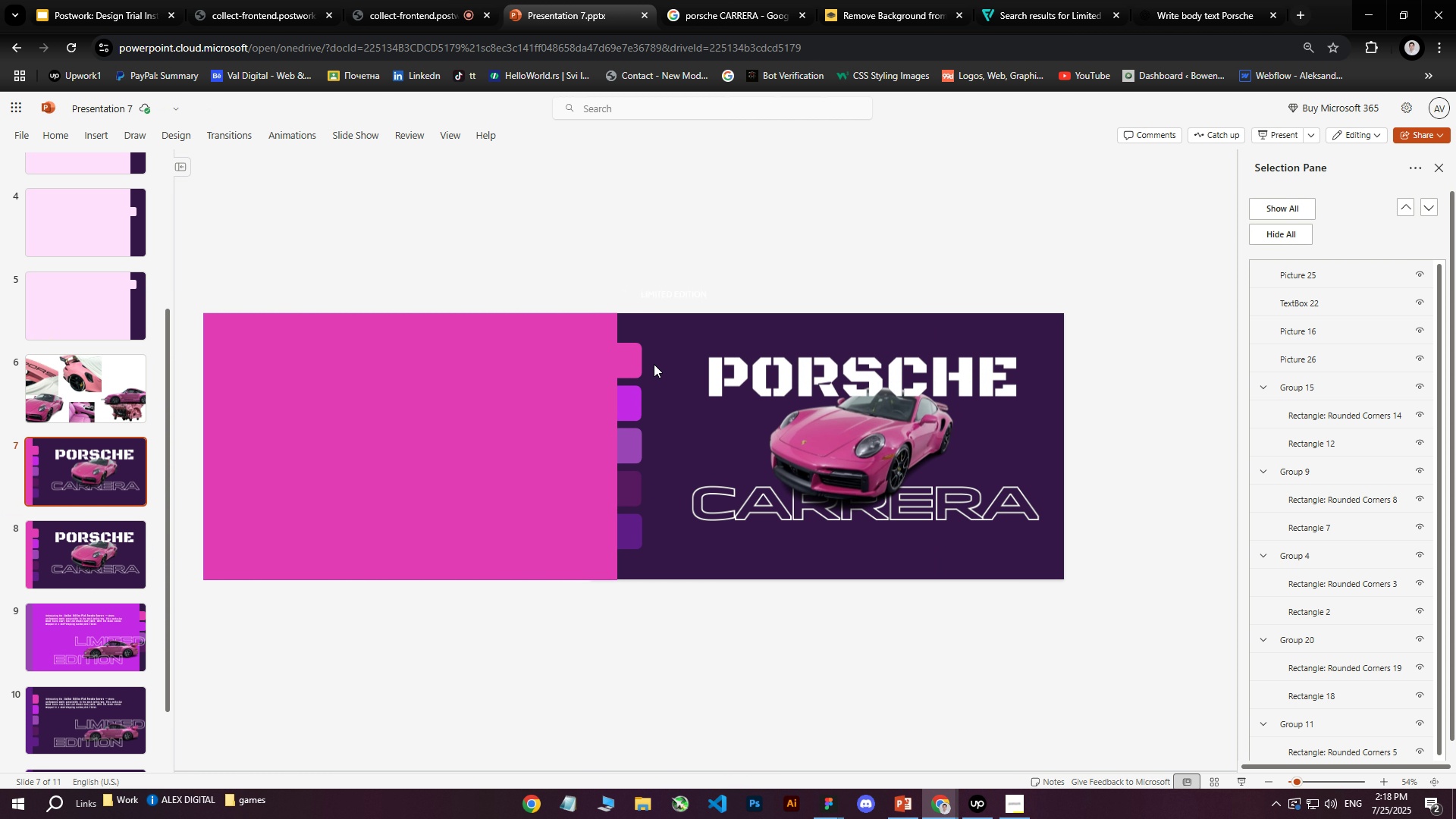 
left_click_drag(start_coordinate=[387, 246], to_coordinate=[600, 686])
 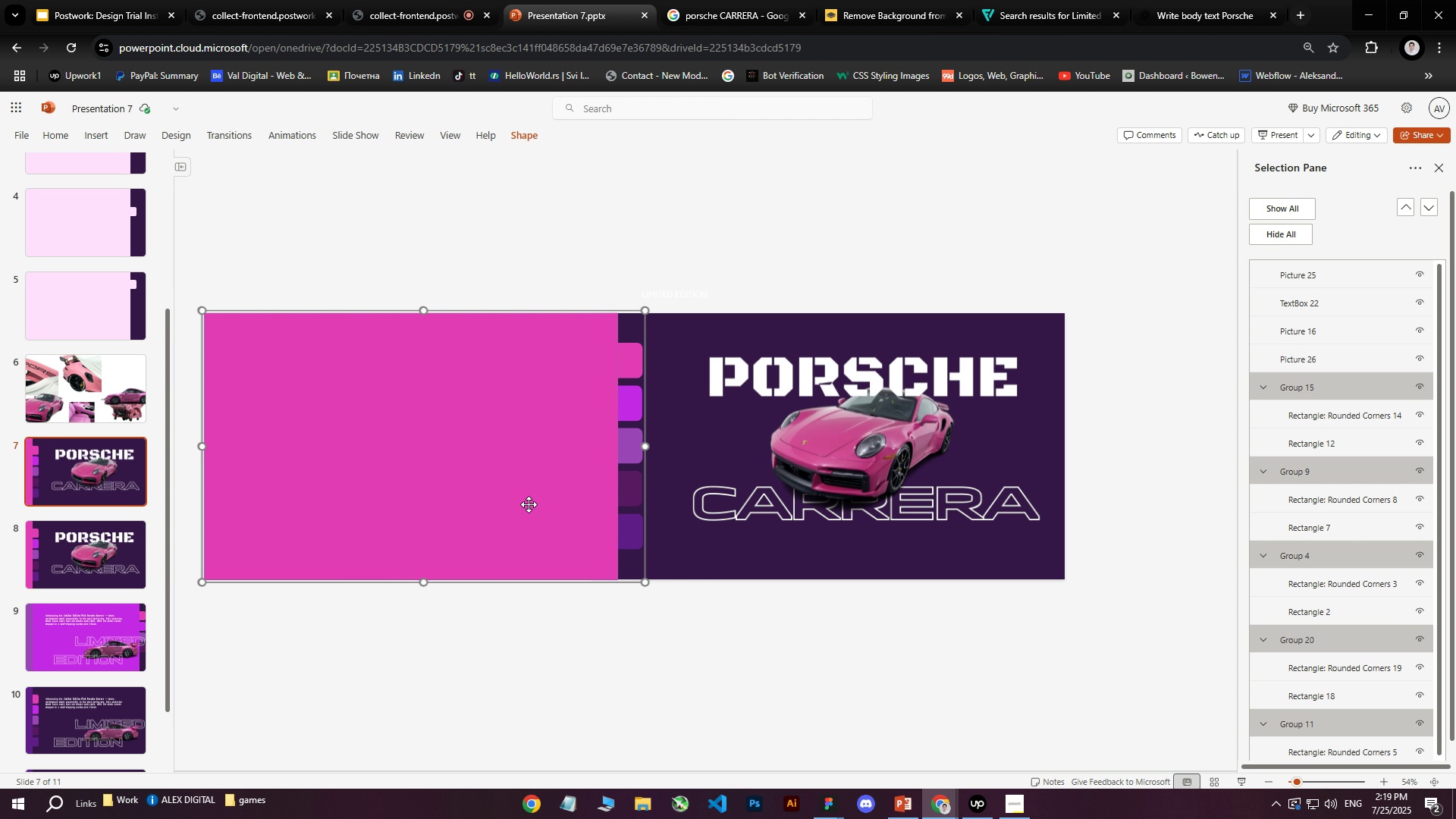 
left_click_drag(start_coordinate=[497, 477], to_coordinate=[703, 322])
 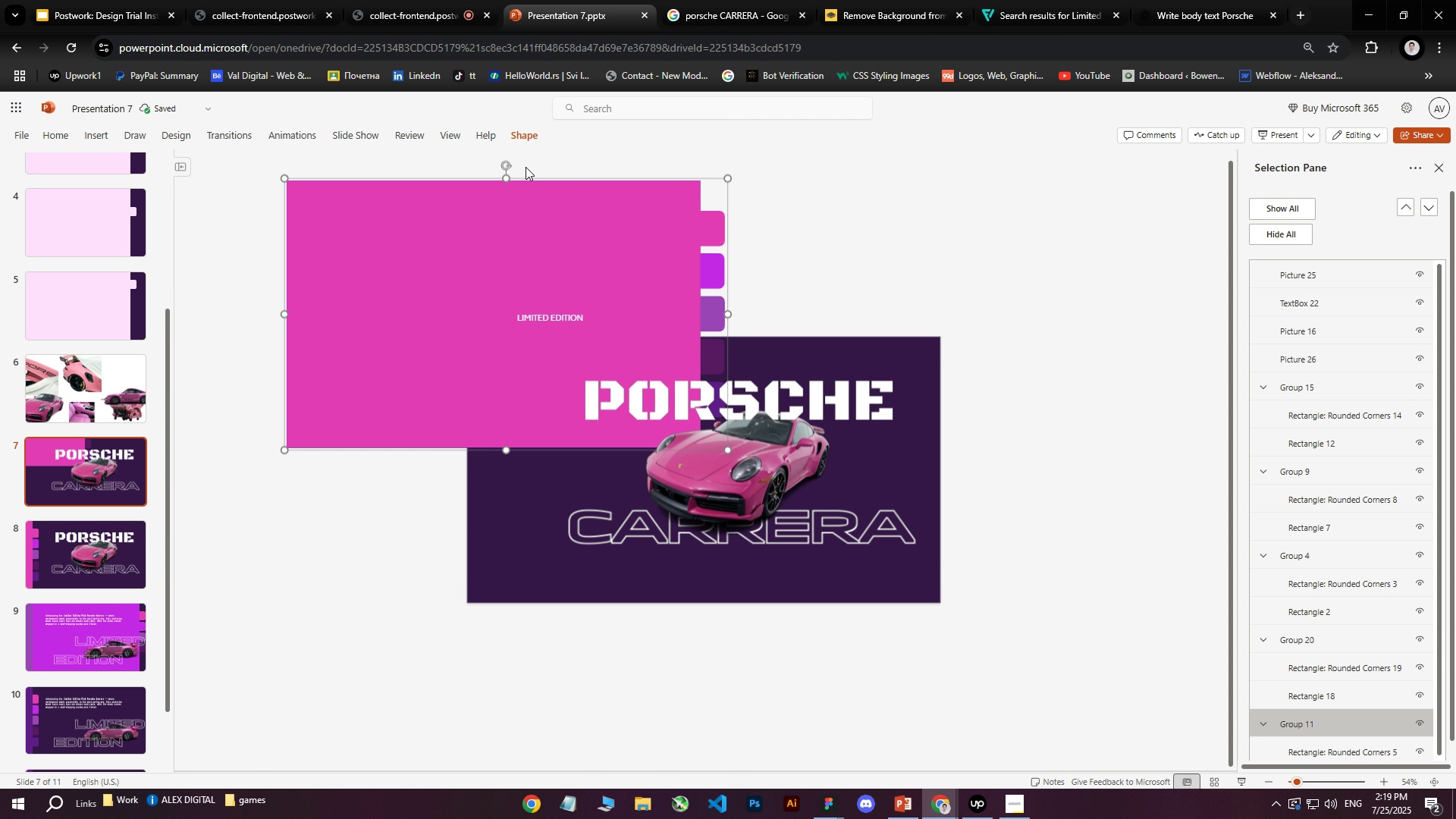 
left_click_drag(start_coordinate=[509, 161], to_coordinate=[797, 184])
 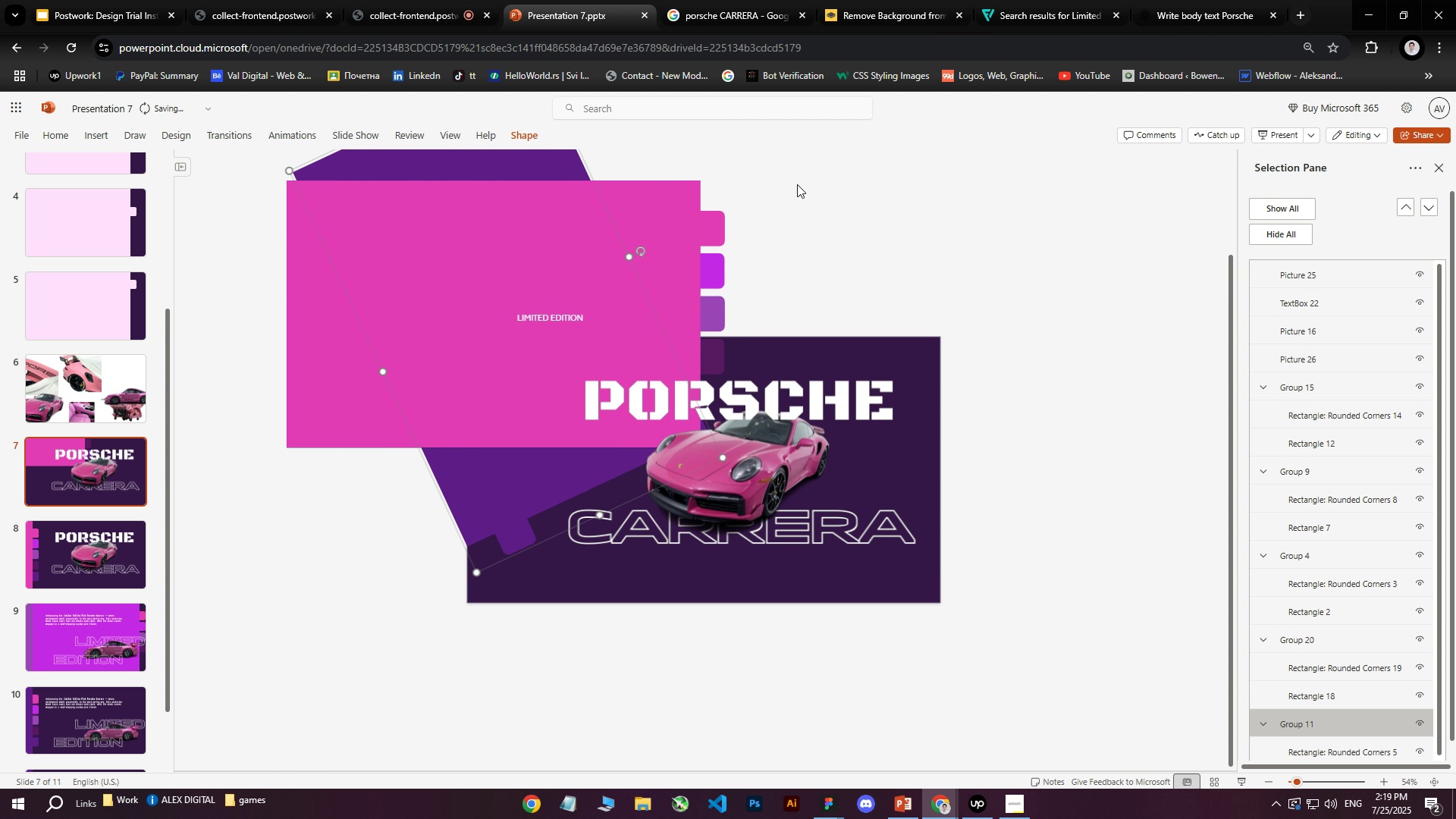 
key(Control+Z)
 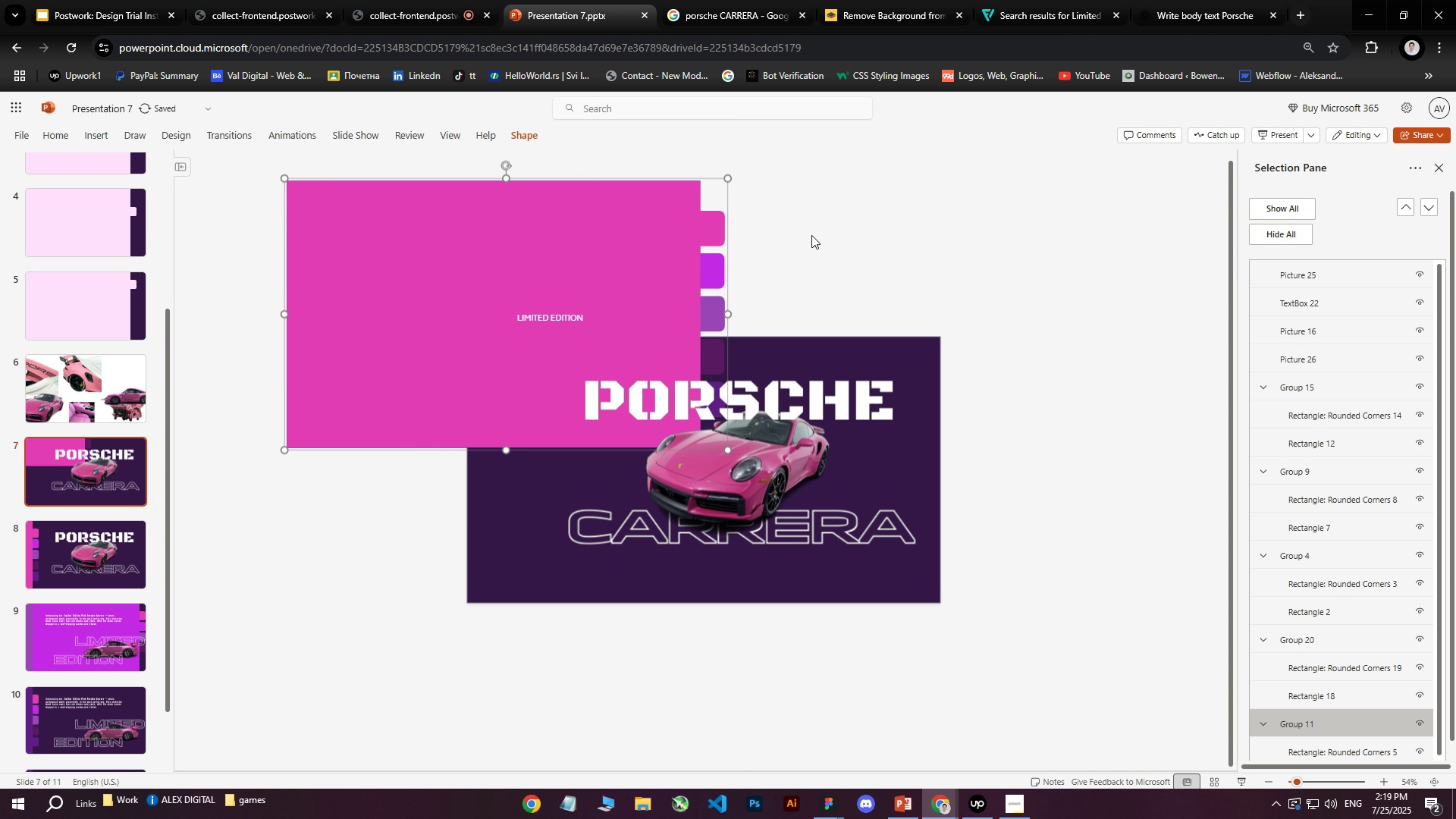 
left_click([177, 183])
 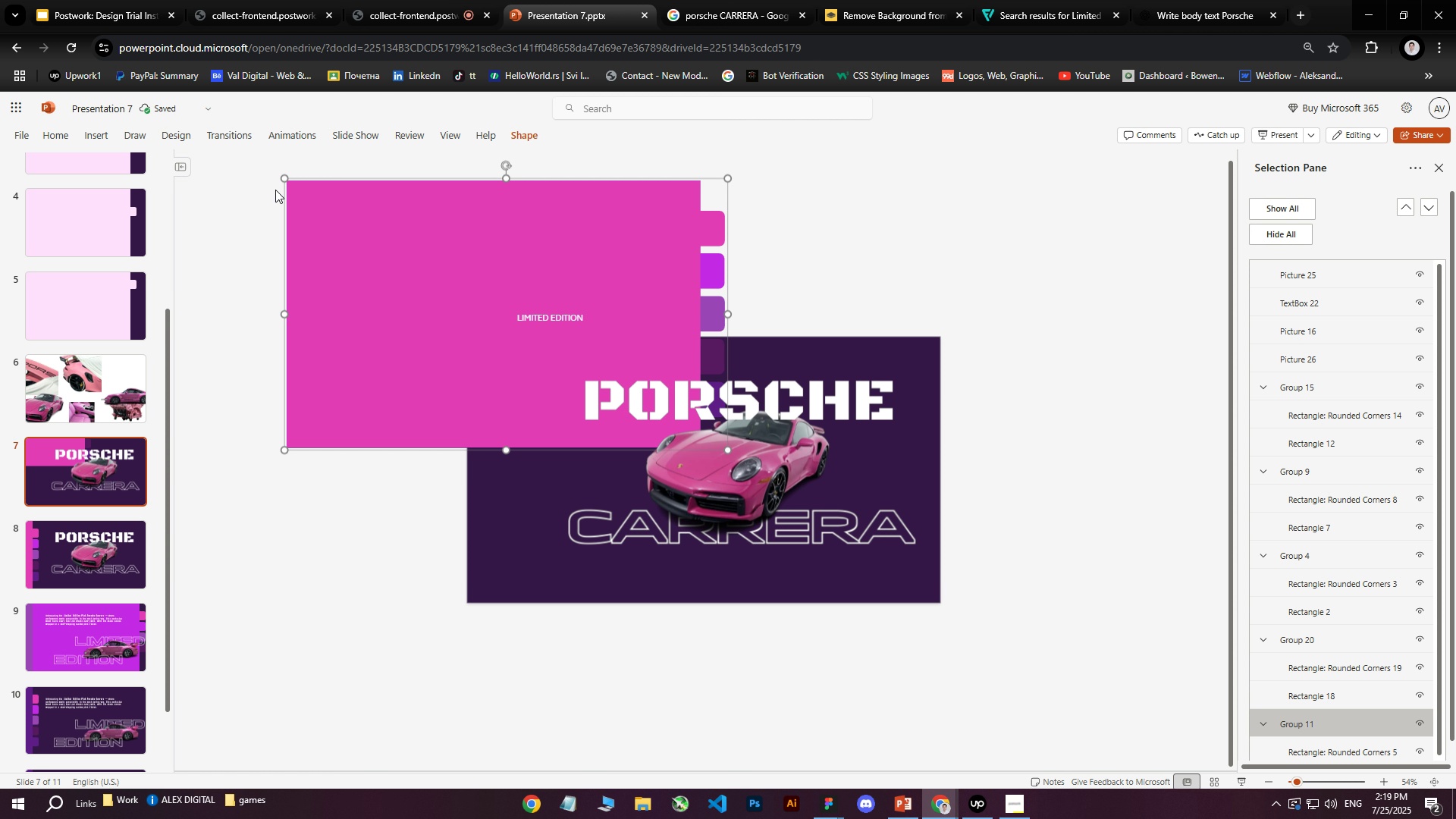 
left_click_drag(start_coordinate=[242, 162], to_coordinate=[438, 586])
 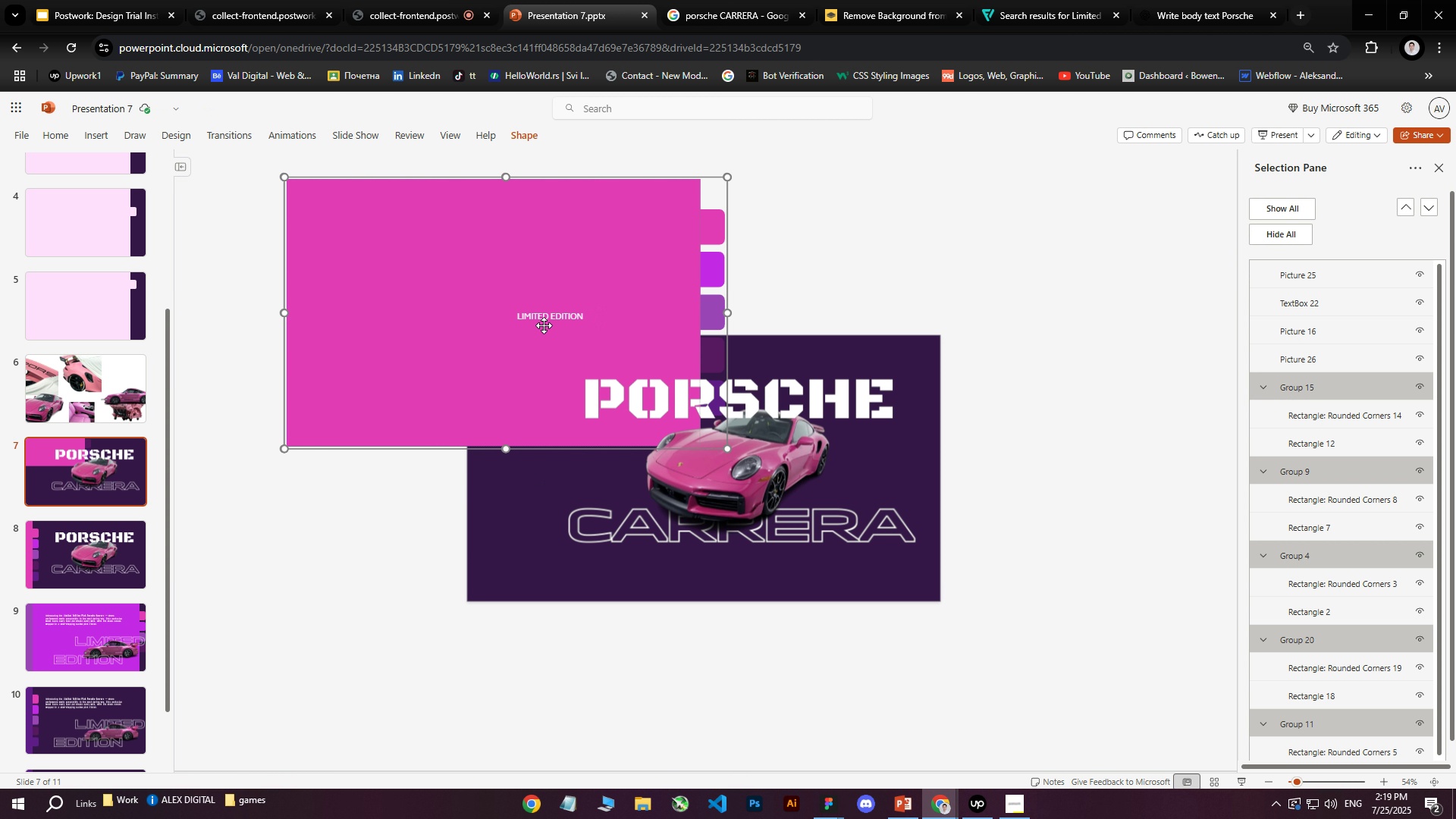 
left_click([547, 318])
 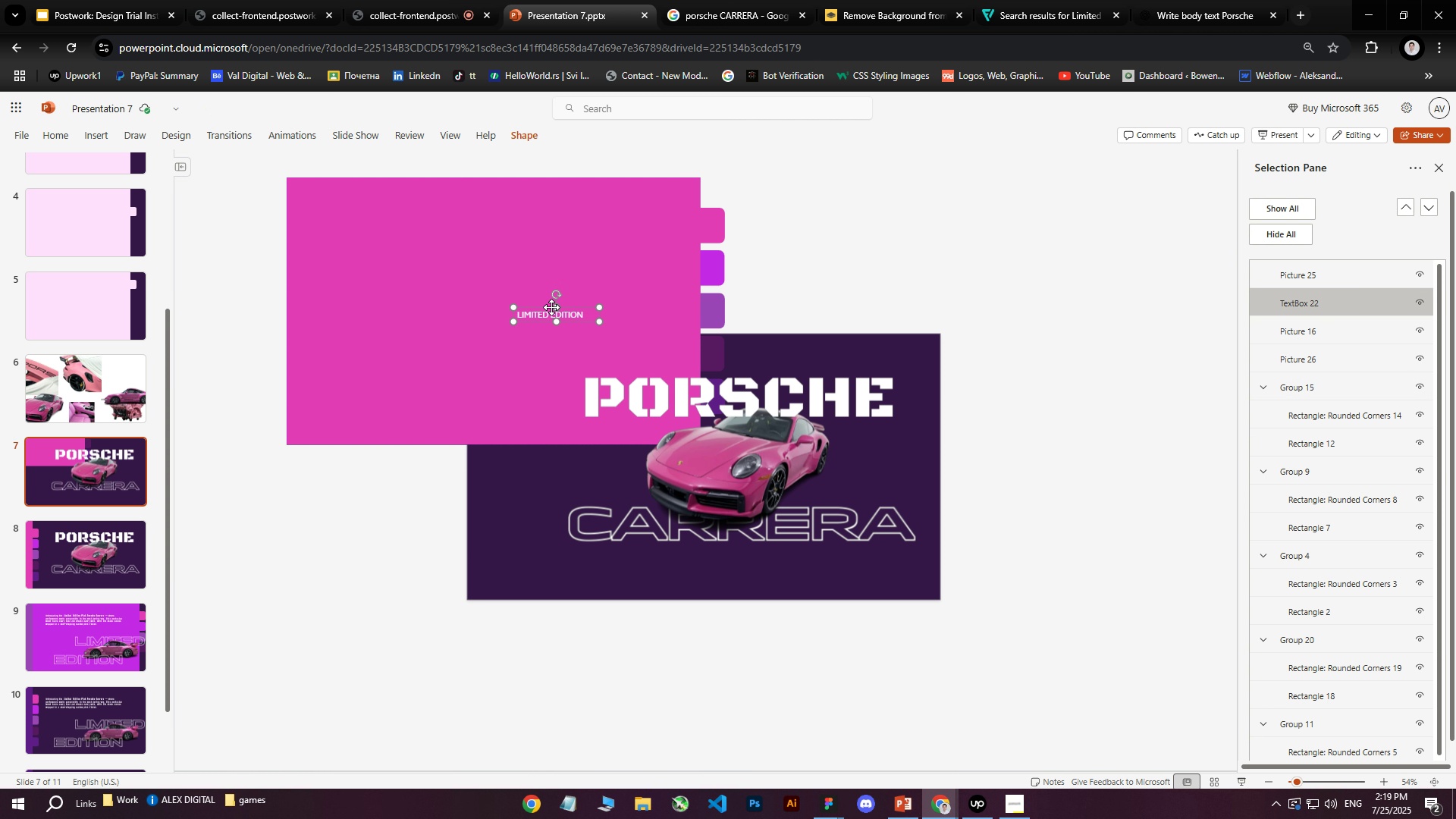 
left_click([551, 307])
 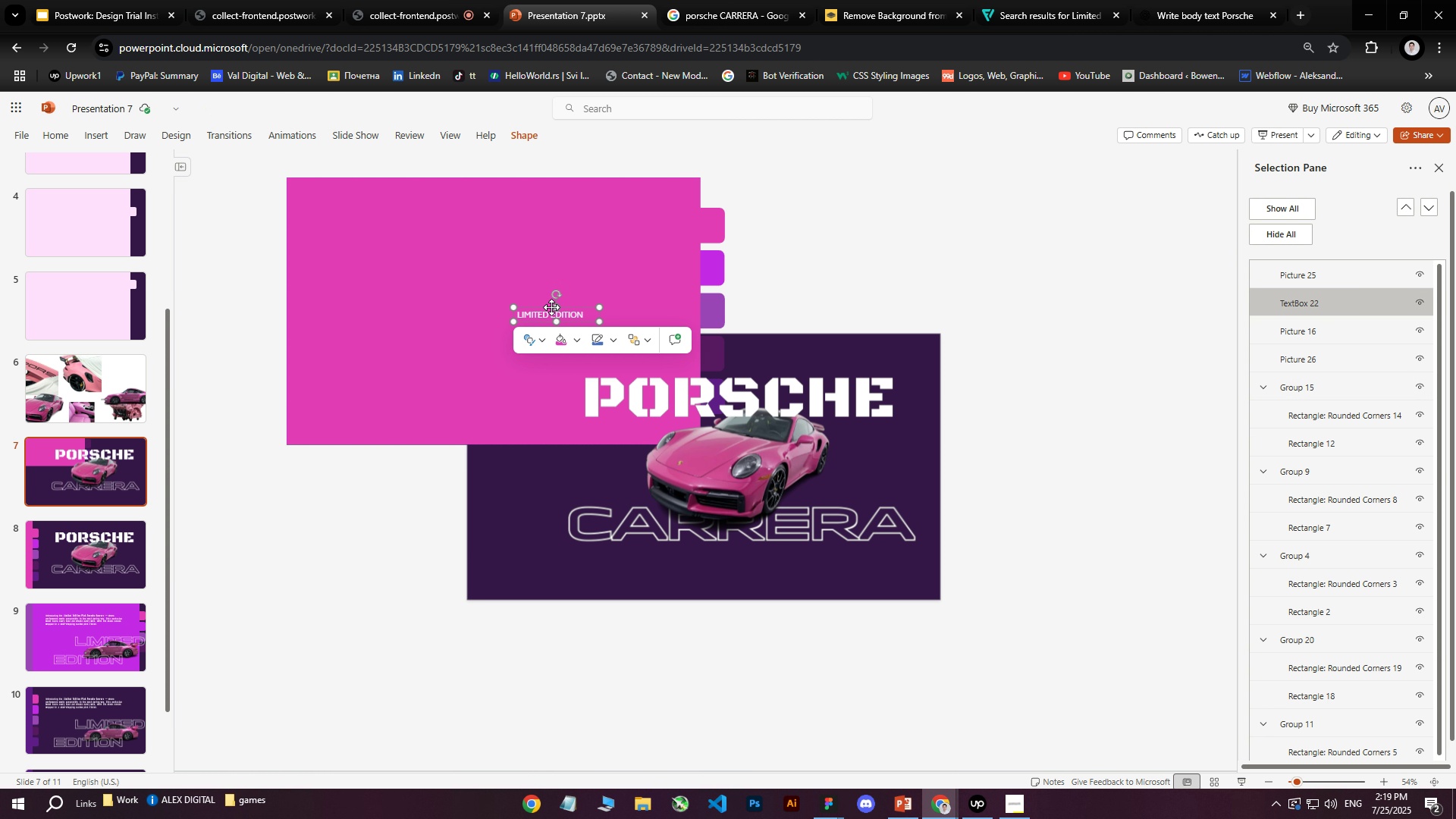 
key(Delete)
 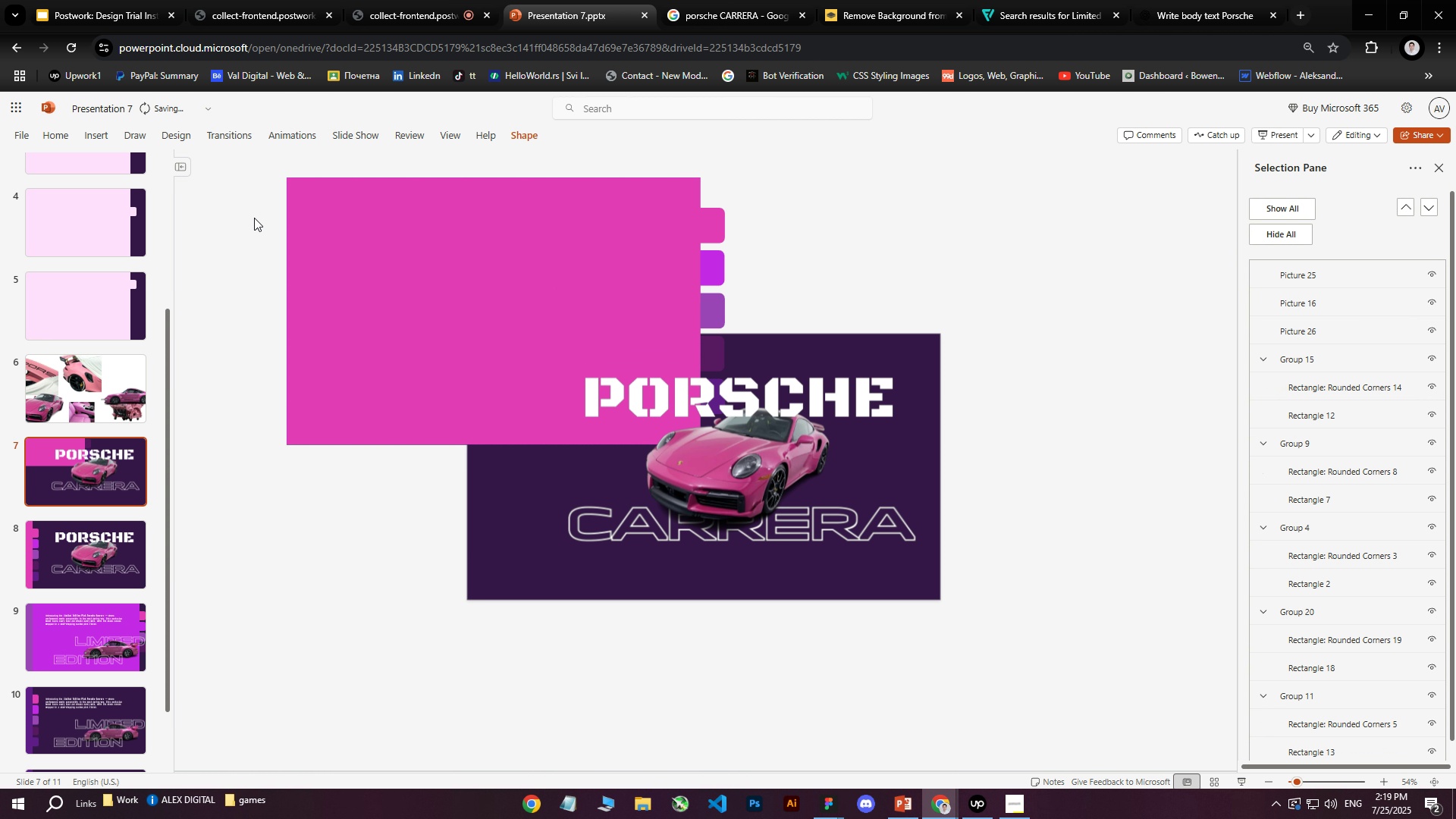 
left_click_drag(start_coordinate=[237, 188], to_coordinate=[422, 529])
 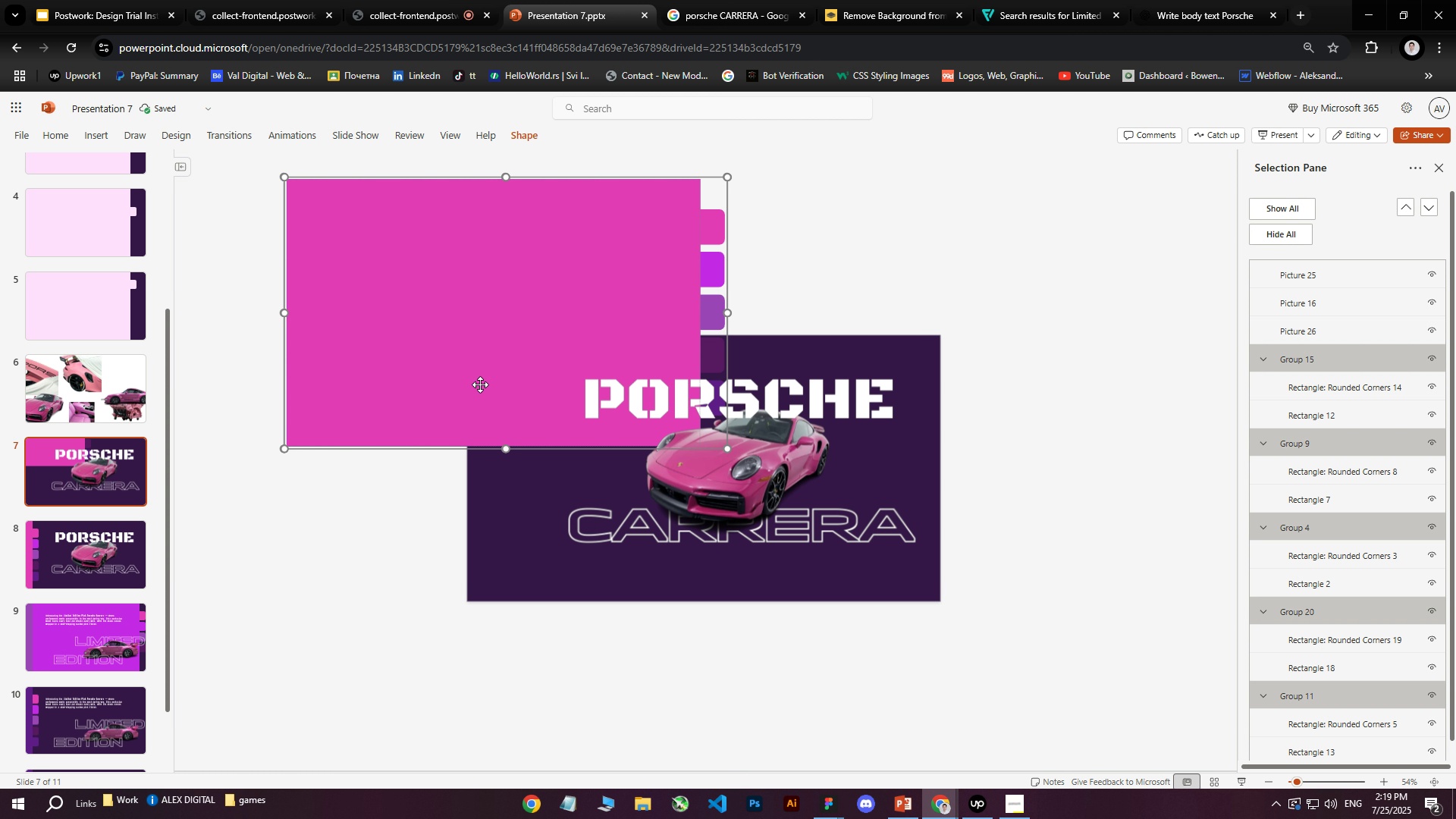 
left_click_drag(start_coordinate=[466, 315], to_coordinate=[425, 467])
 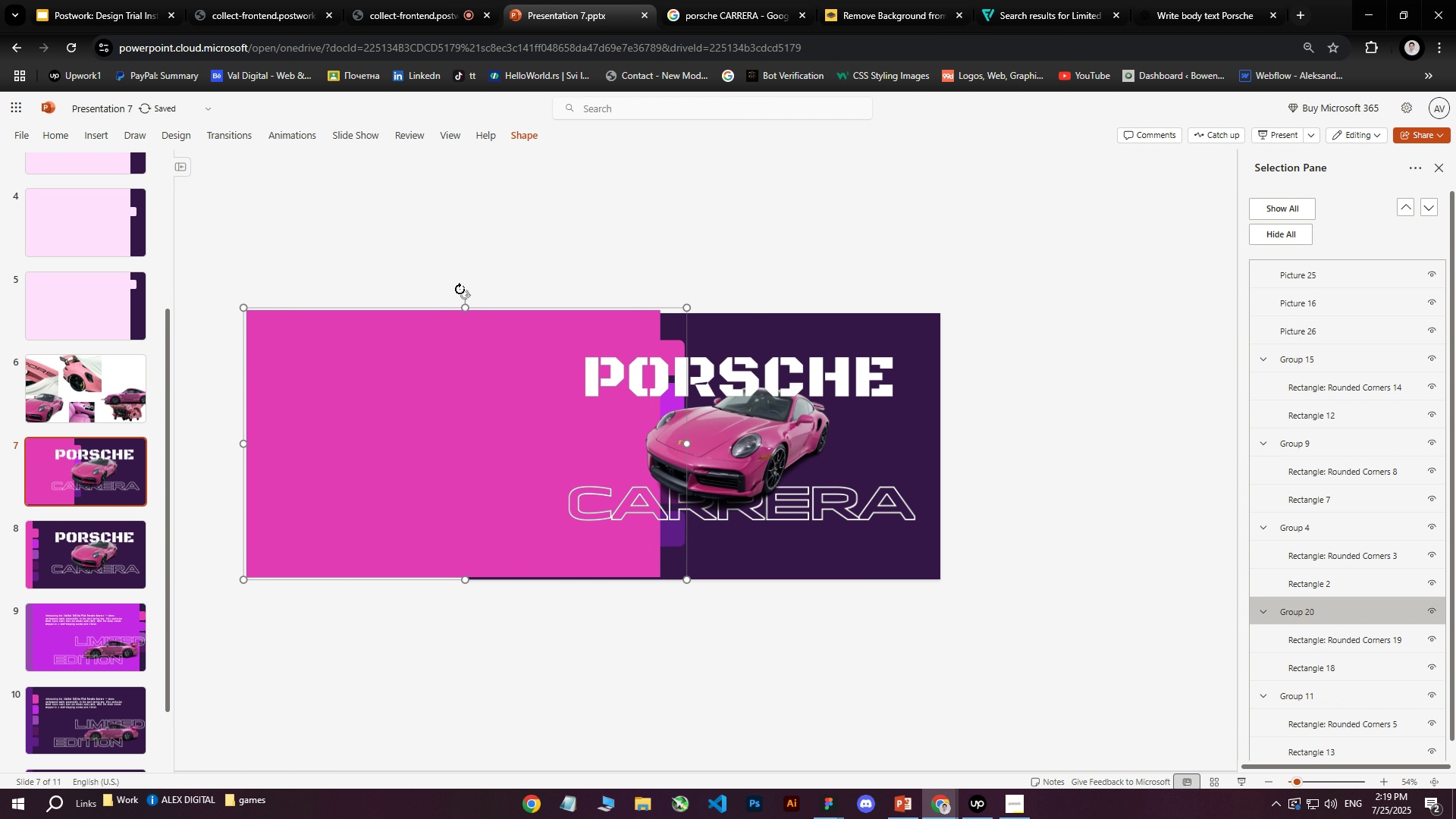 
left_click_drag(start_coordinate=[463, 291], to_coordinate=[654, 438])
 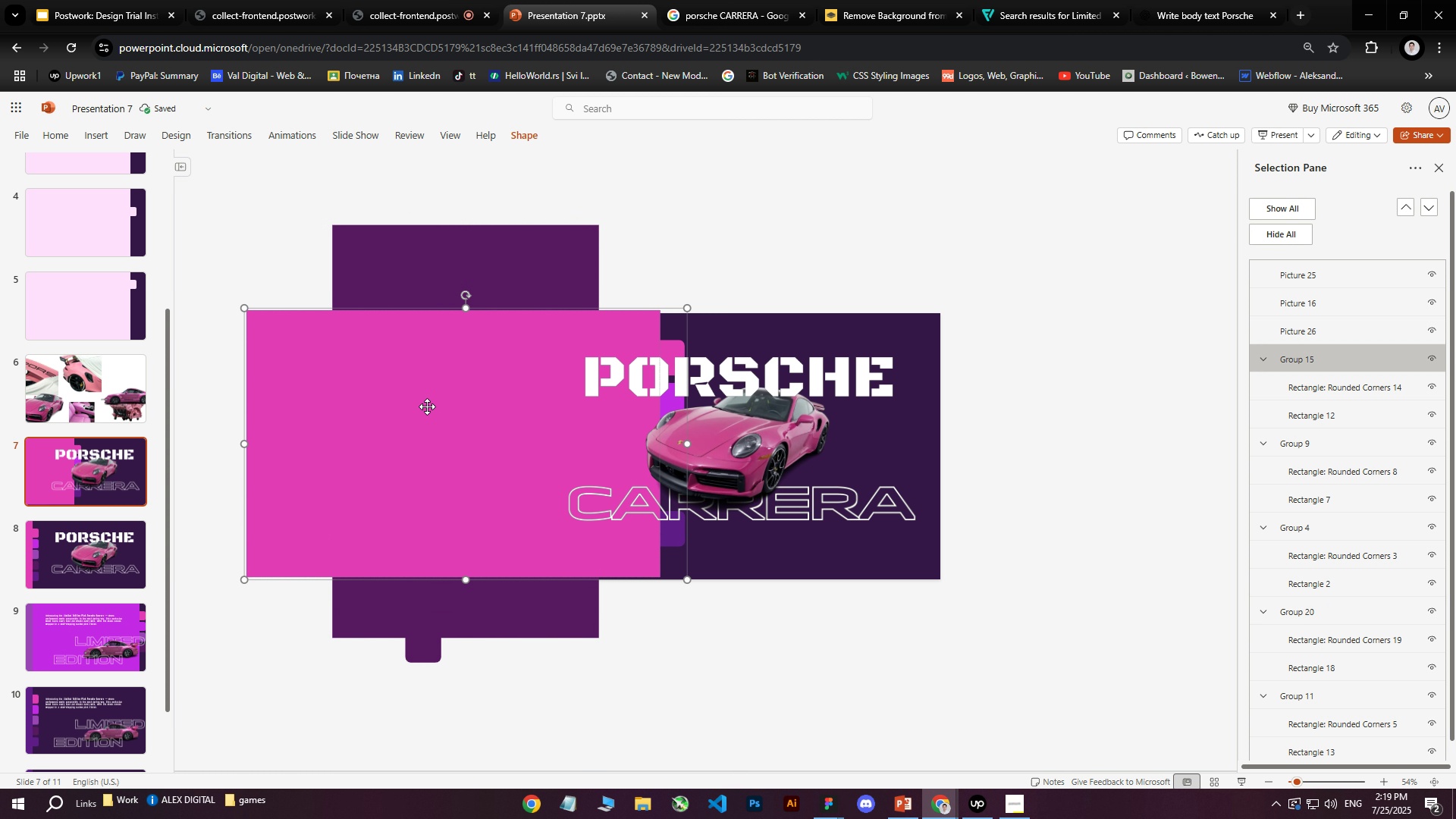 
left_click([427, 406])
 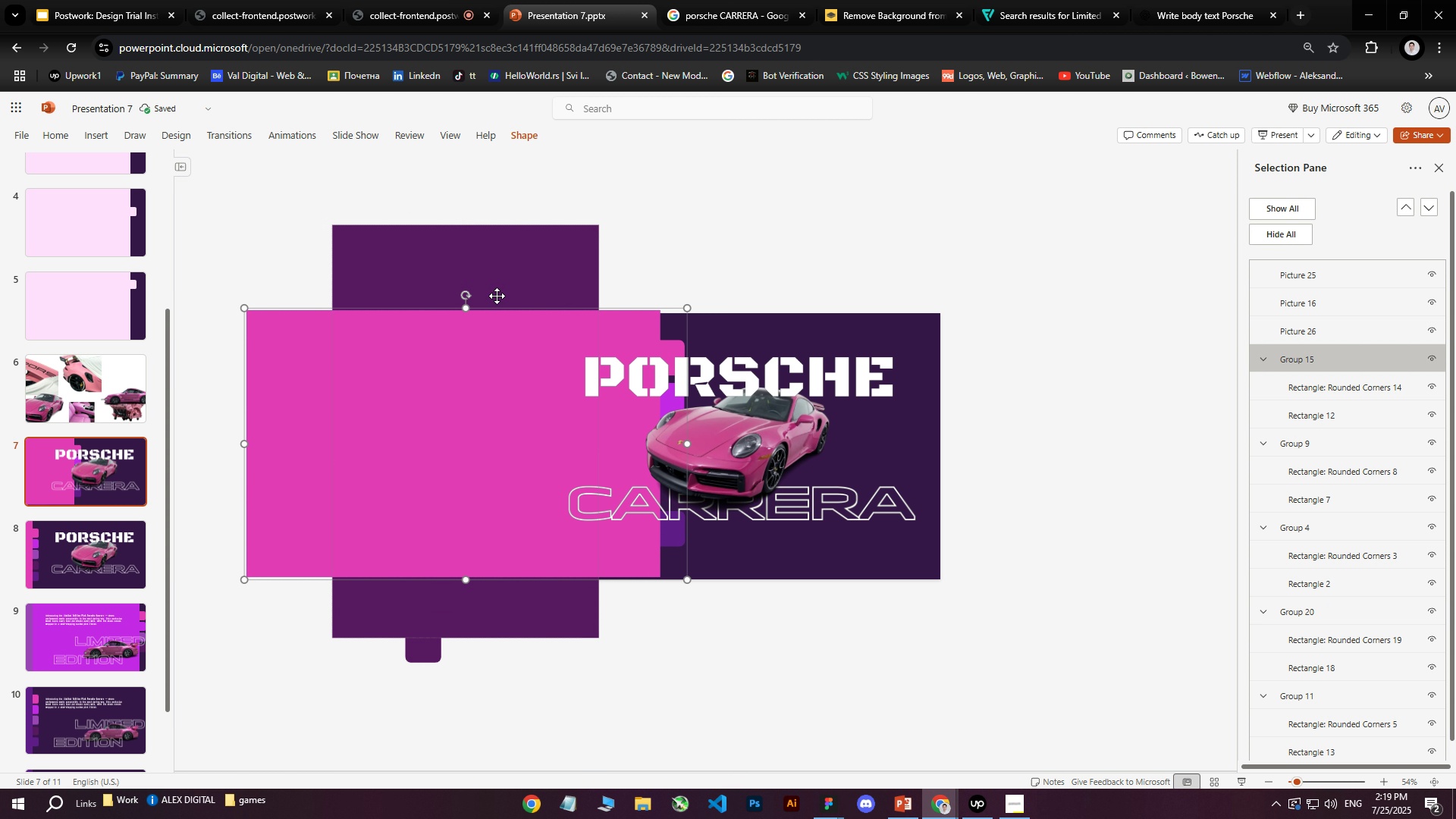 
left_click_drag(start_coordinate=[466, 295], to_coordinate=[635, 447])
 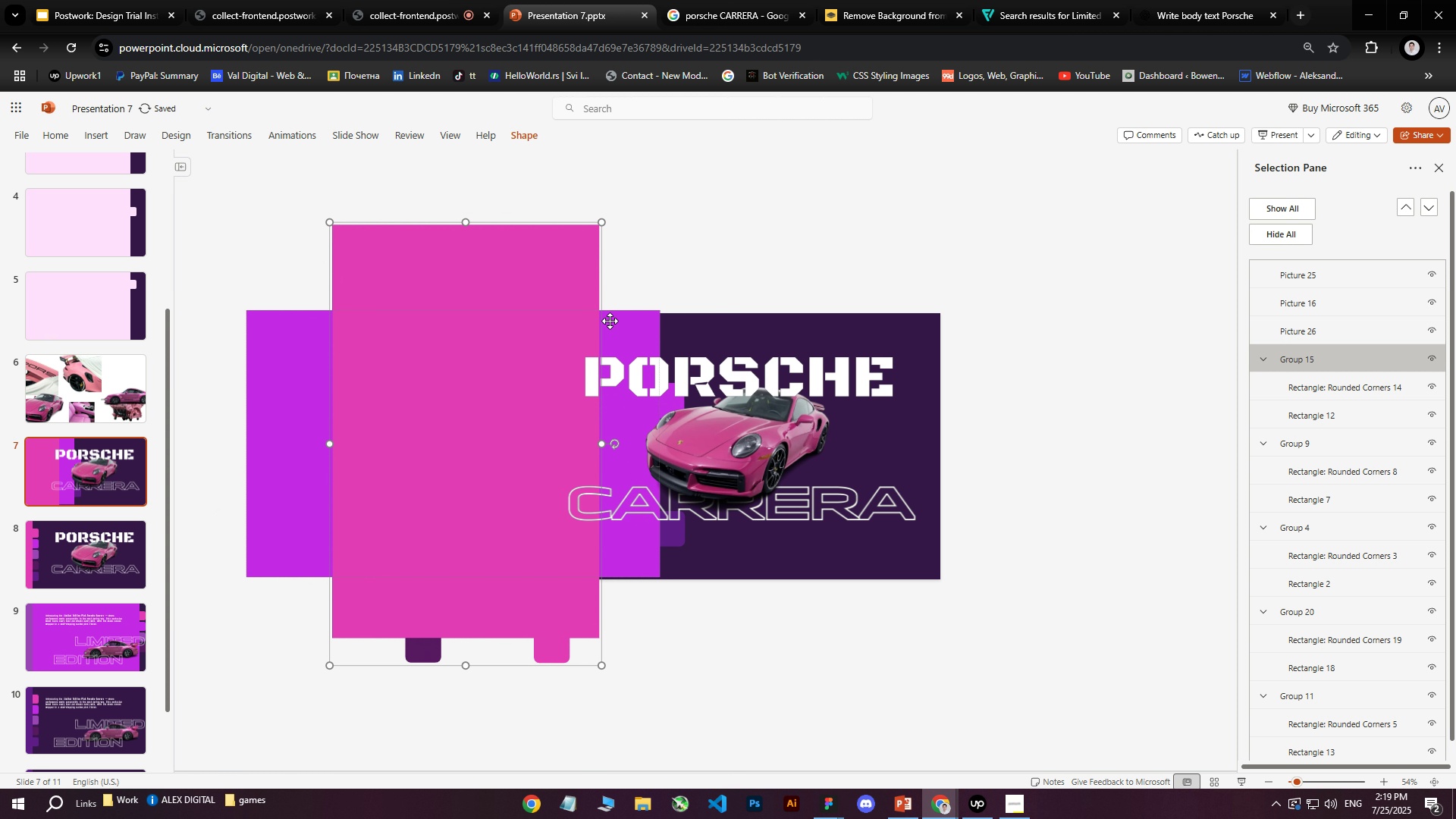 
left_click([620, 321])
 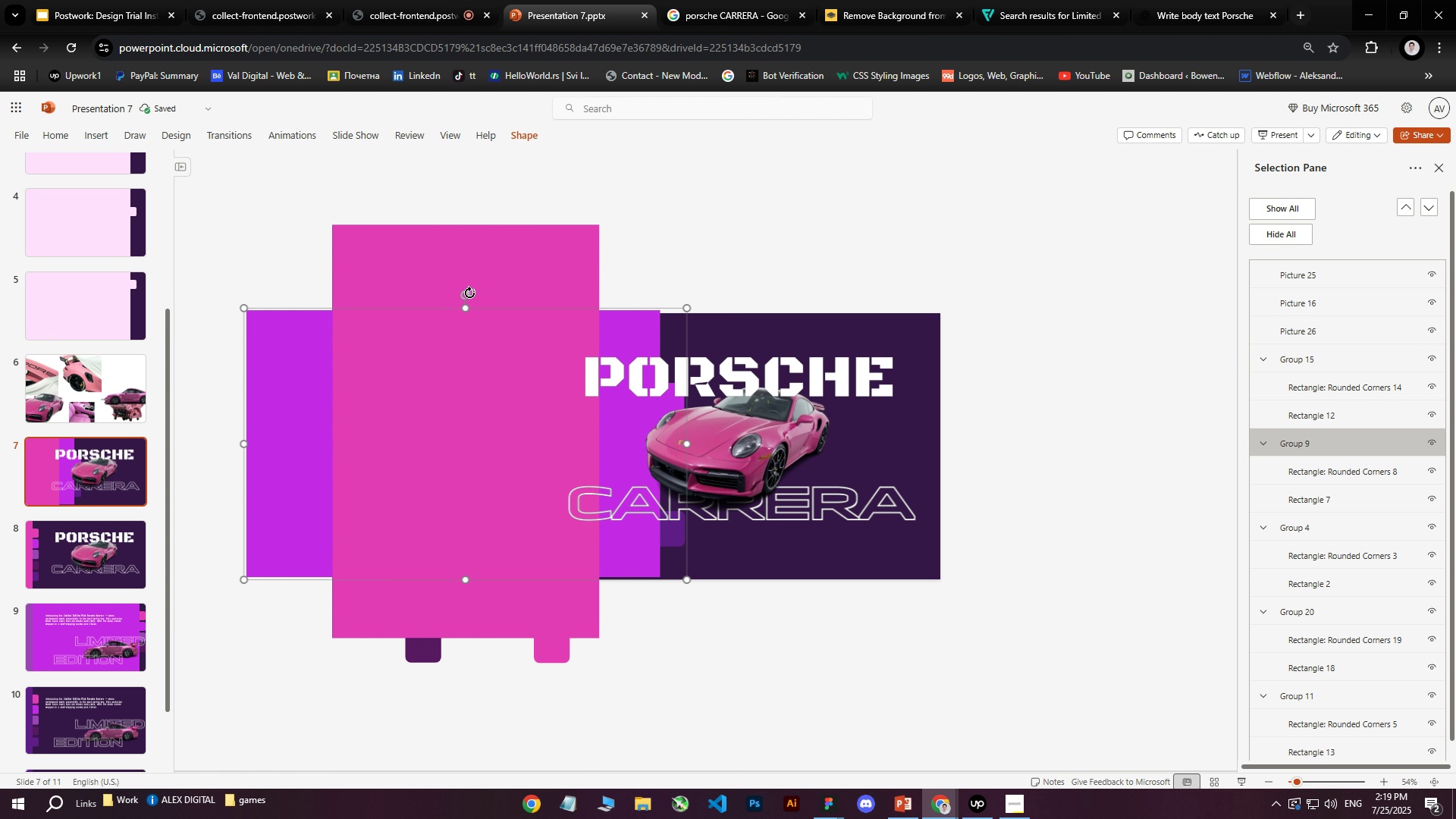 
left_click_drag(start_coordinate=[469, 293], to_coordinate=[663, 452])
 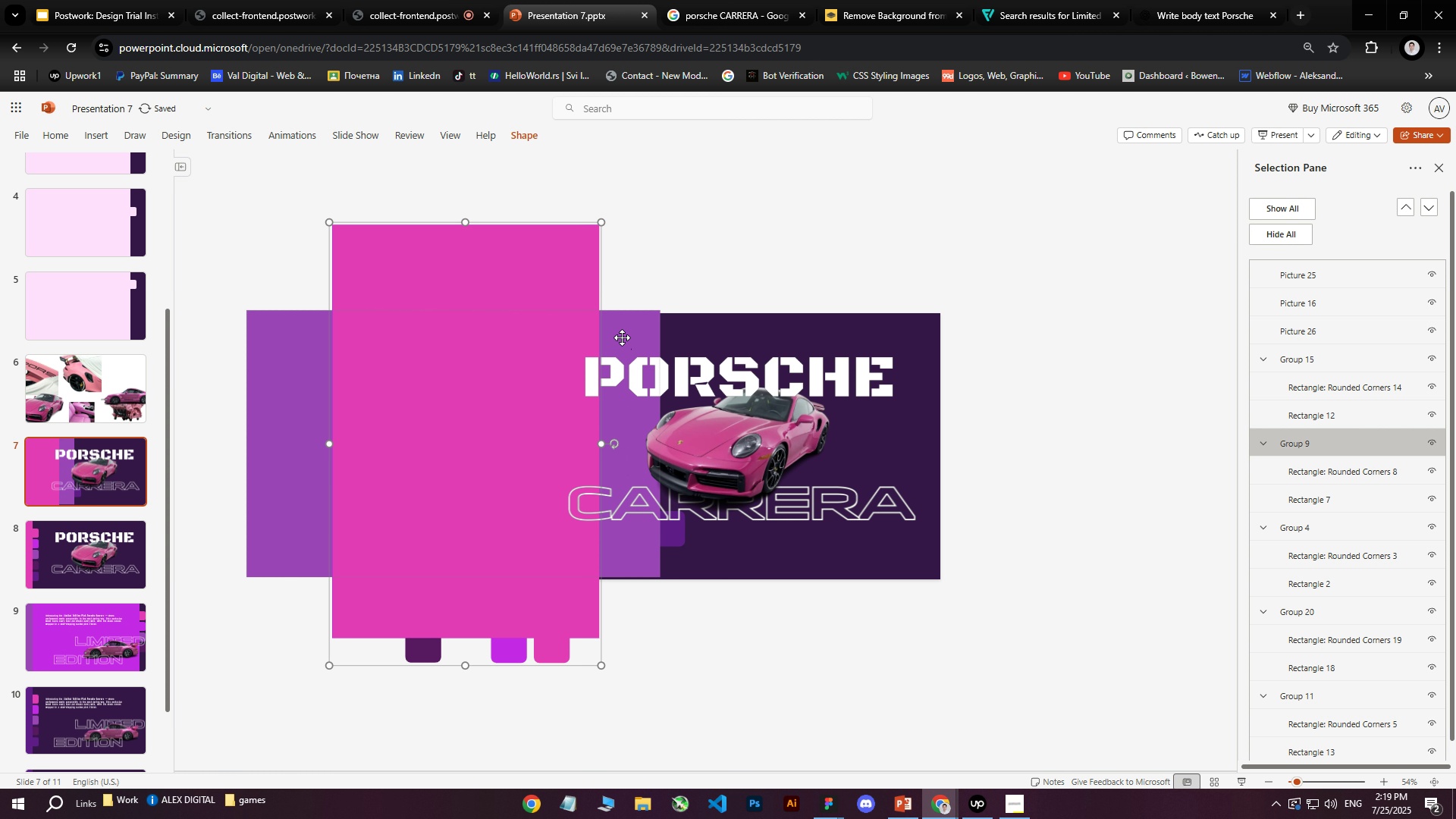 
left_click([622, 328])
 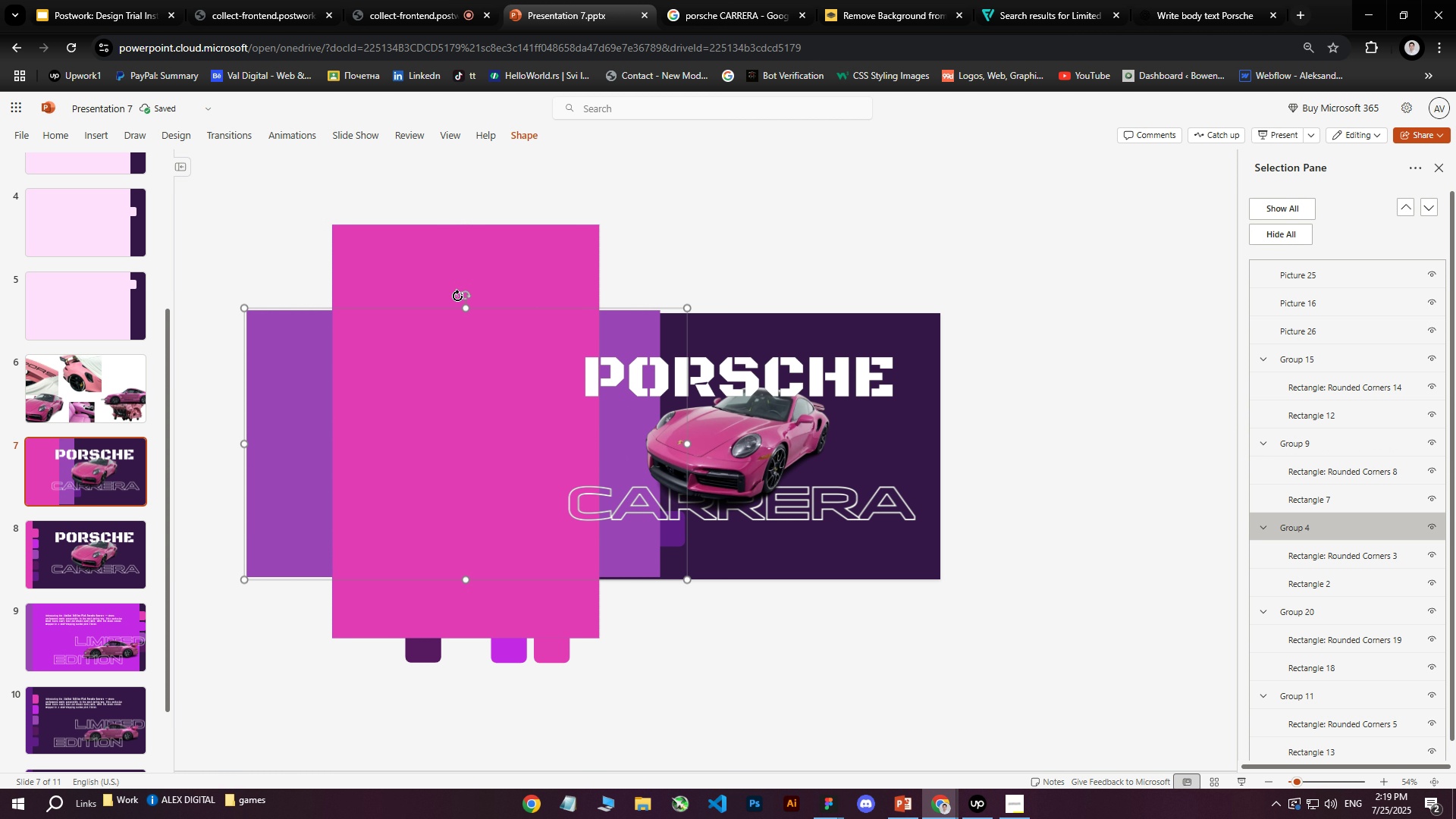 
left_click_drag(start_coordinate=[464, 296], to_coordinate=[648, 447])
 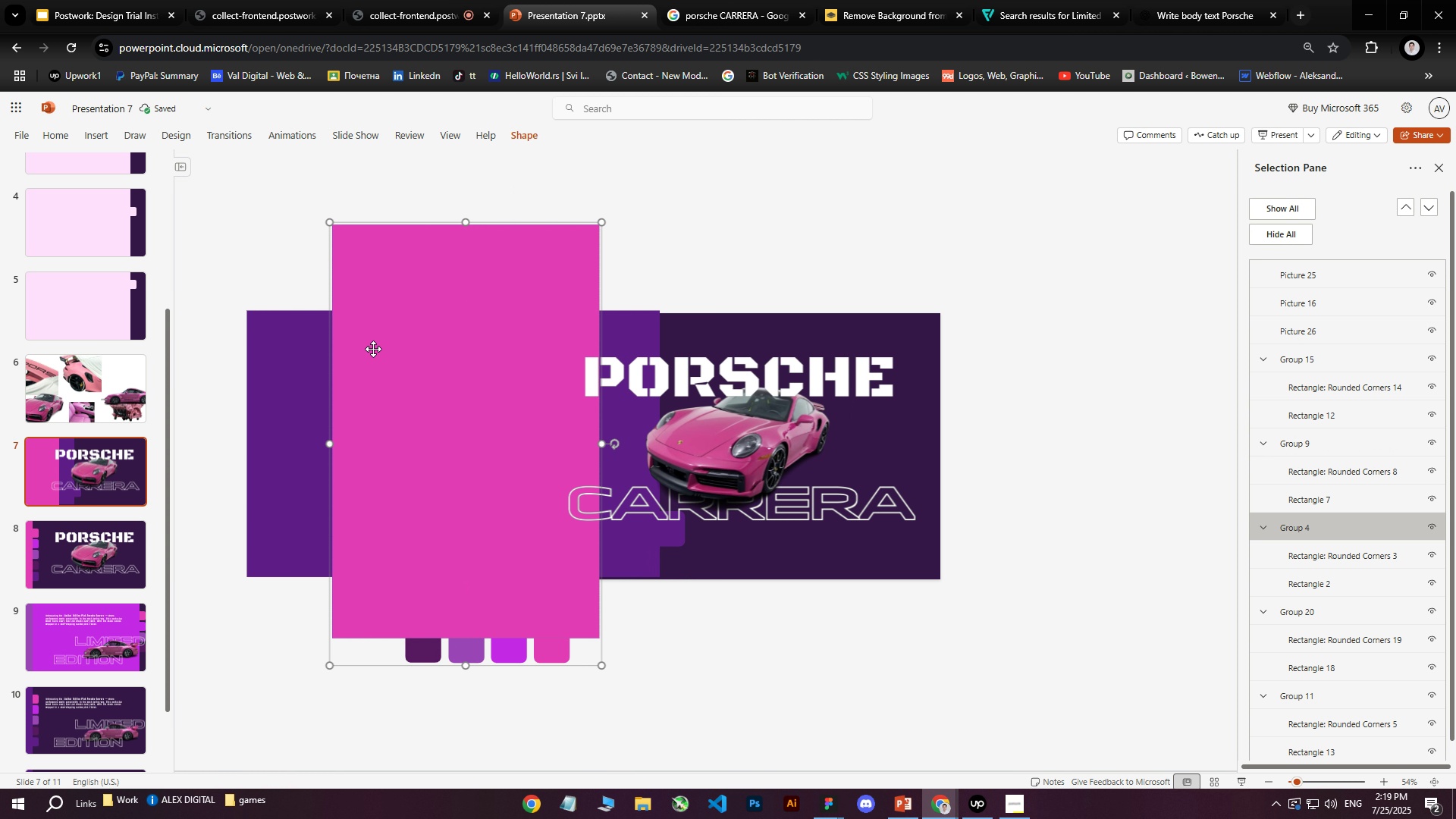 
left_click([296, 350])
 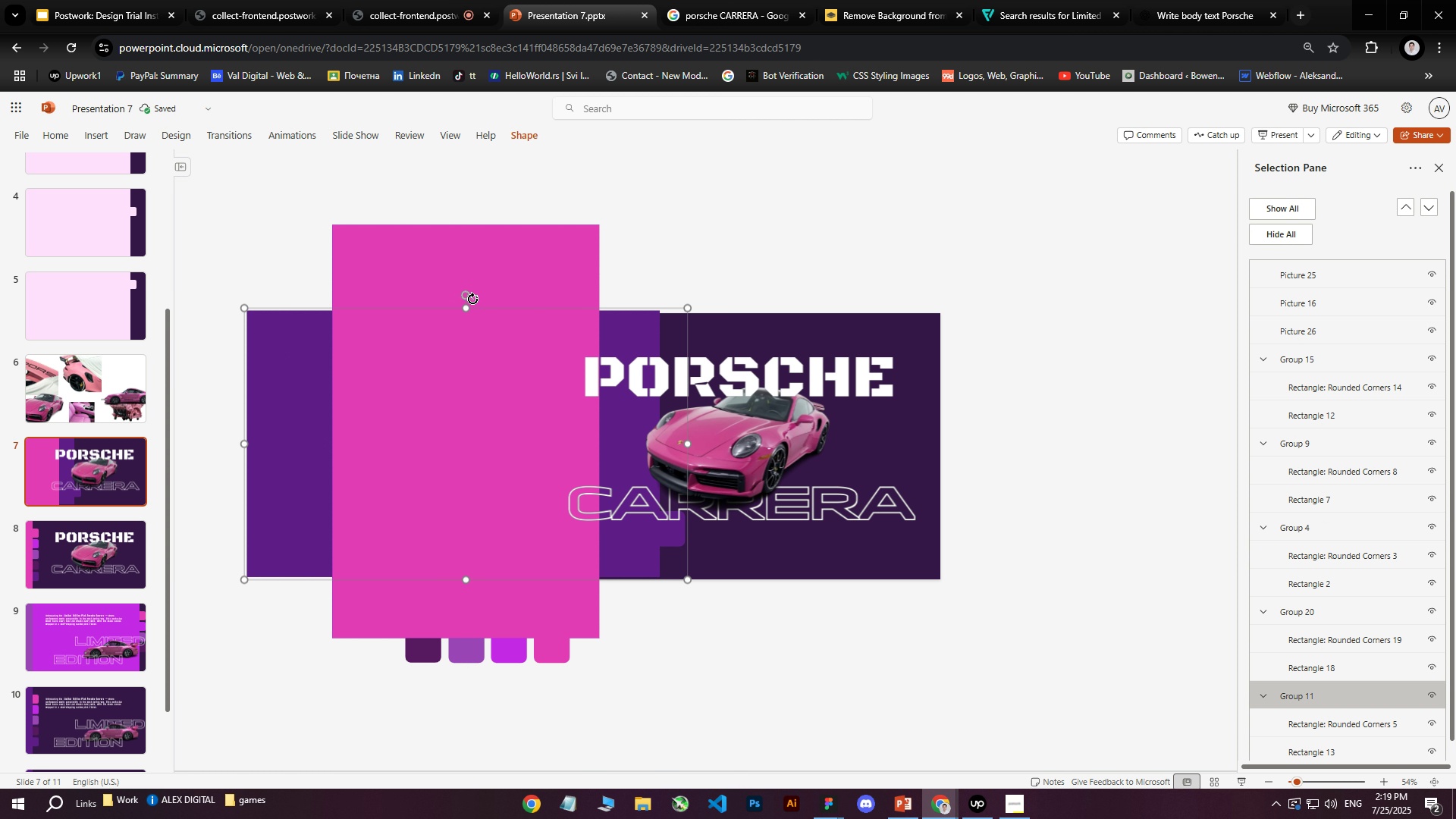 
left_click_drag(start_coordinate=[467, 296], to_coordinate=[657, 447])
 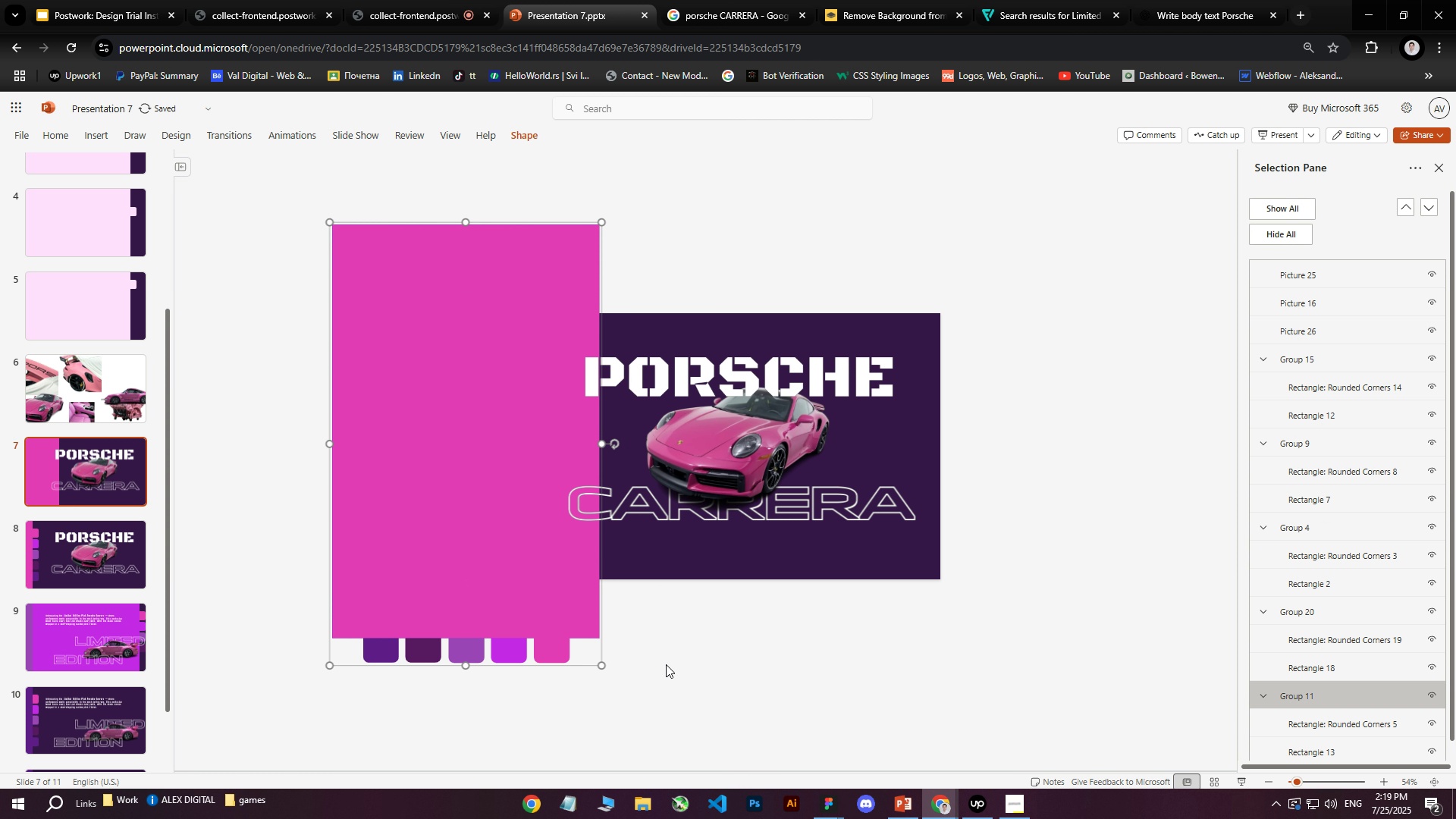 
left_click([666, 664])
 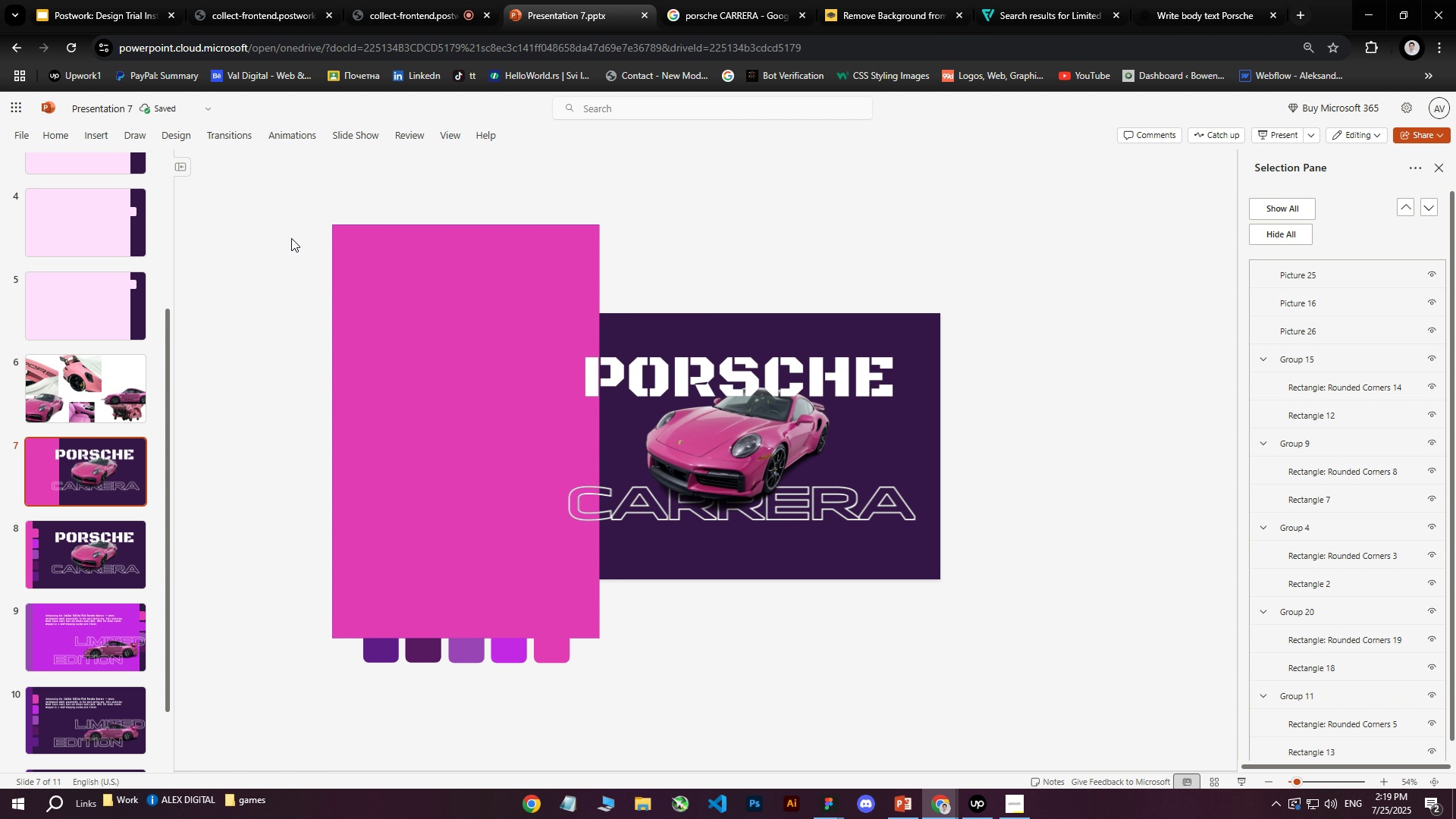 
left_click_drag(start_coordinate=[257, 231], to_coordinate=[545, 714])
 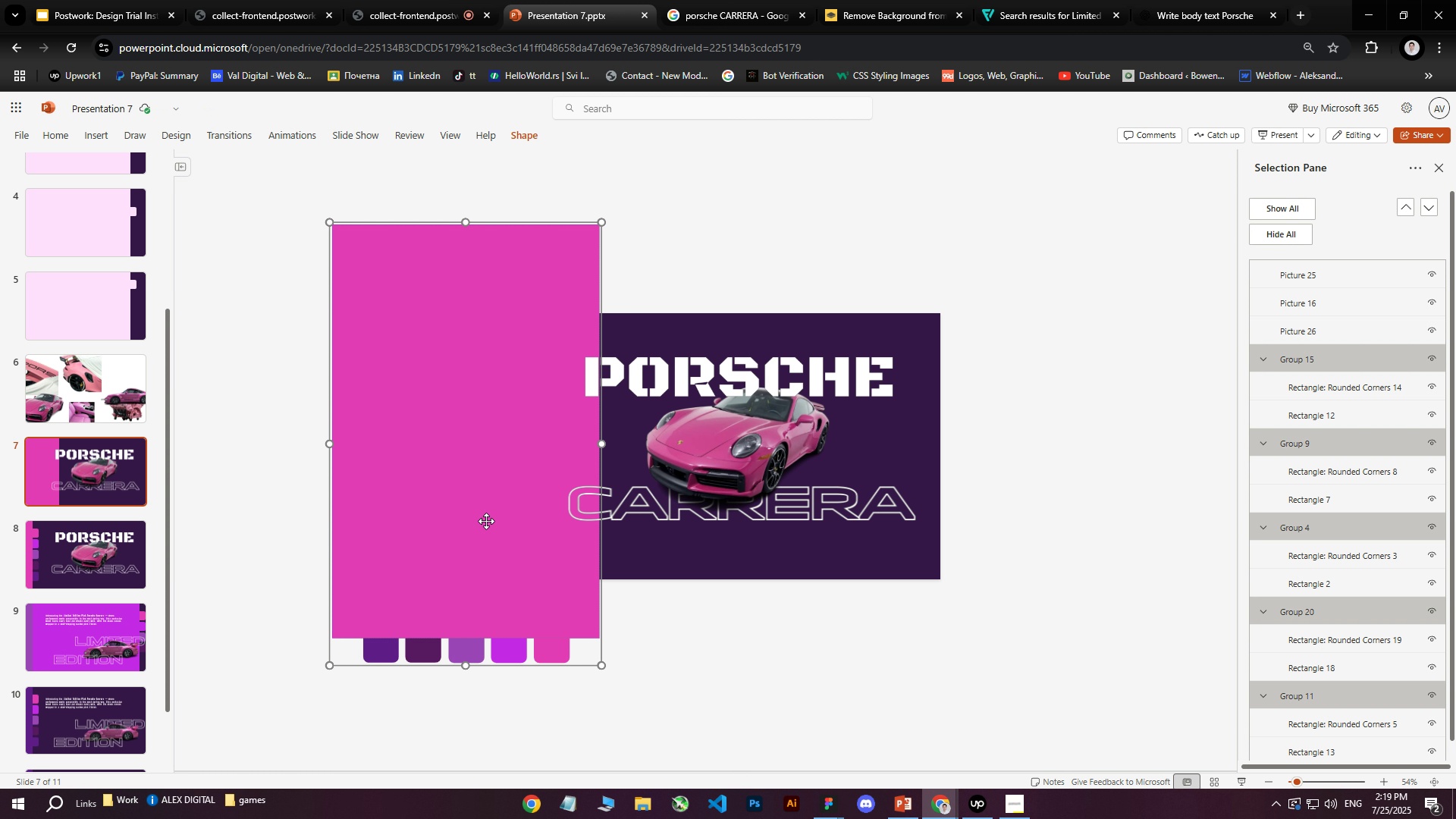 
left_click_drag(start_coordinate=[482, 499], to_coordinate=[731, 174])
 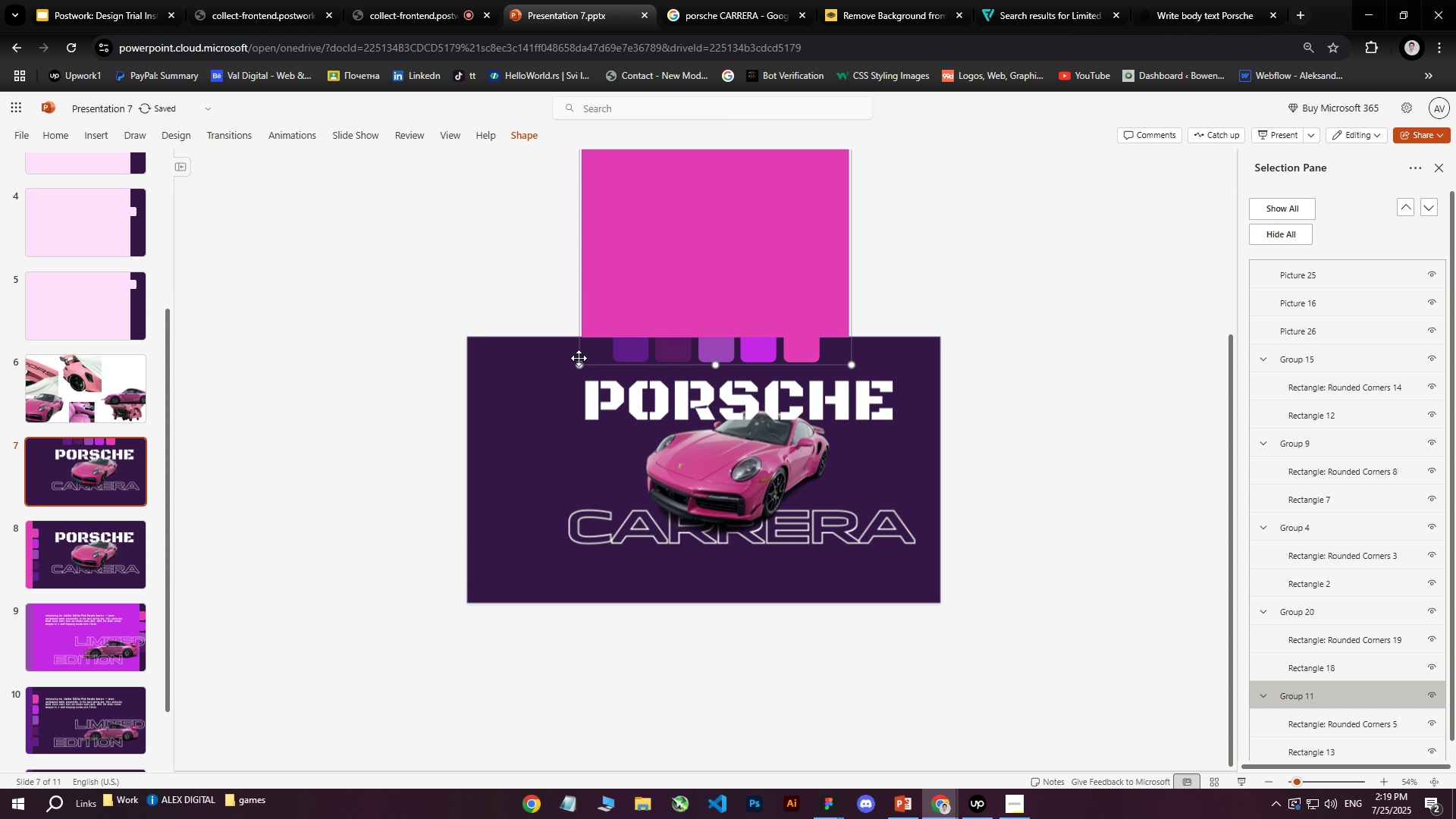 
left_click_drag(start_coordinate=[580, 361], to_coordinate=[566, 381])
 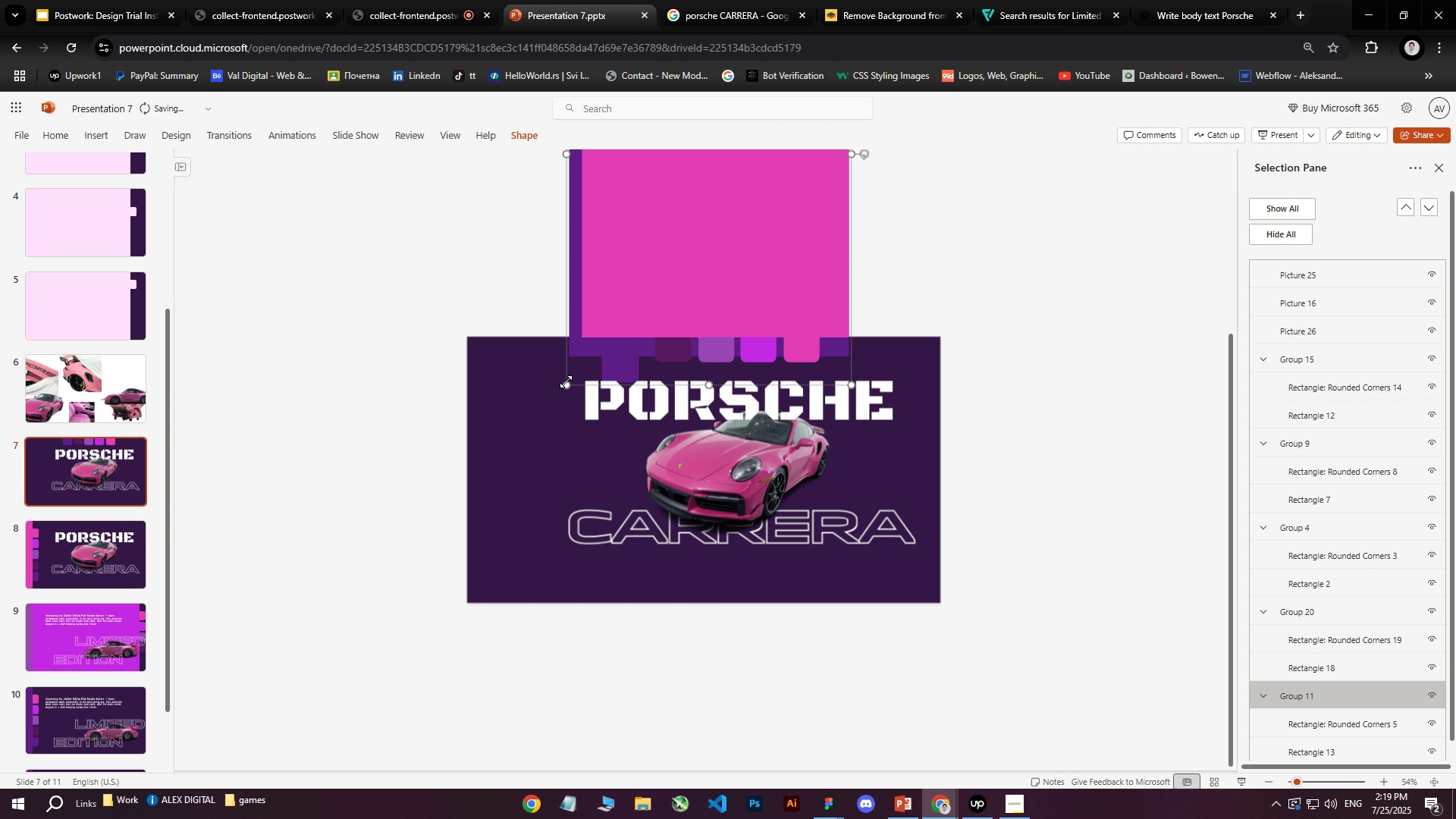 
key(Control+Z)
 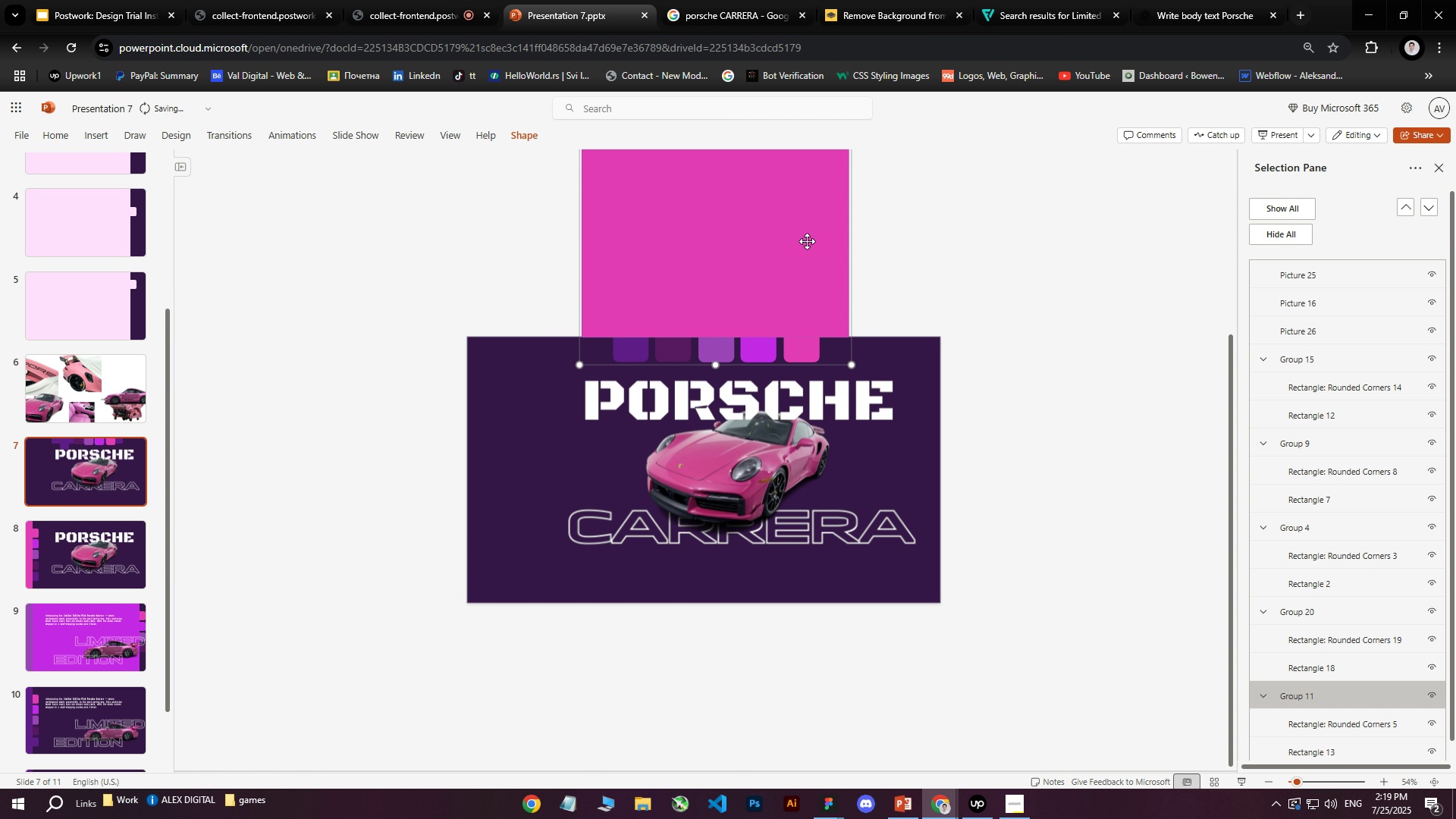 
left_click([902, 240])
 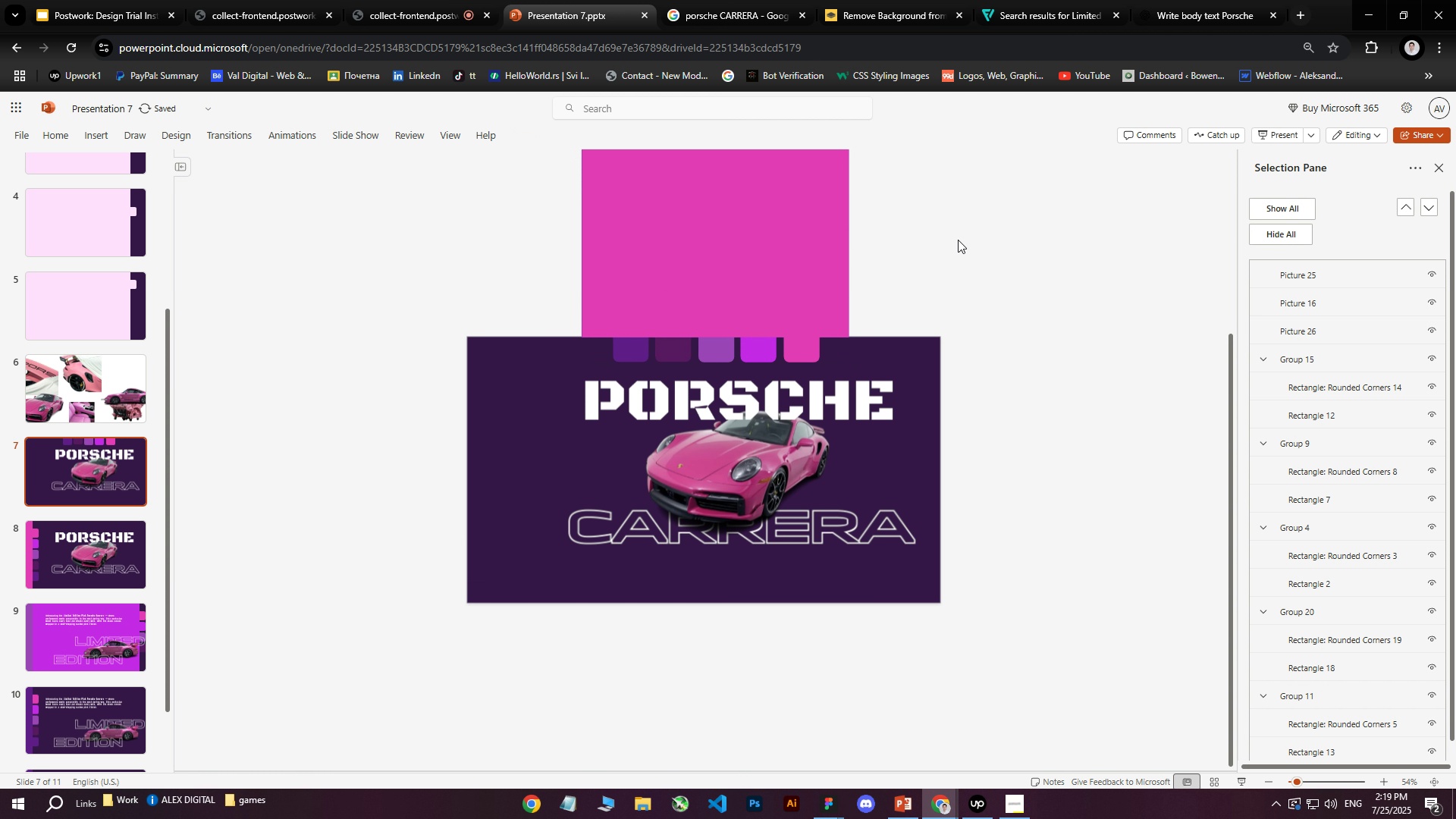 
left_click_drag(start_coordinate=[962, 238], to_coordinate=[374, 268])
 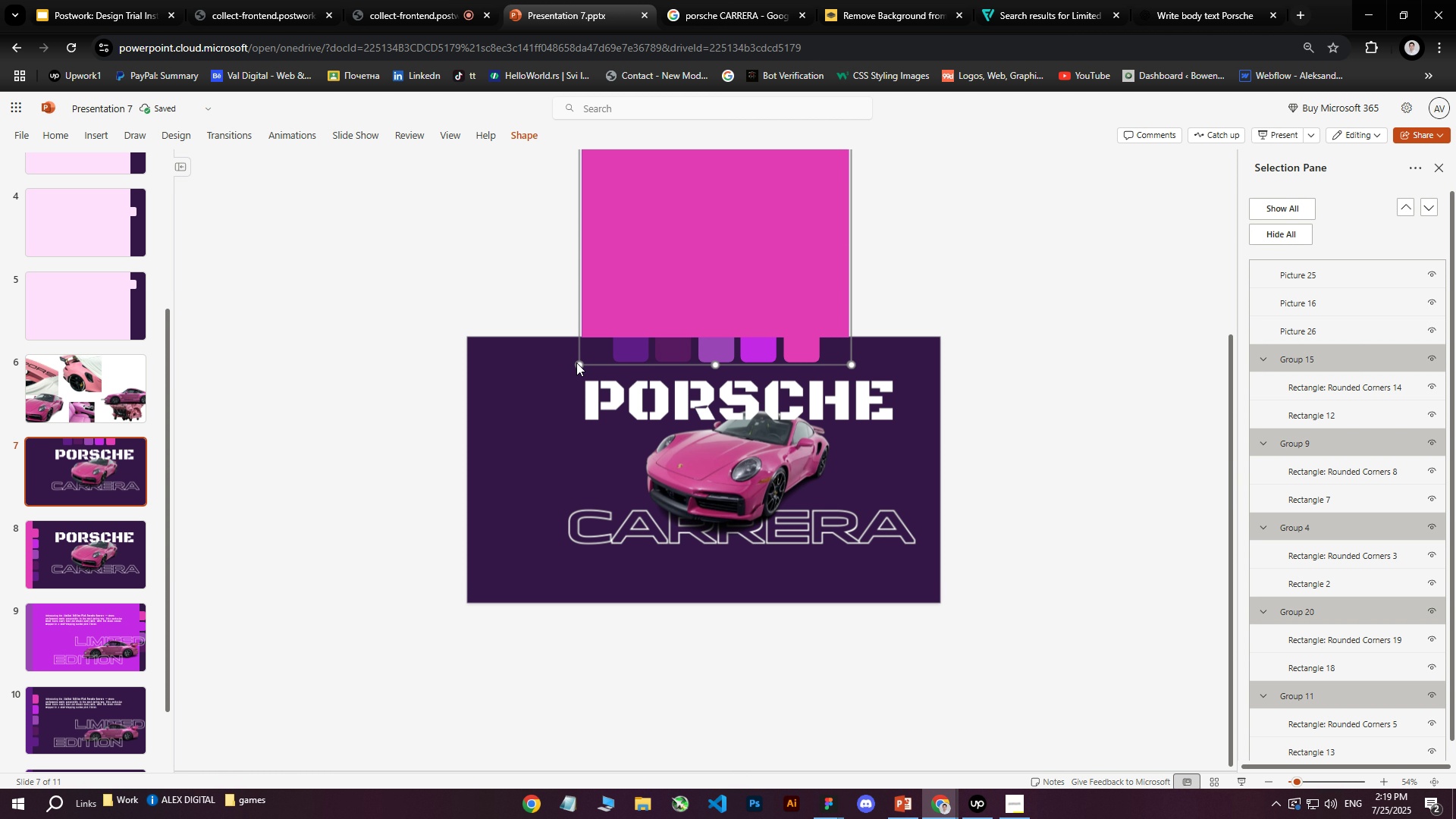 
left_click_drag(start_coordinate=[578, 366], to_coordinate=[420, 507])
 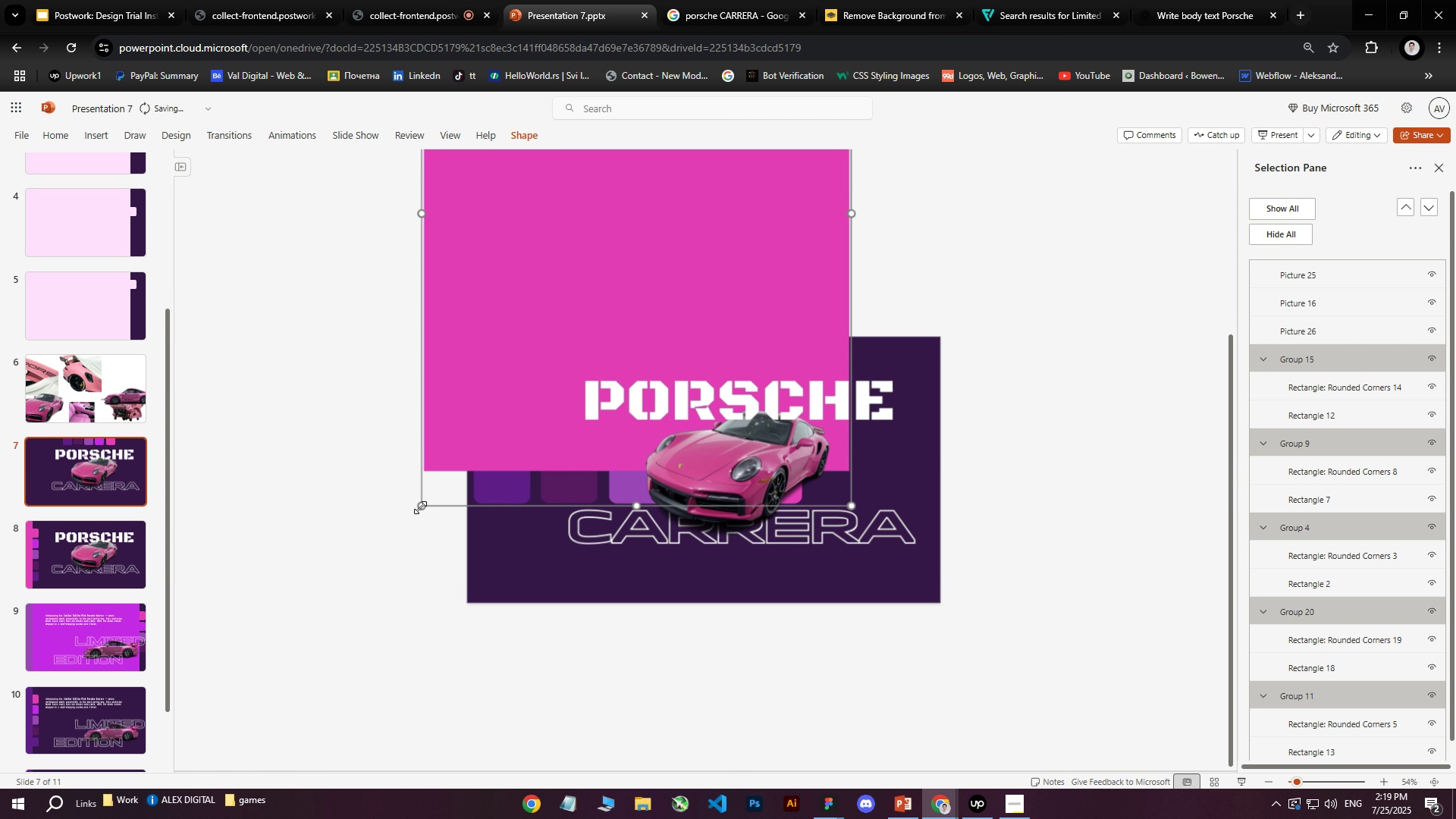 
key(Control+Z)
 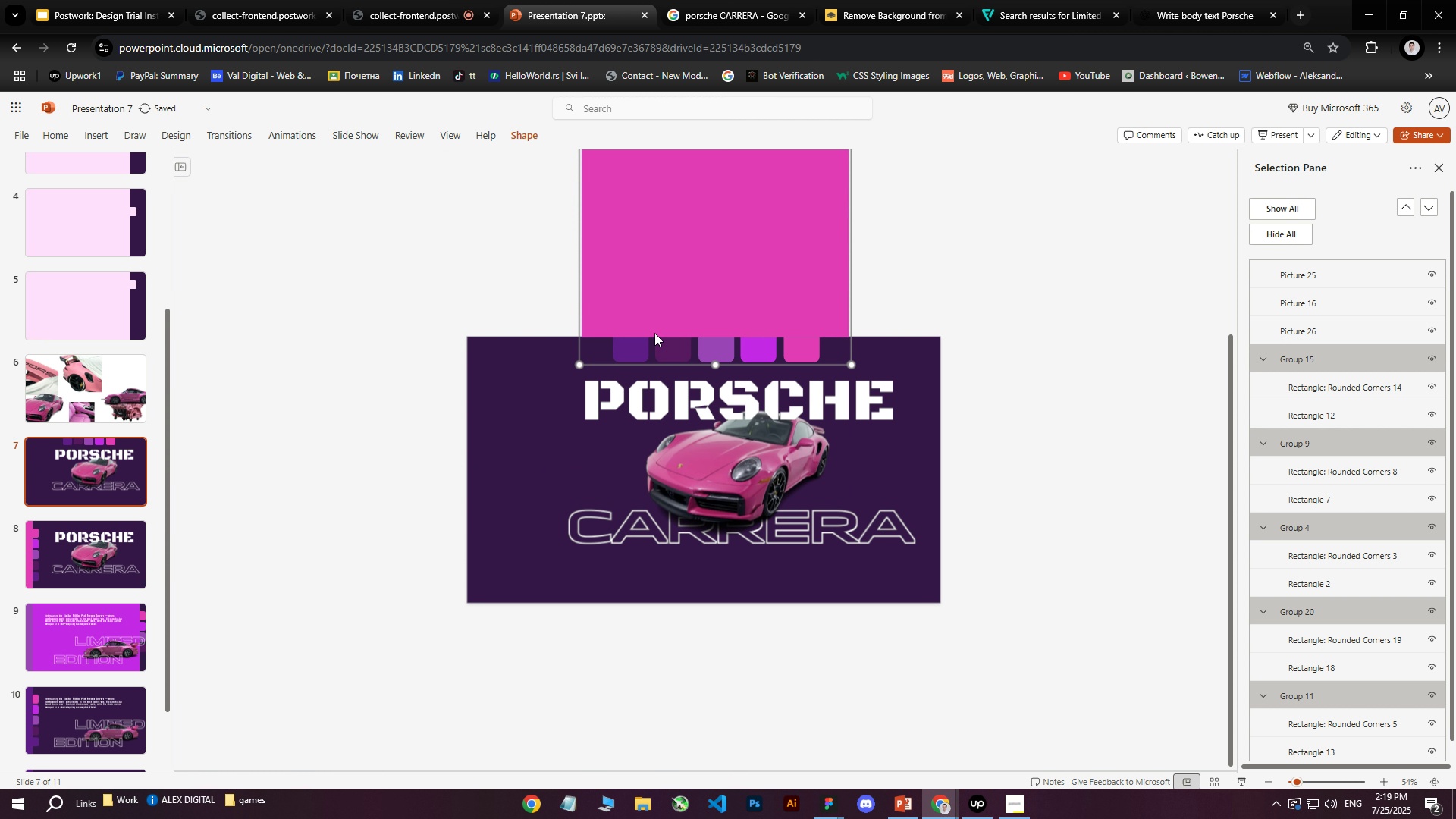 
left_click_drag(start_coordinate=[688, 246], to_coordinate=[1068, 381])
 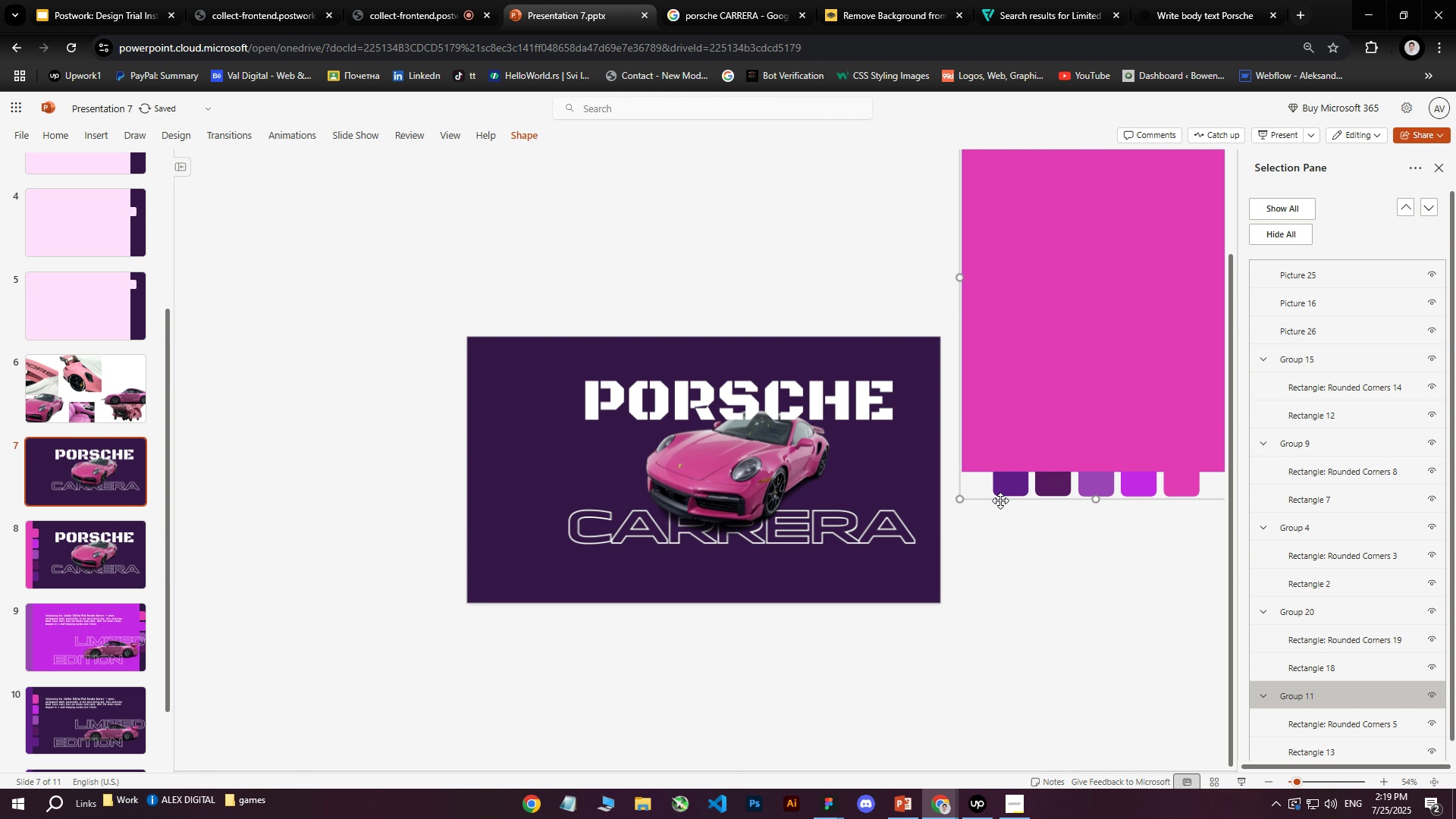 
left_click([1009, 485])
 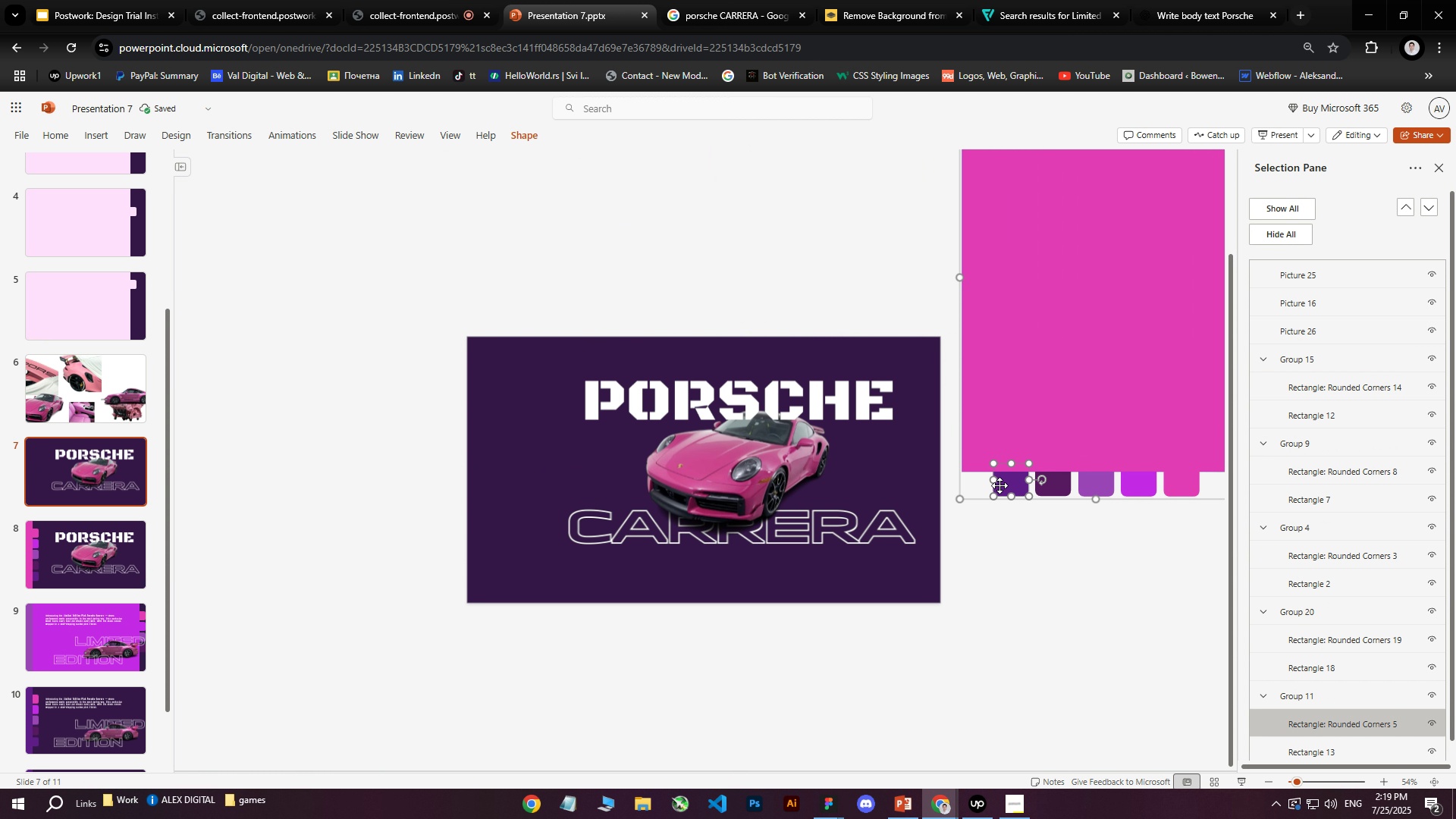 
hold_key(key=ShiftLeft, duration=1.53)
left_click([1055, 483])
 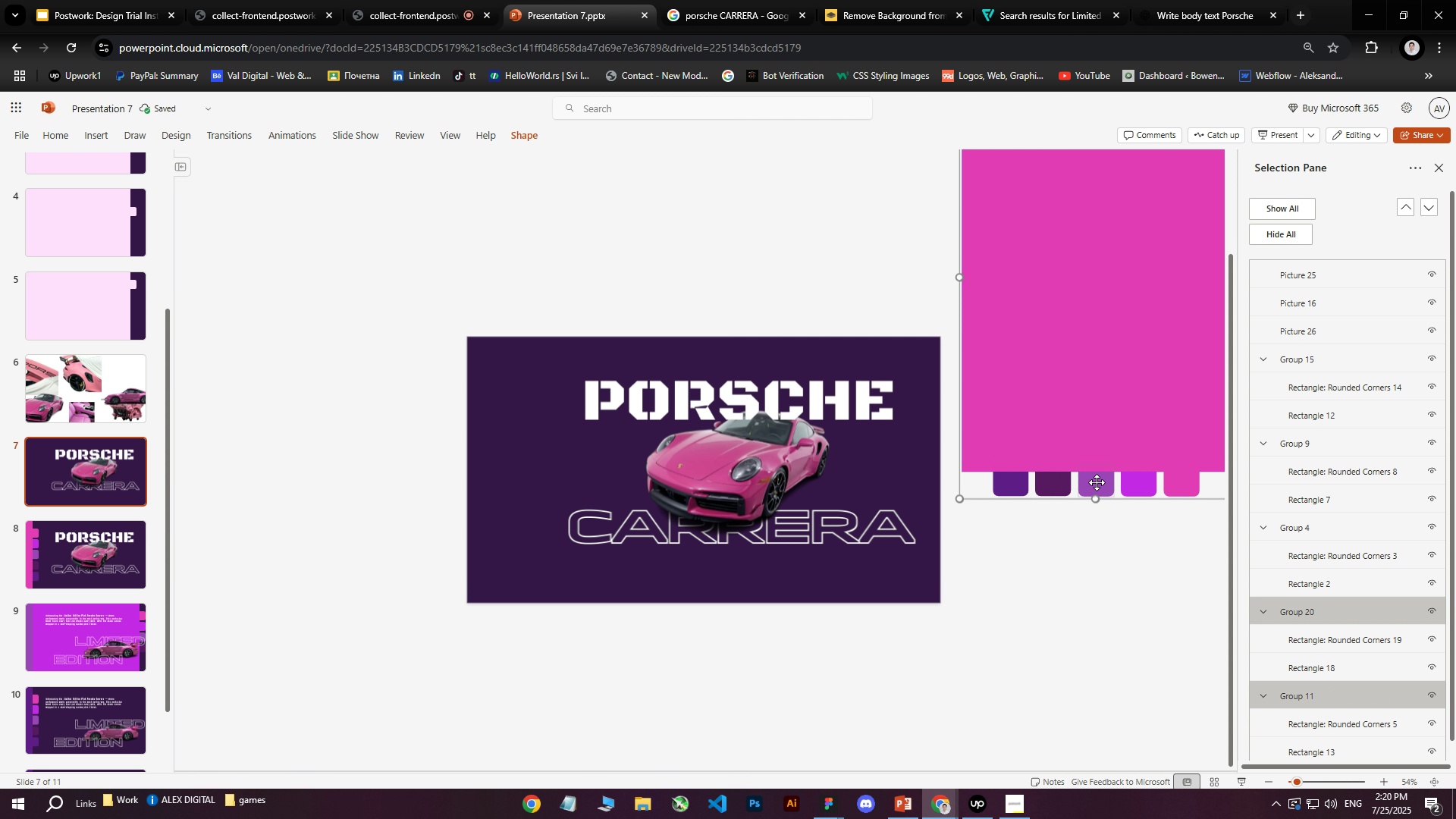 
double_click([1097, 482])
 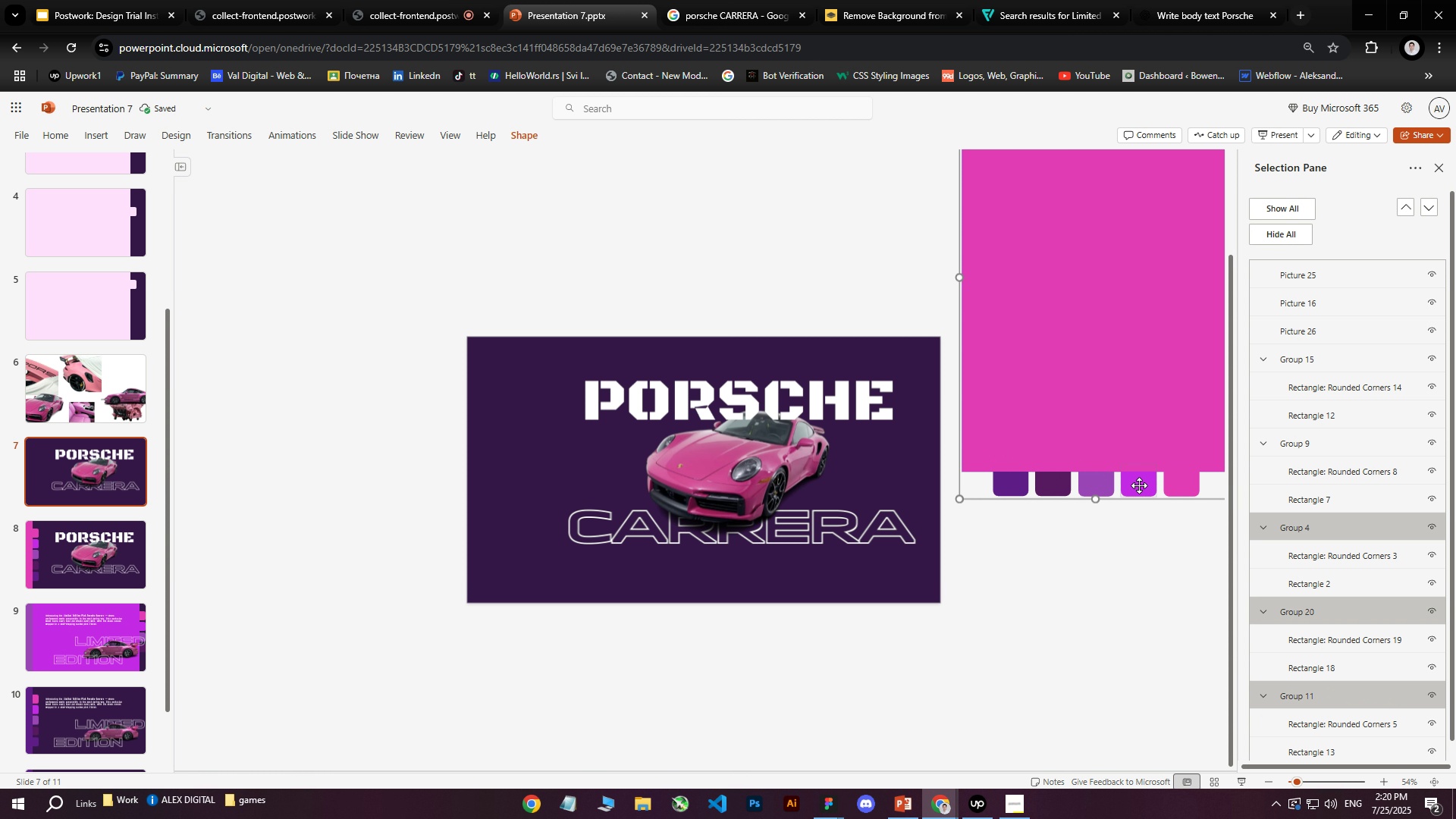 
hold_key(key=ShiftLeft, duration=0.52)
triple_click([1140, 485])
 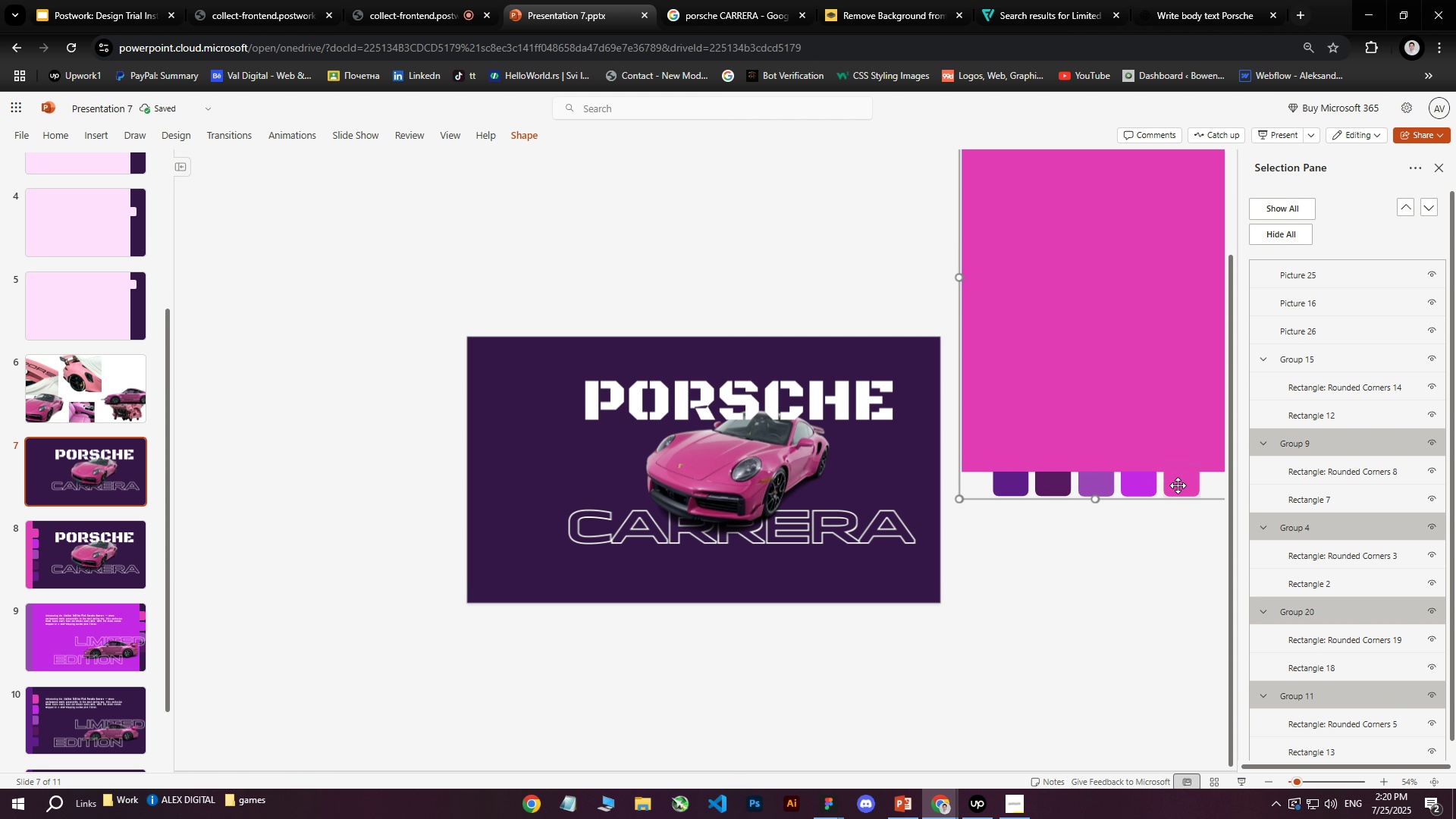 
triple_click([1178, 485])
 